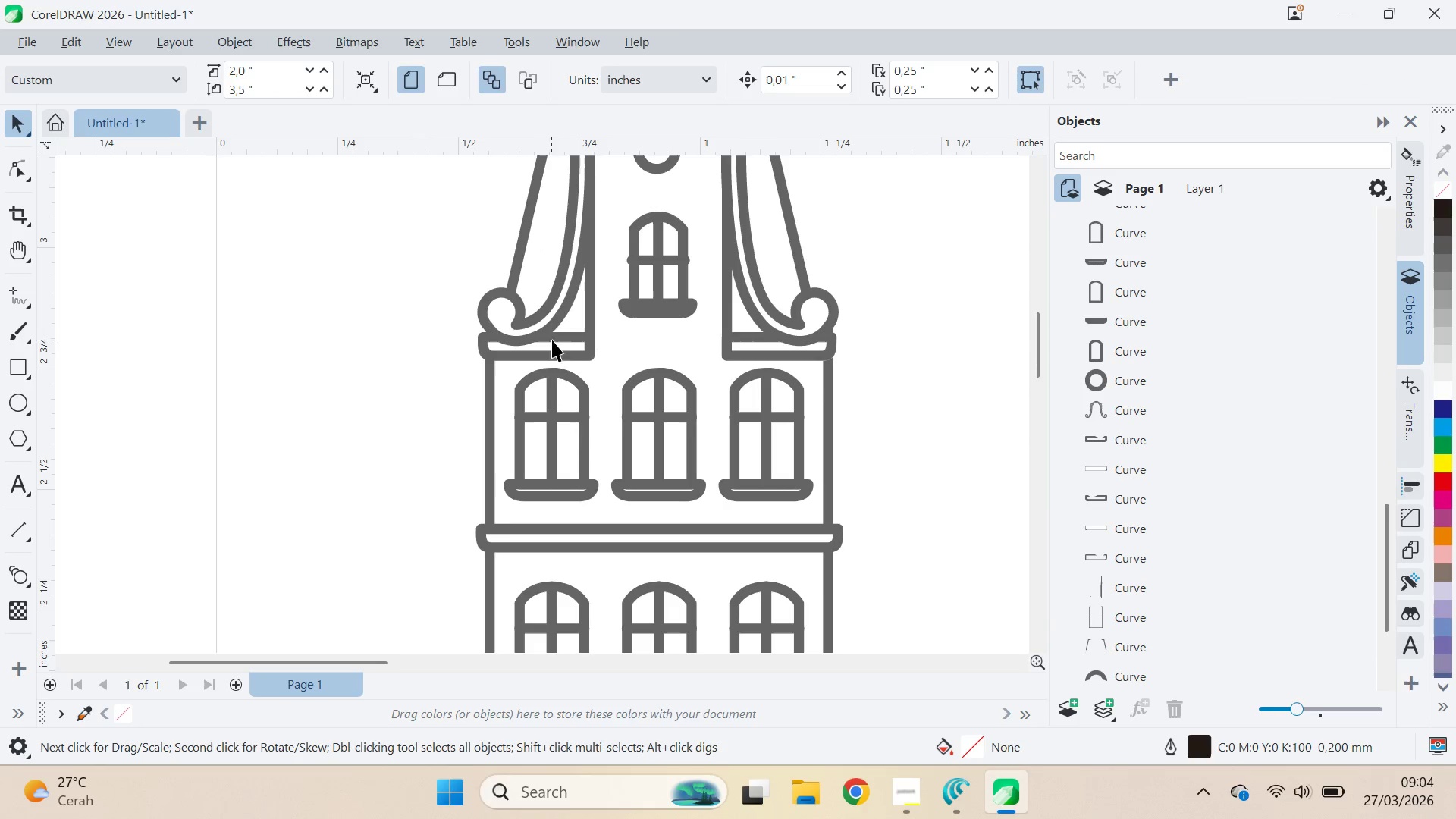 
left_click_drag(start_coordinate=[557, 346], to_coordinate=[381, 383])
 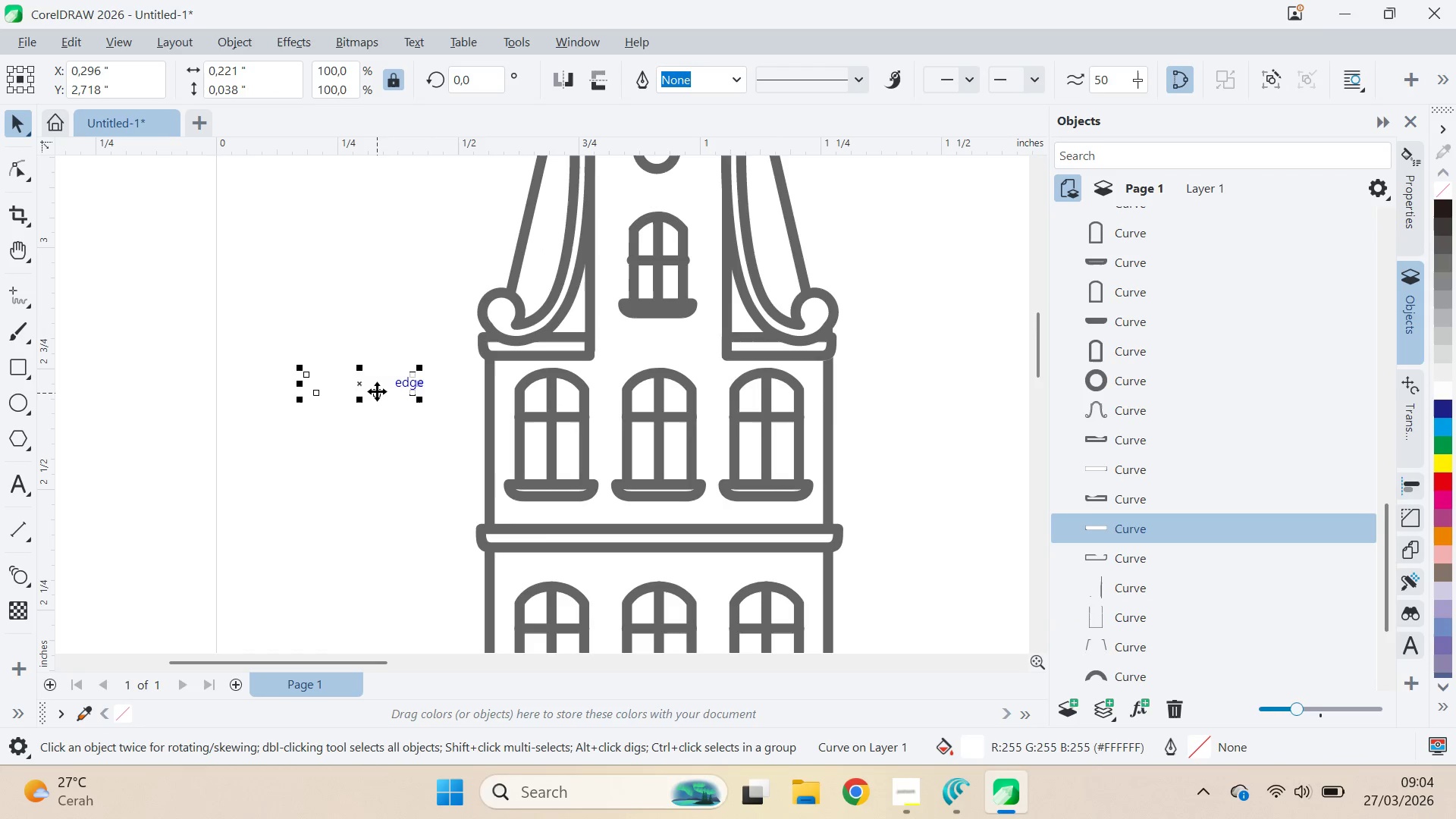 
key(Delete)
 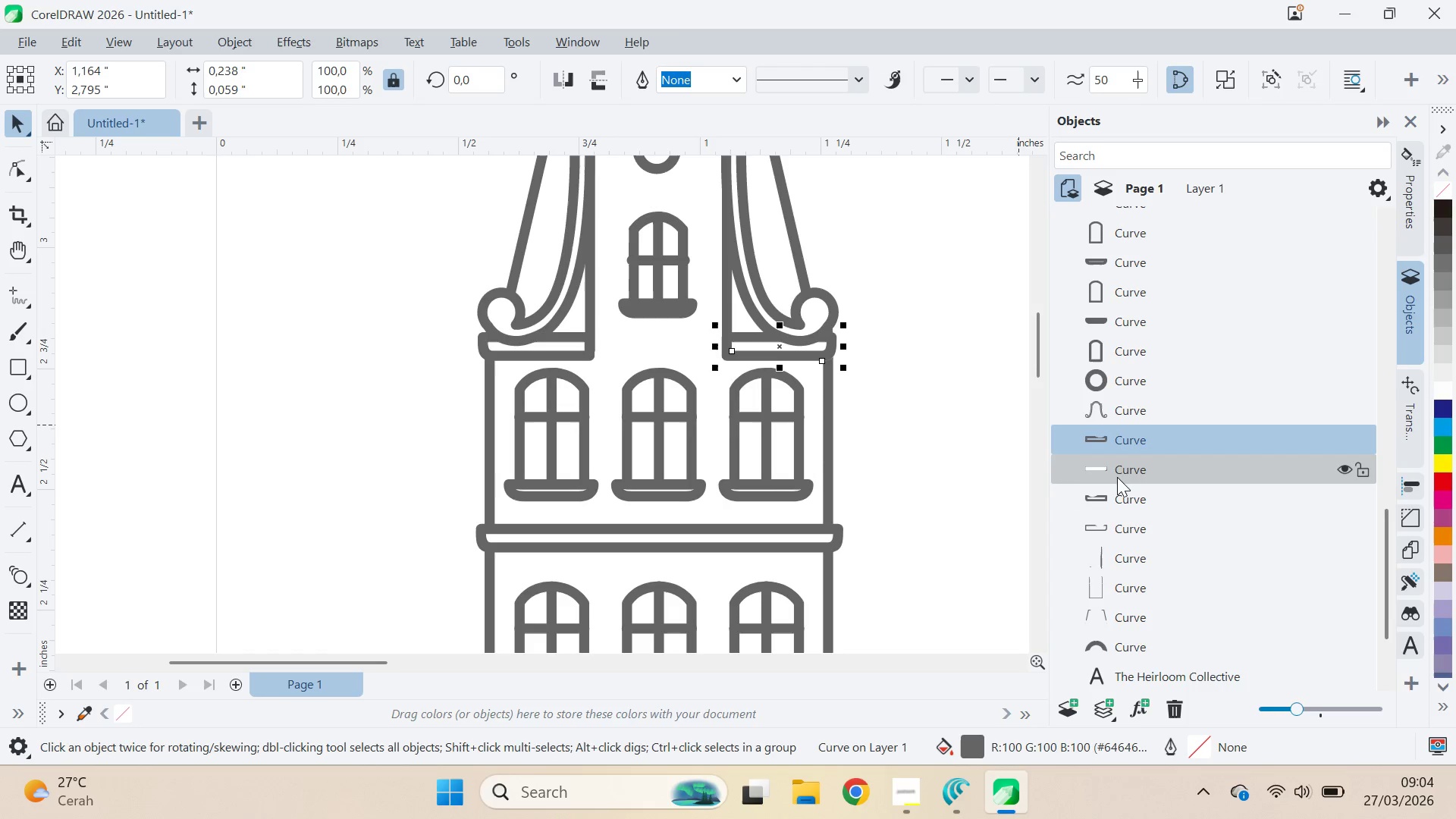 
key(Delete)
 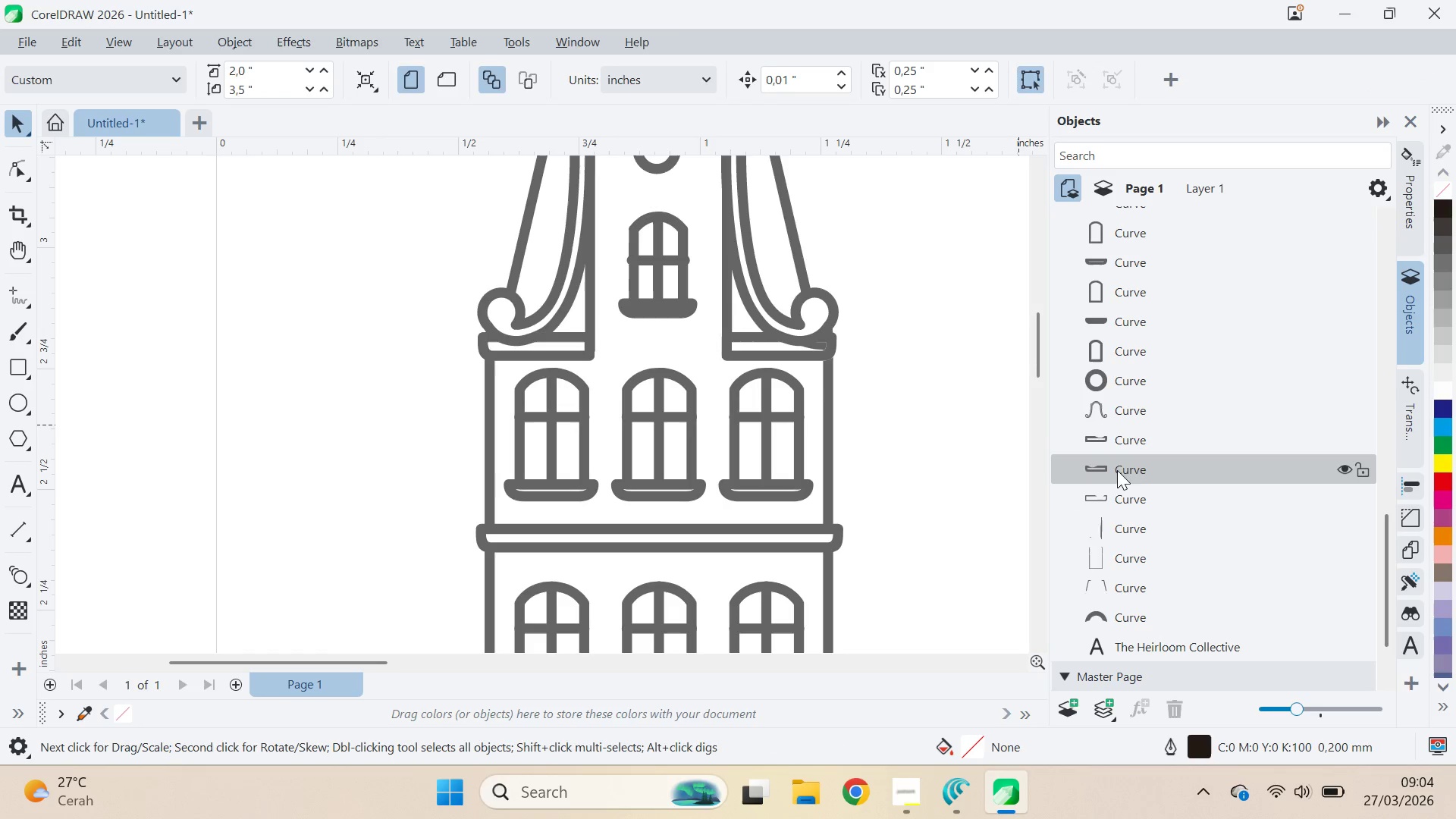 
key(Control+Z)
 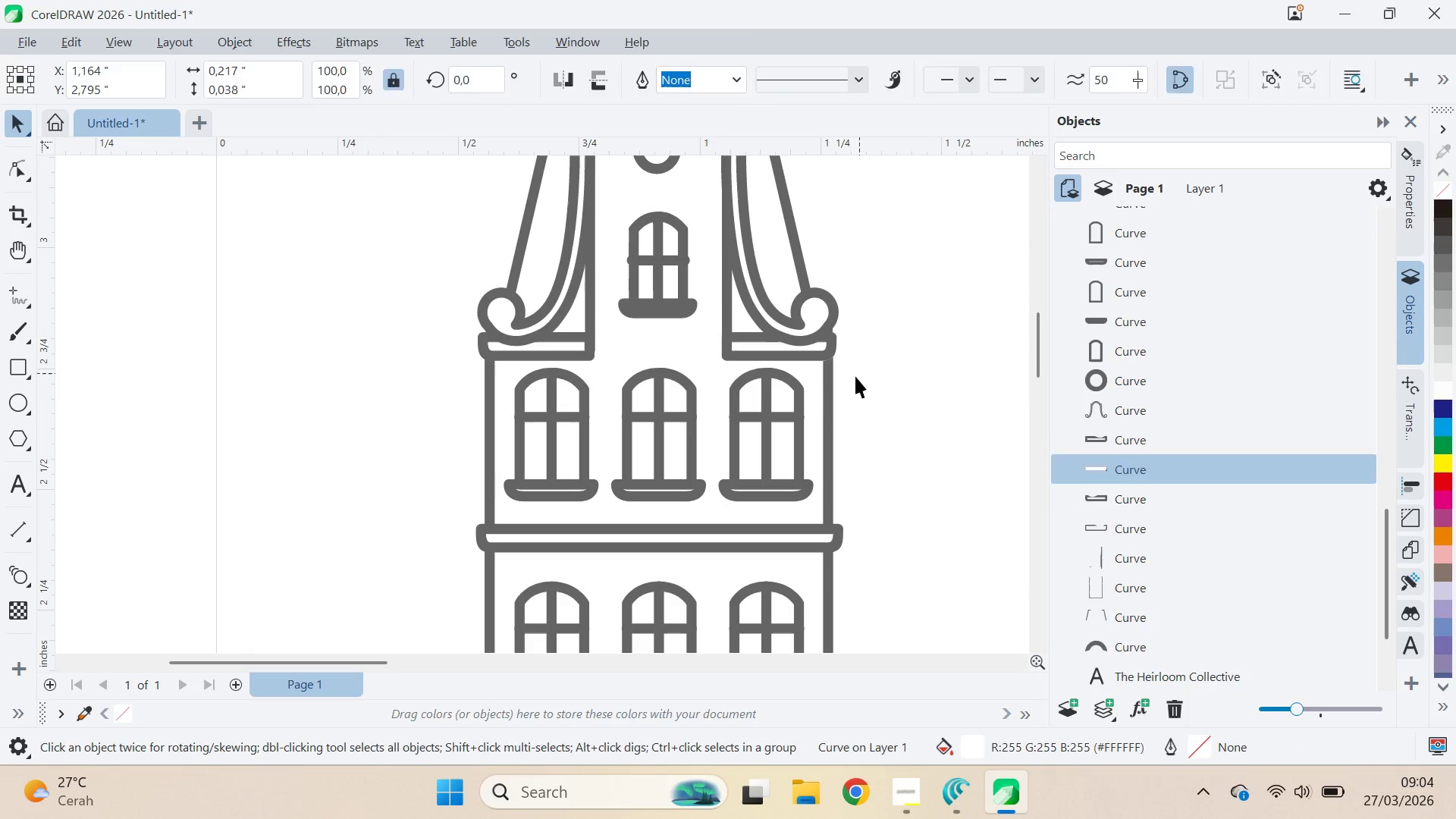 
left_click_drag(start_coordinate=[828, 399], to_coordinate=[929, 384])
 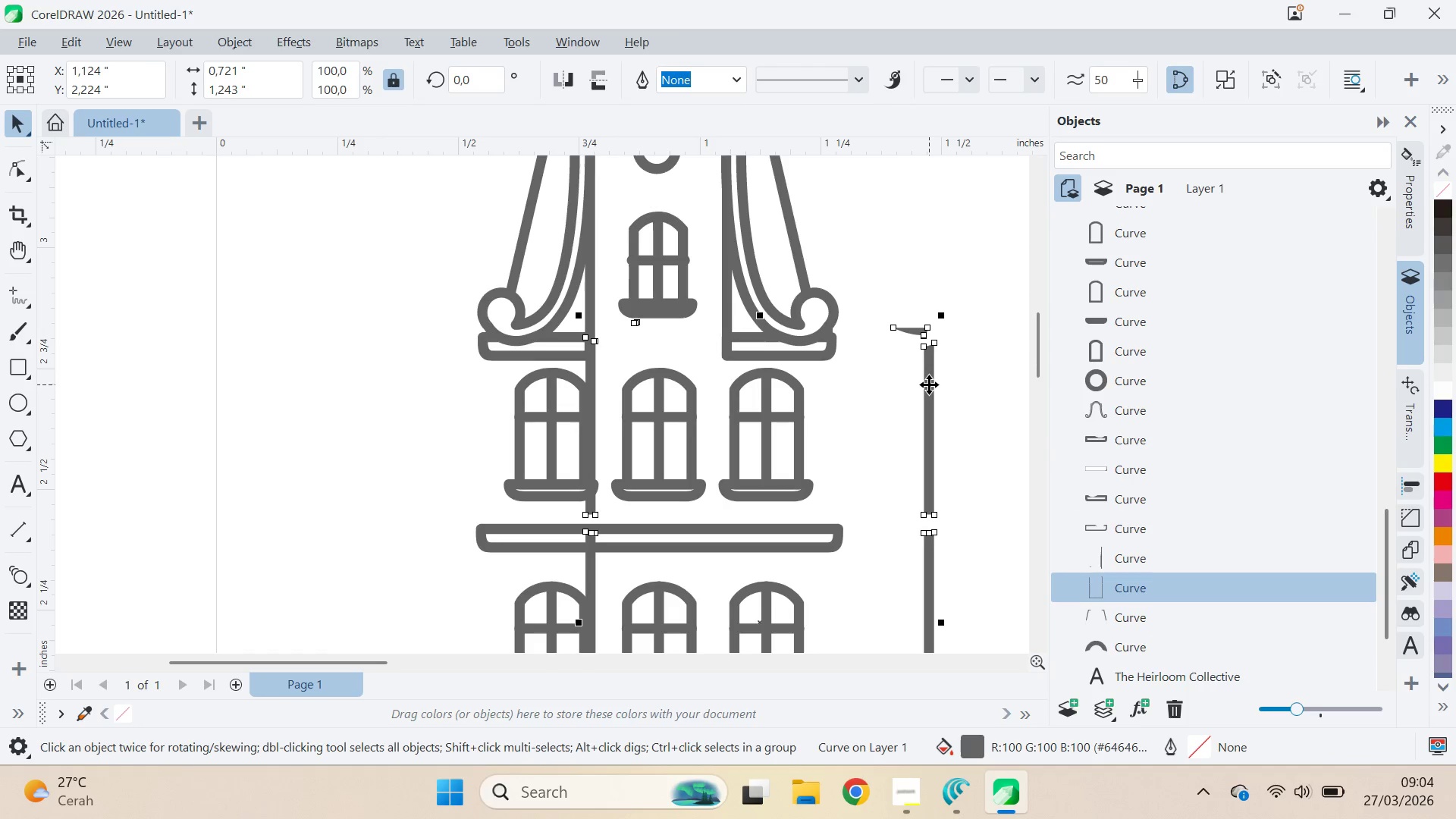 
key(Control+Z)
 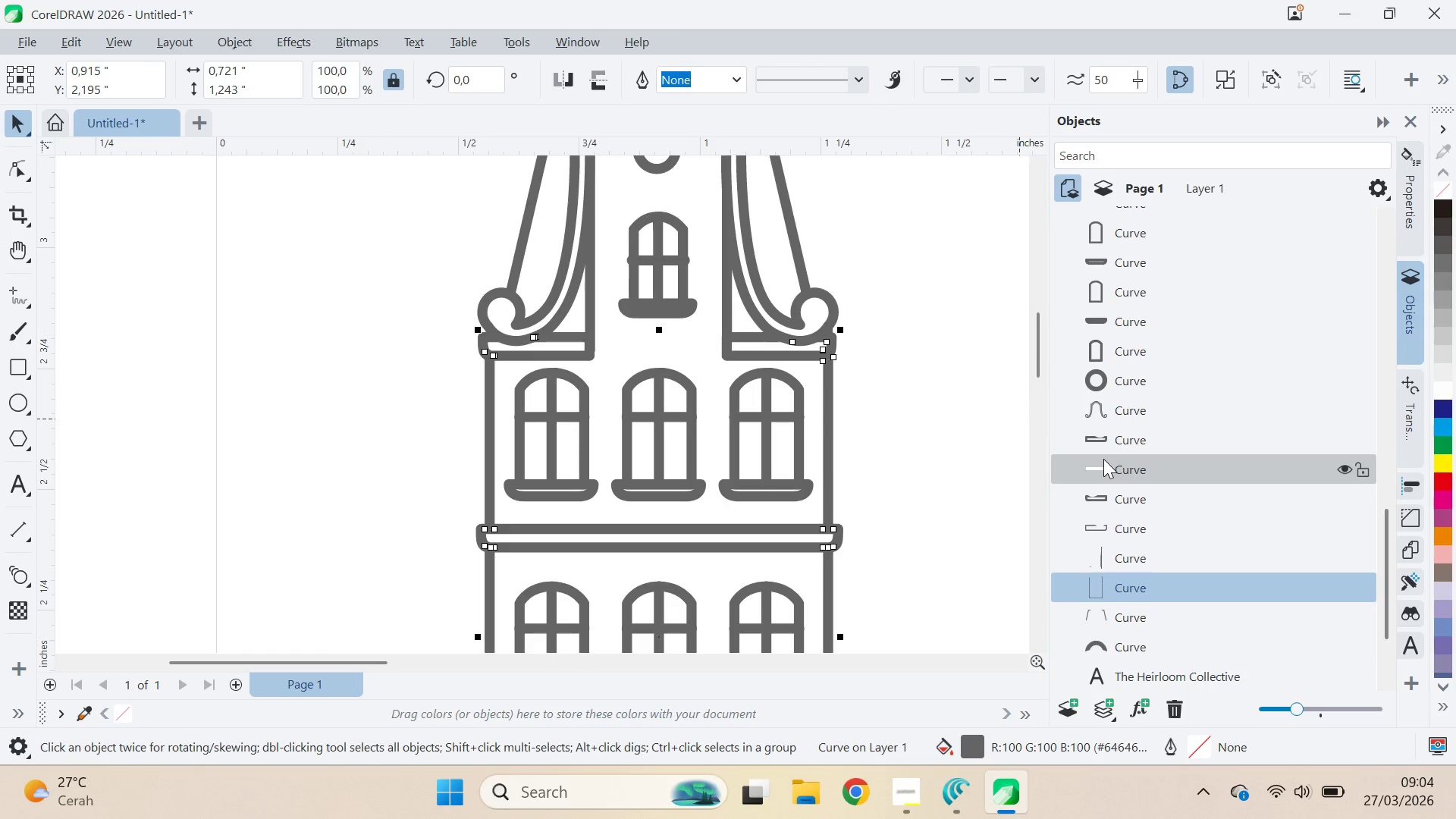 
hold_key(key=ShiftLeft, duration=0.69)
 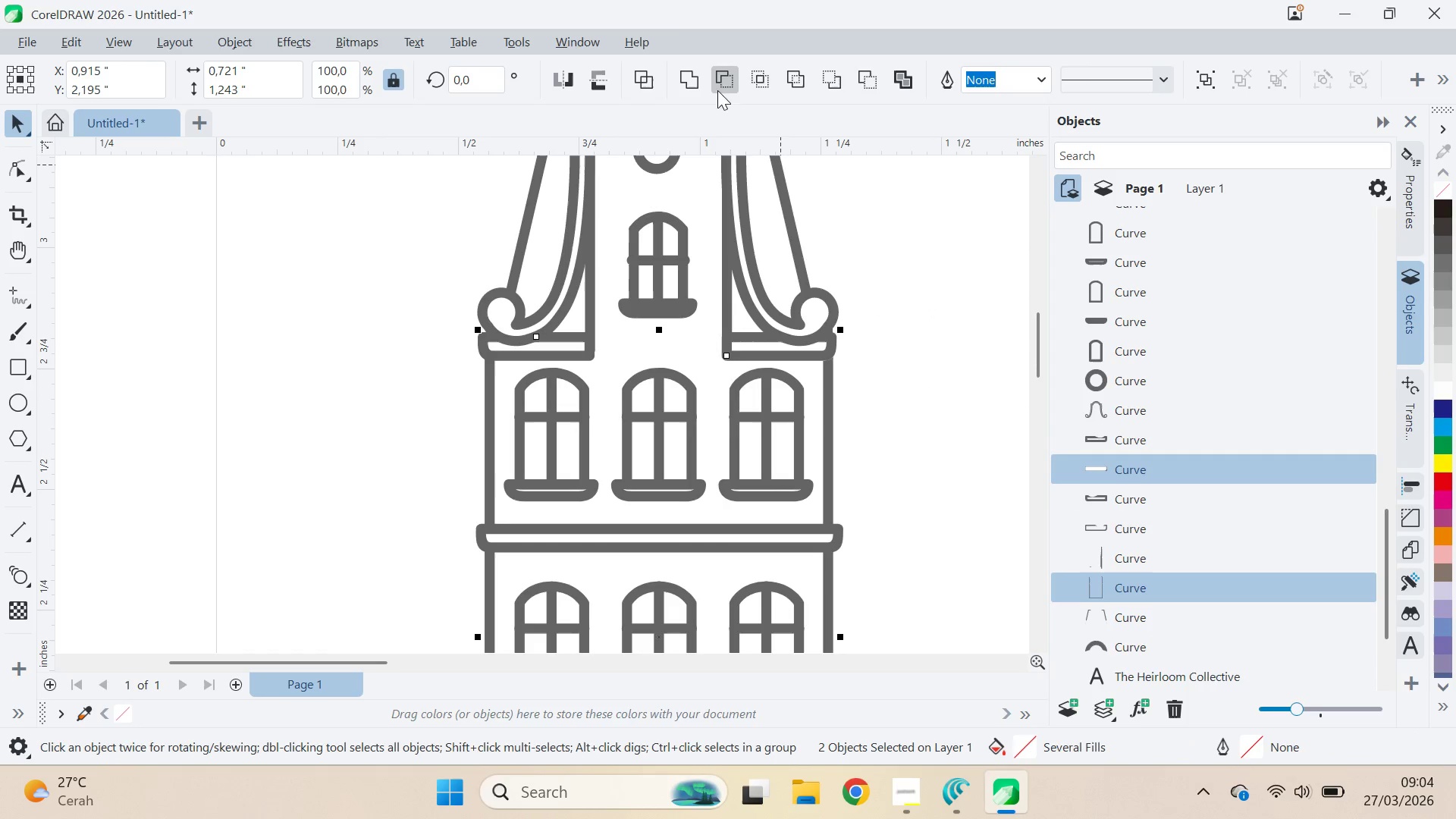 
left_click([728, 91])
 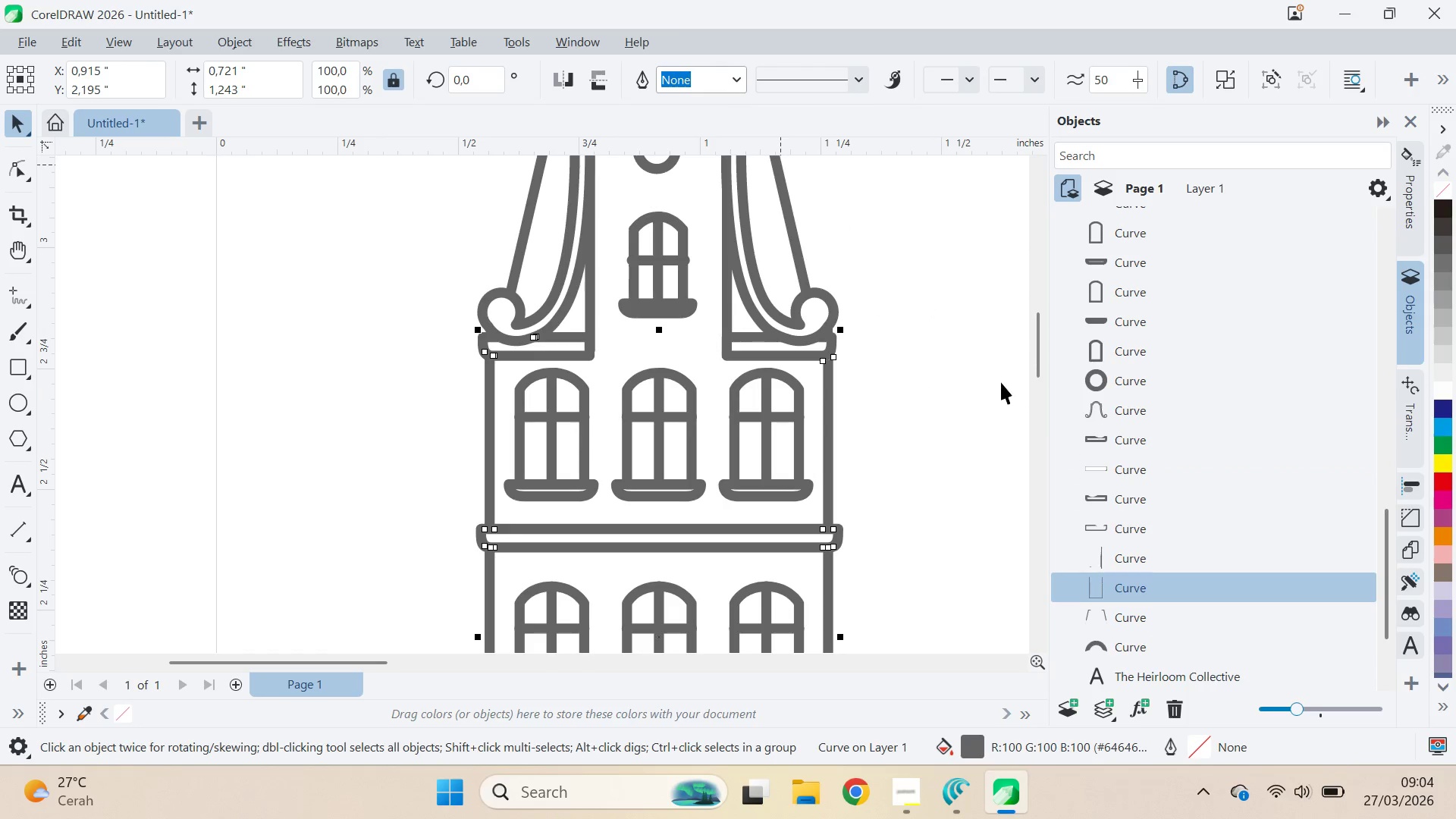 
left_click_drag(start_coordinate=[1006, 388], to_coordinate=[993, 388])
 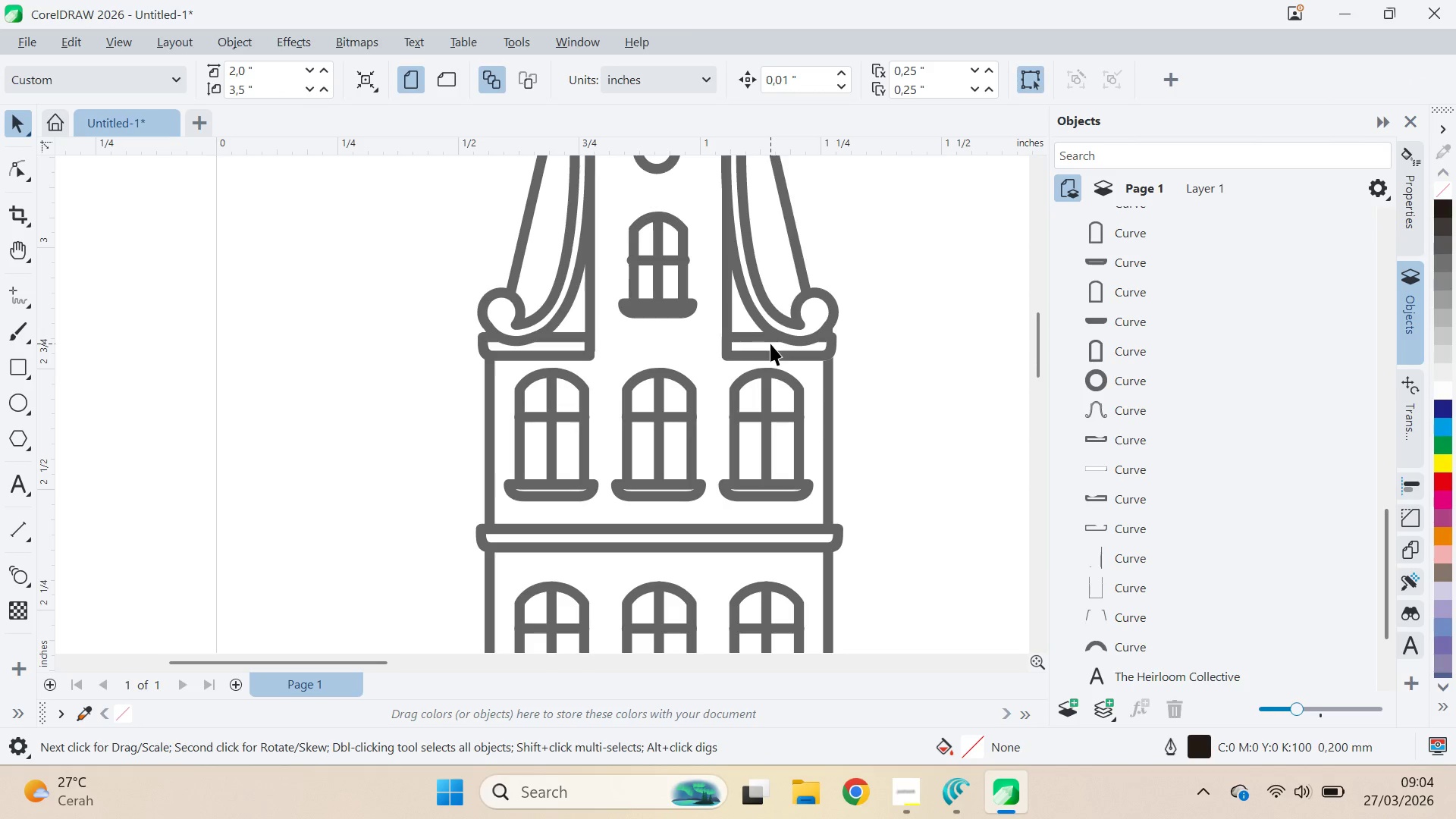 
left_click([770, 344])
 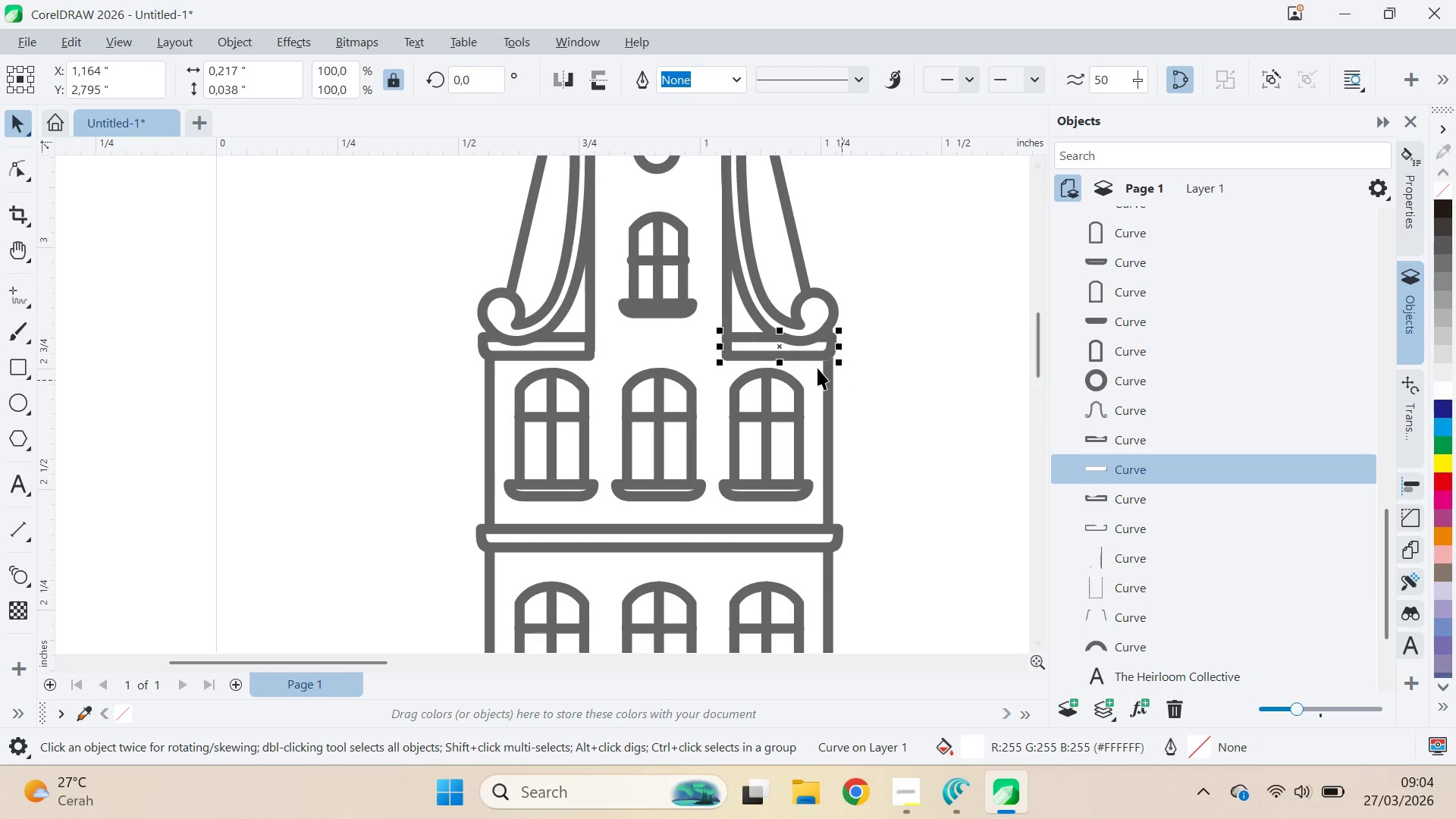 
left_click_drag(start_coordinate=[779, 340], to_coordinate=[905, 388])
 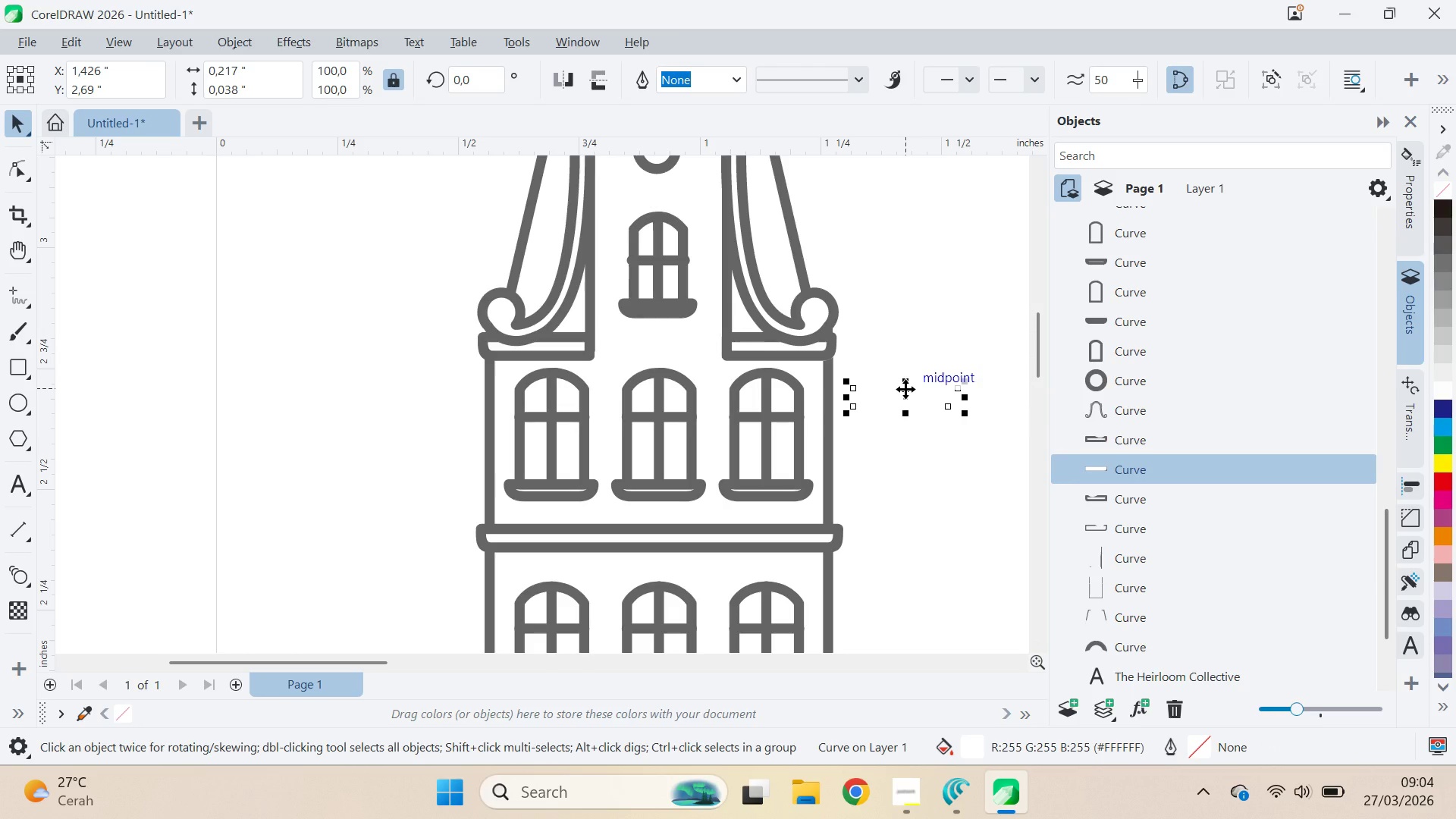 
key(Delete)
 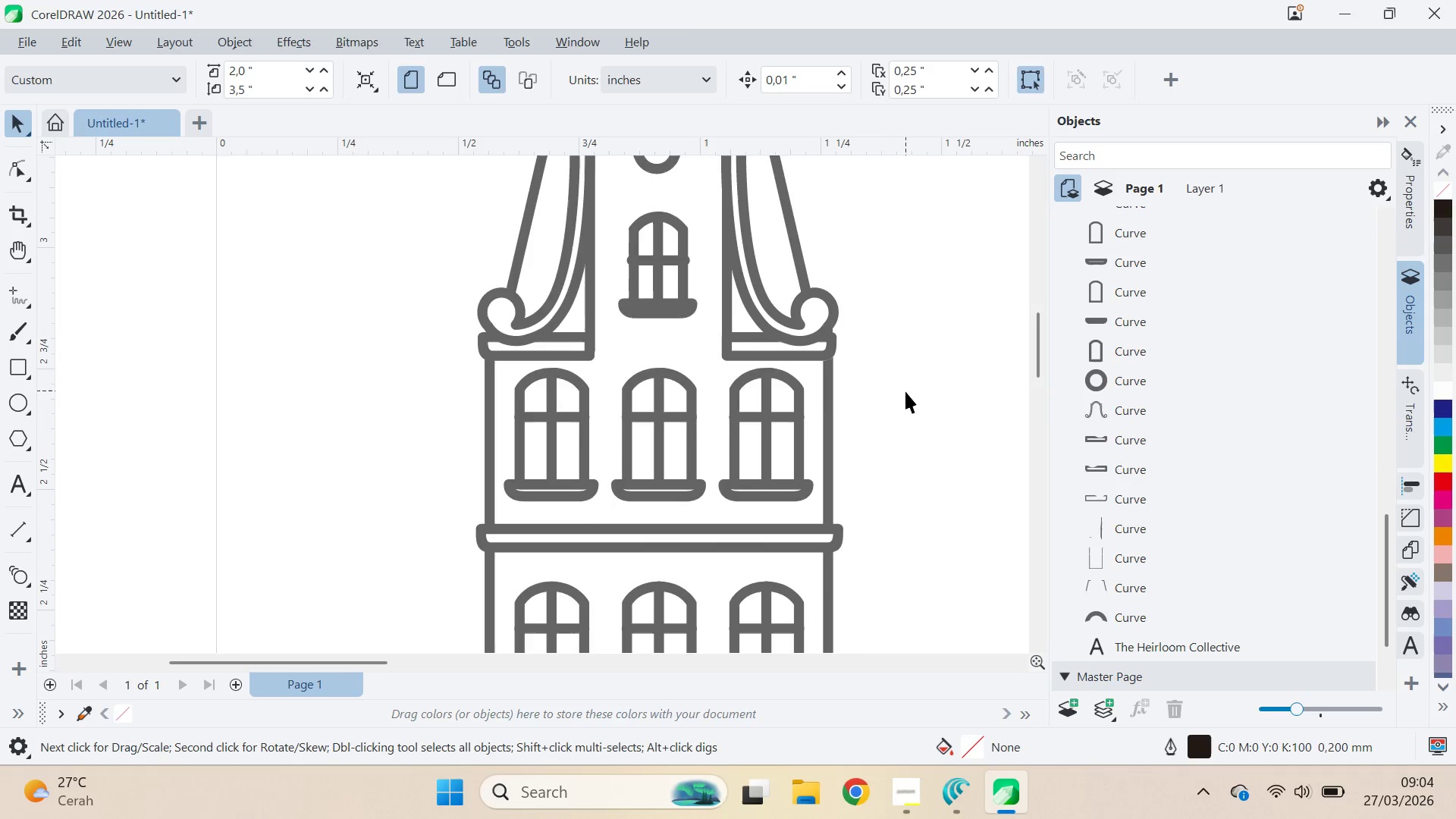 
scroll: coordinate [908, 390], scroll_direction: down, amount: 11.0
 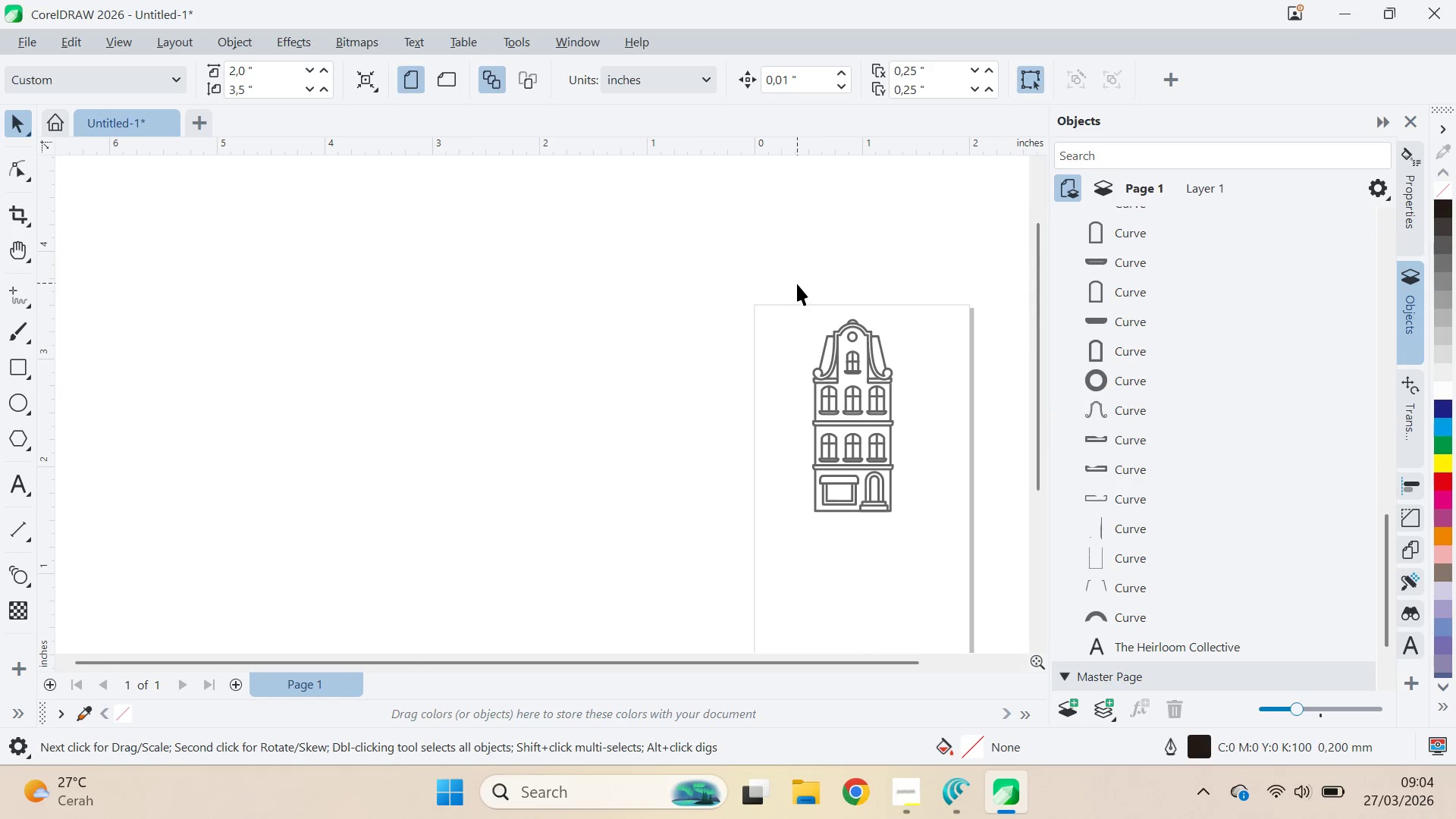 
left_click_drag(start_coordinate=[797, 284], to_coordinate=[937, 563])
 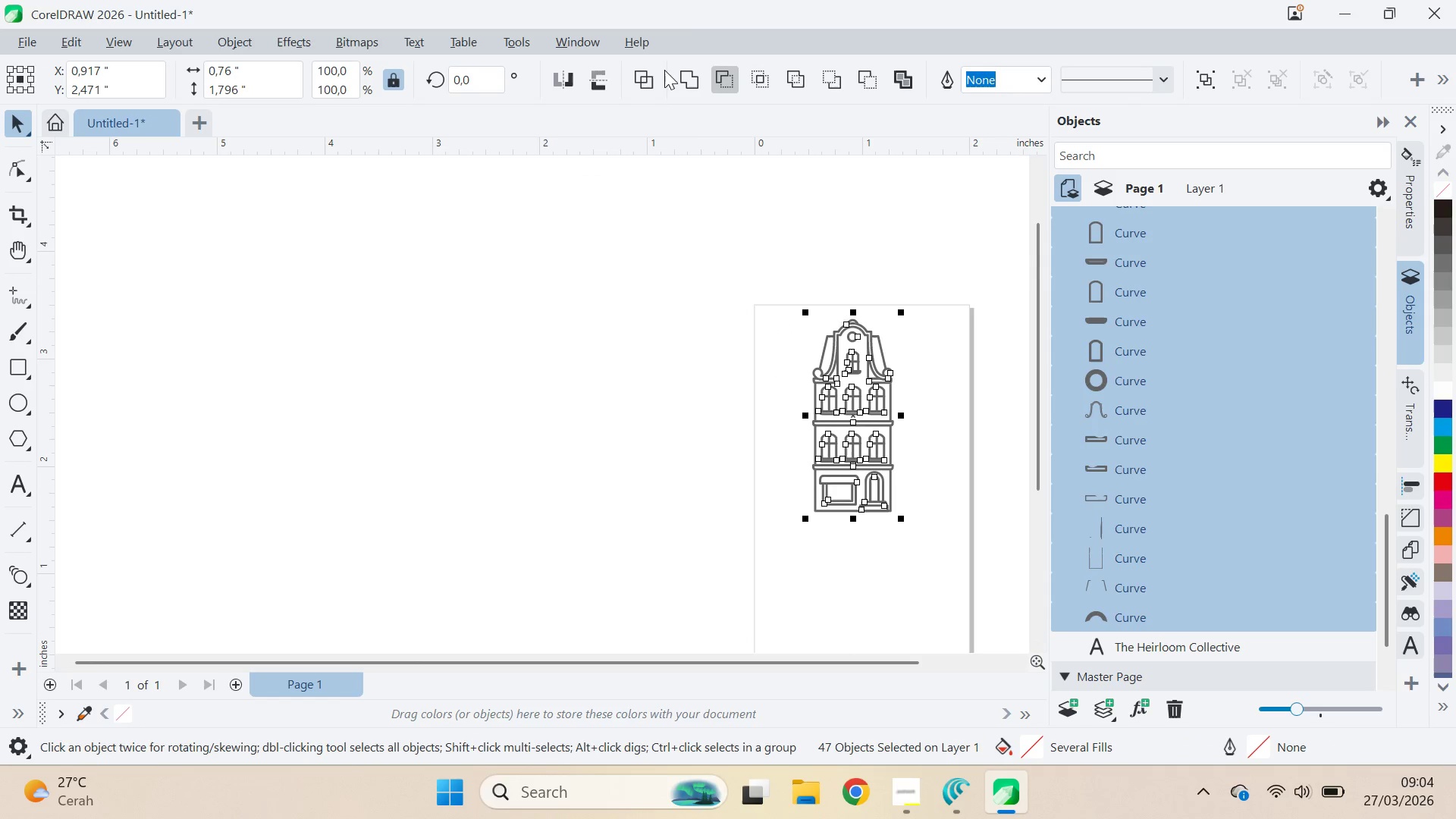 
left_click([678, 67])
 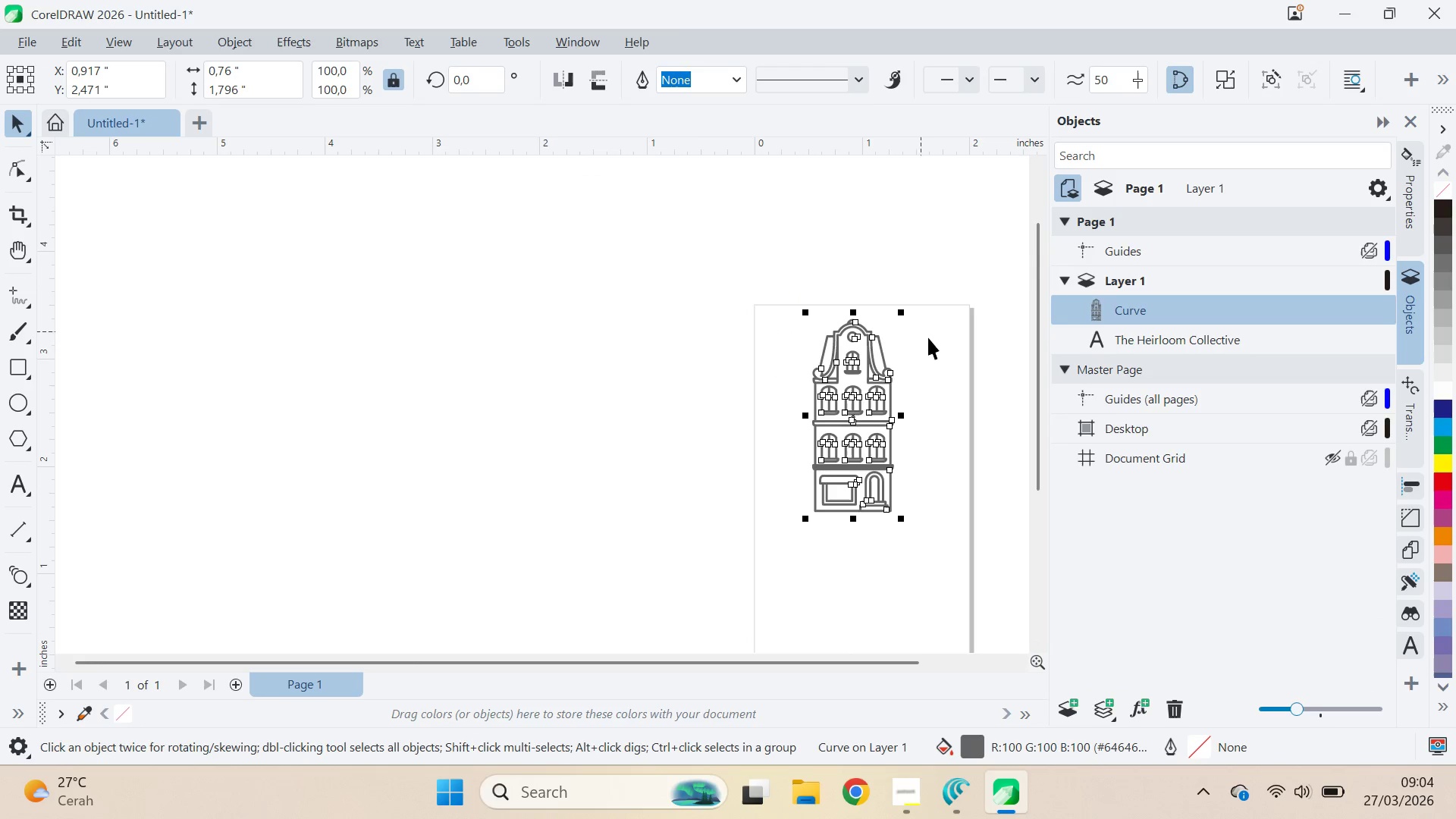 
left_click([934, 344])
 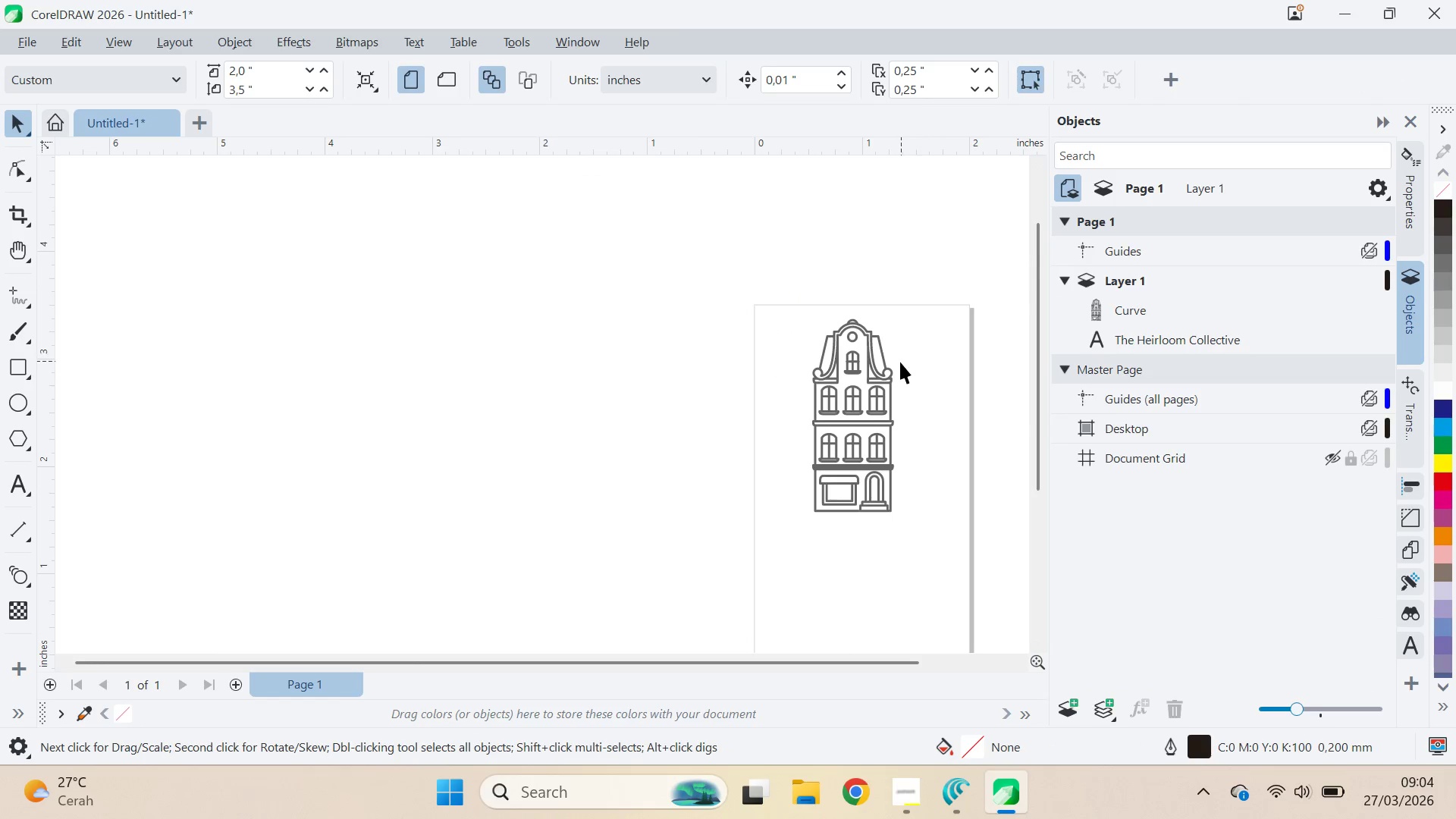 
left_click([858, 374])
 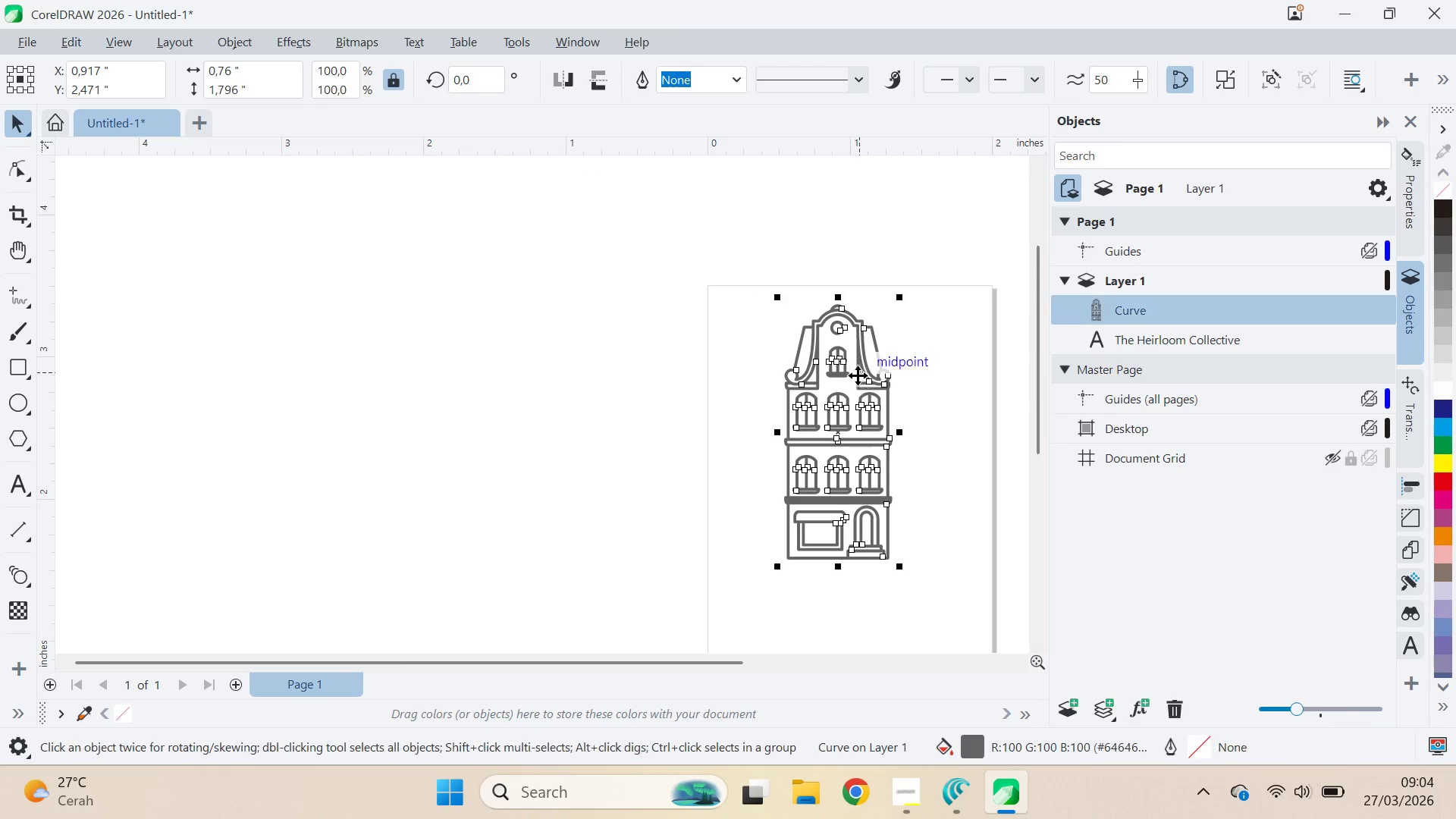 
scroll: coordinate [898, 362], scroll_direction: up, amount: 2.0
 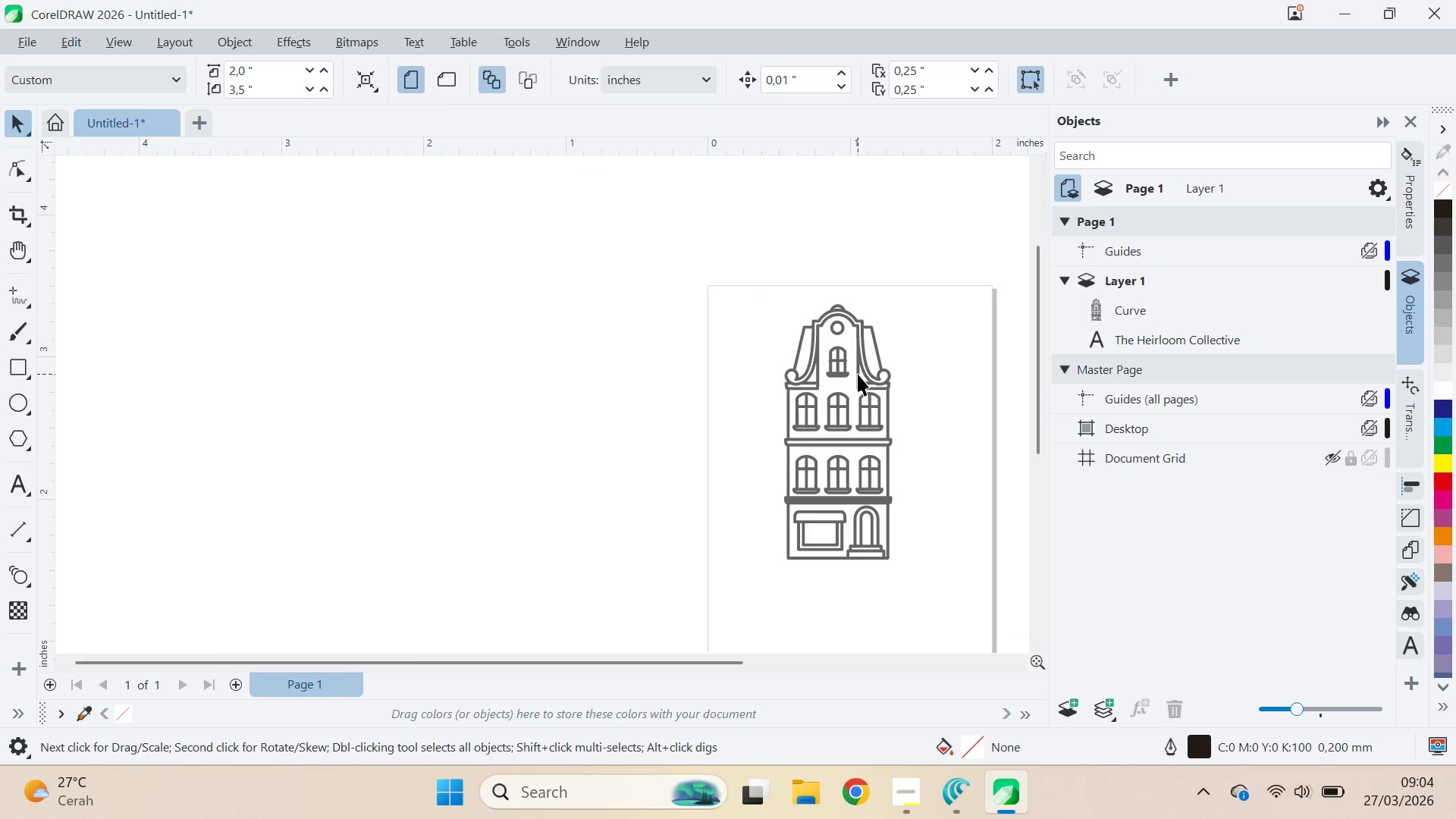 
key(A)
 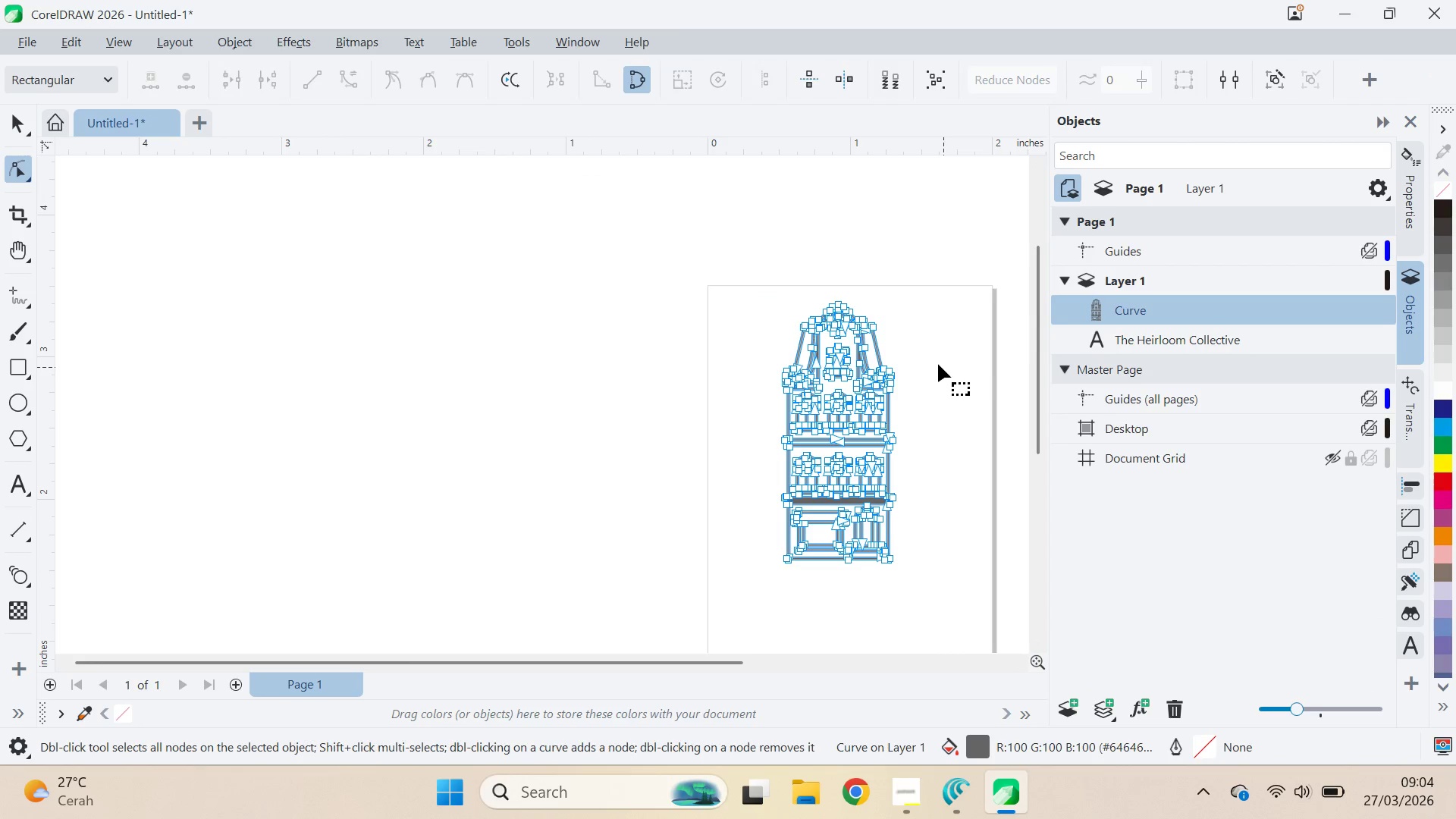 
key(Control+ControlLeft)
 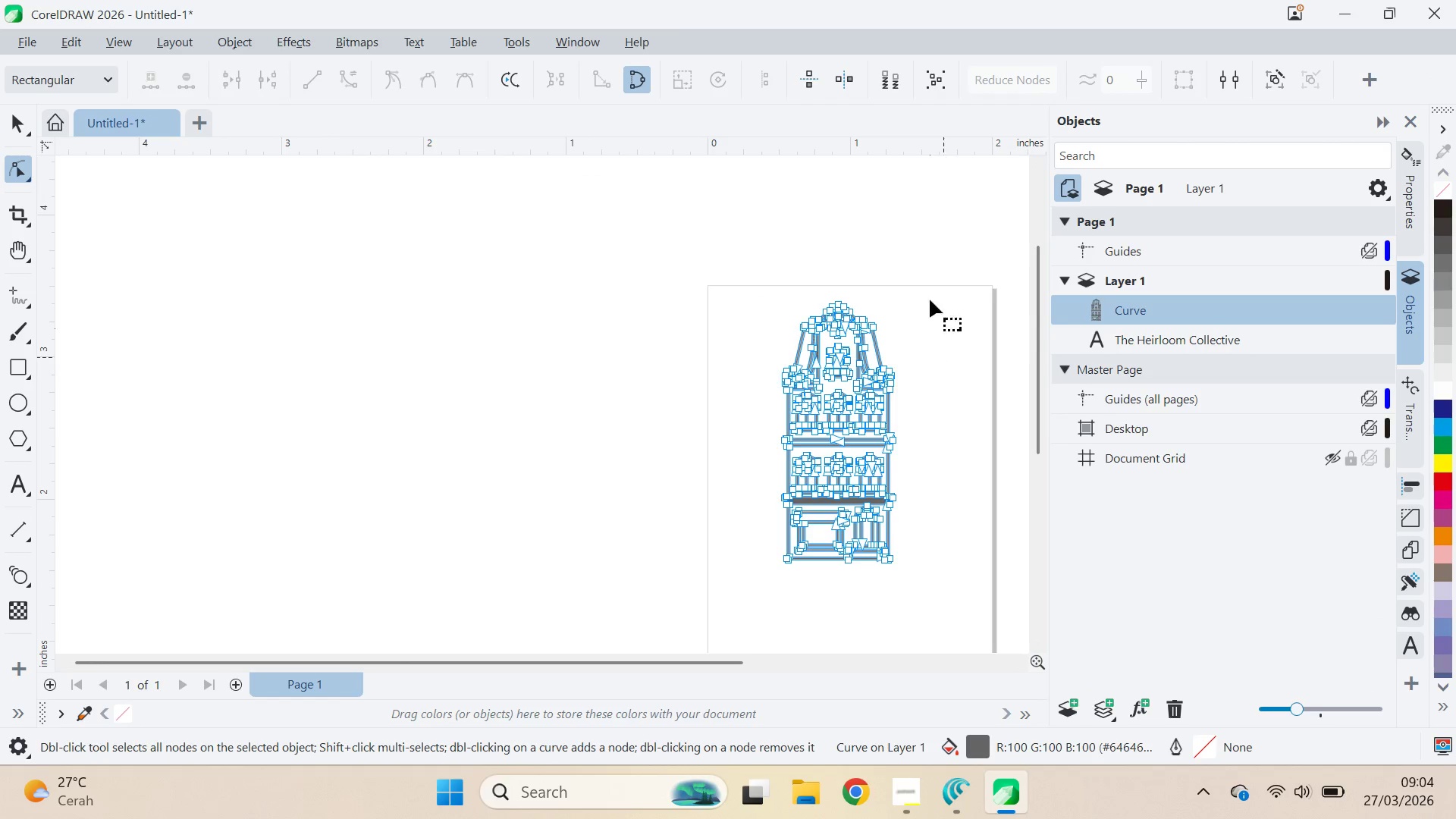 
key(Control+A)
 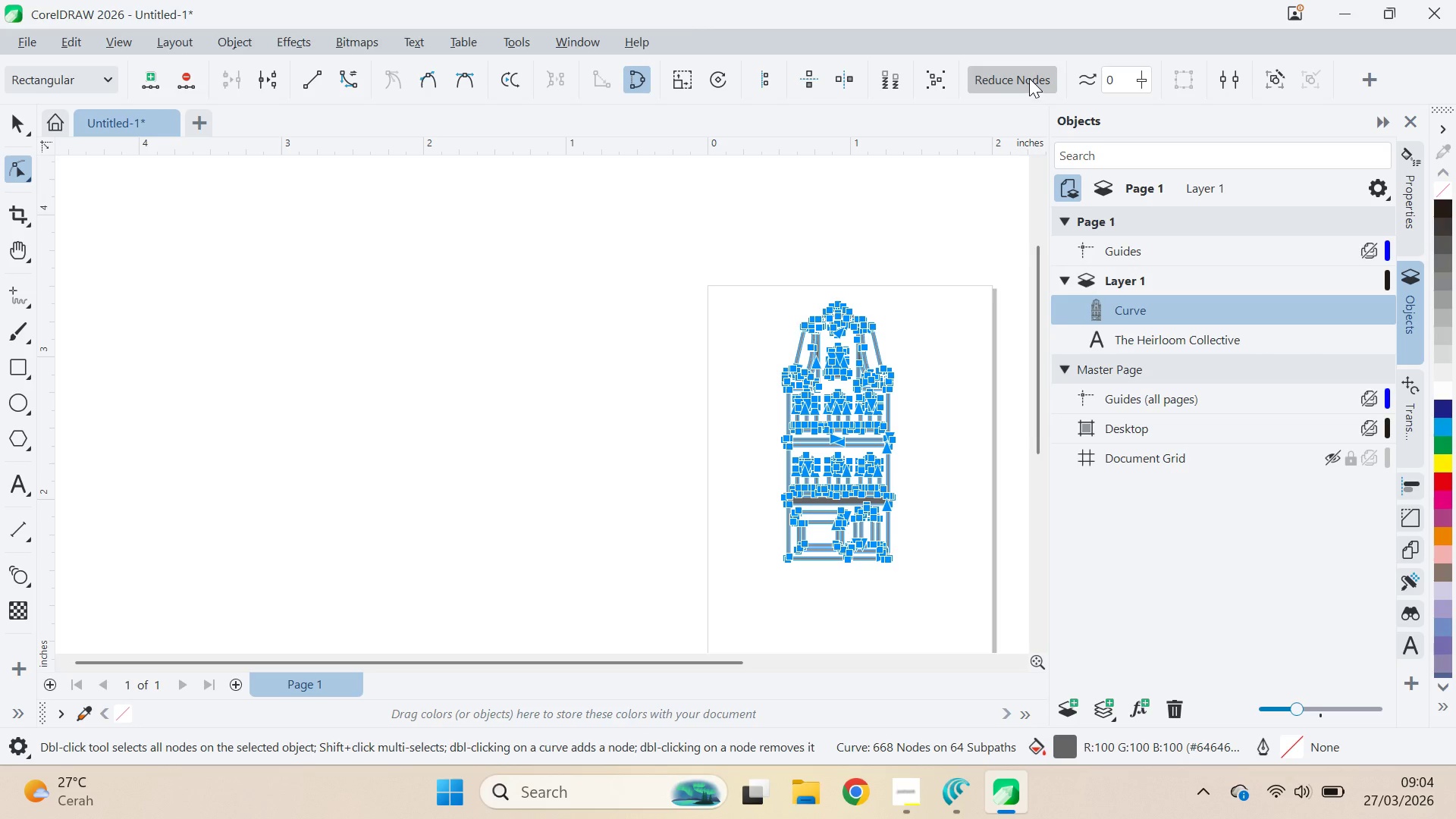 
double_click([1029, 78])
 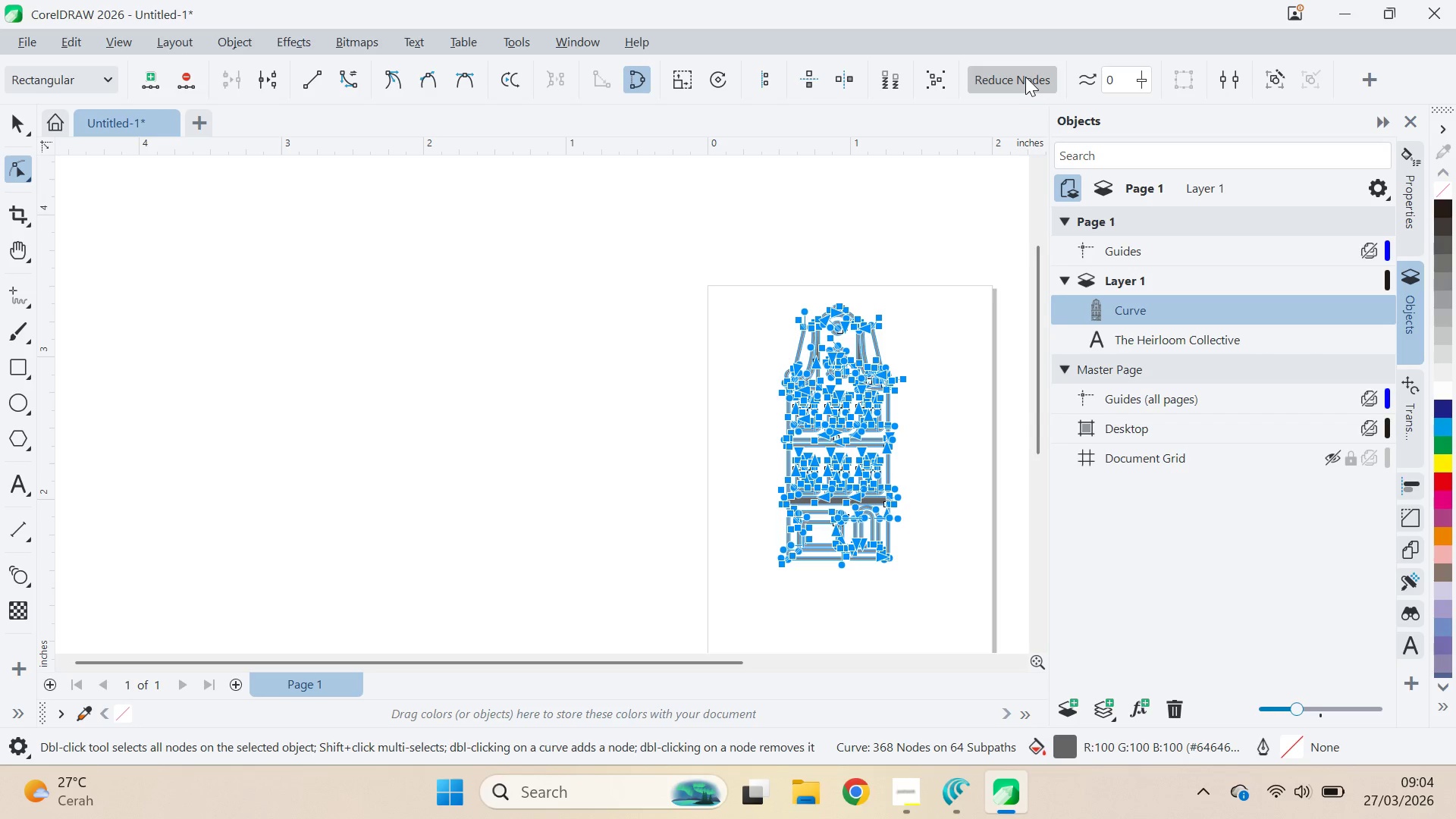 
triple_click([1023, 74])
 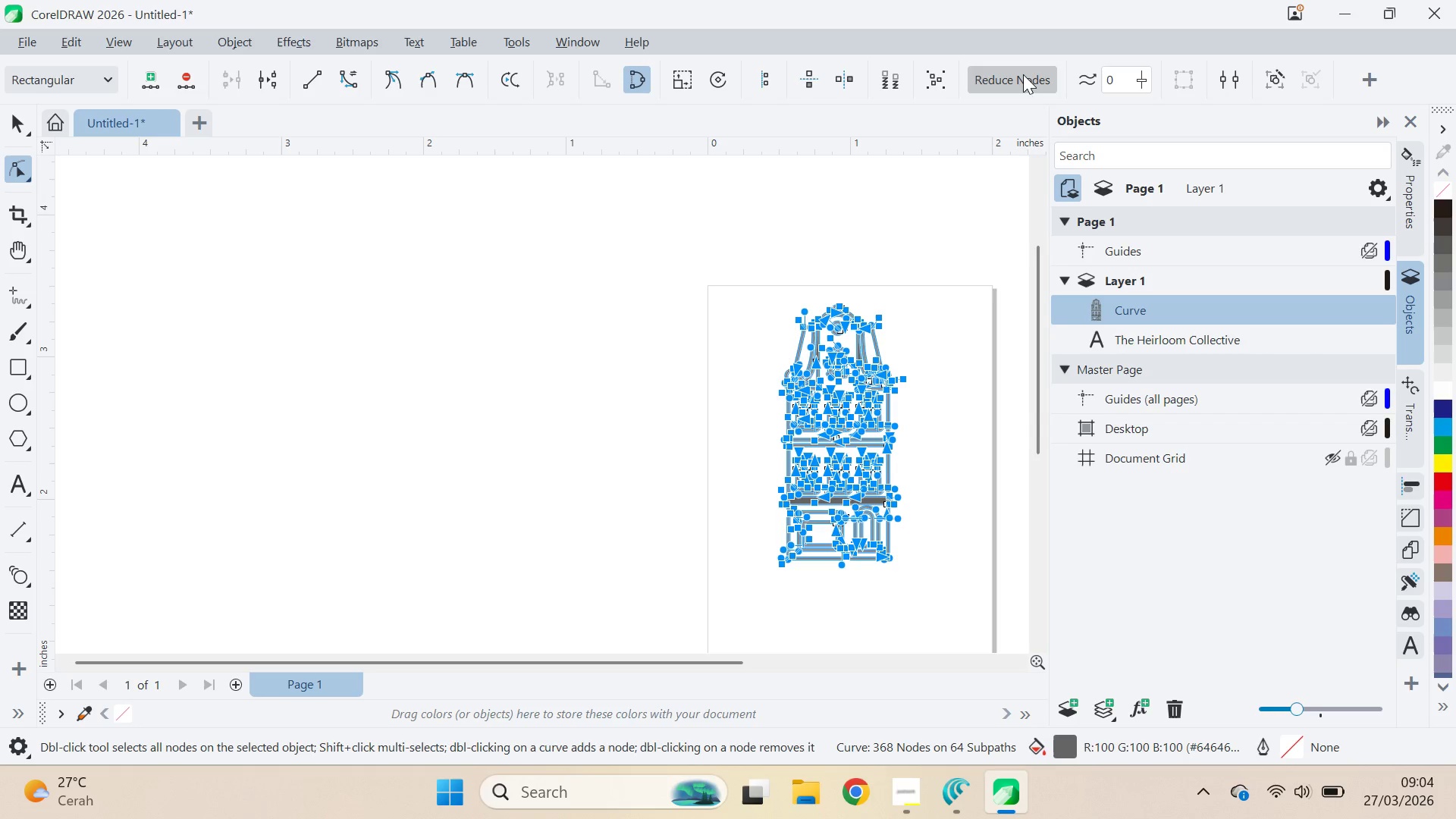 
triple_click([1023, 74])
 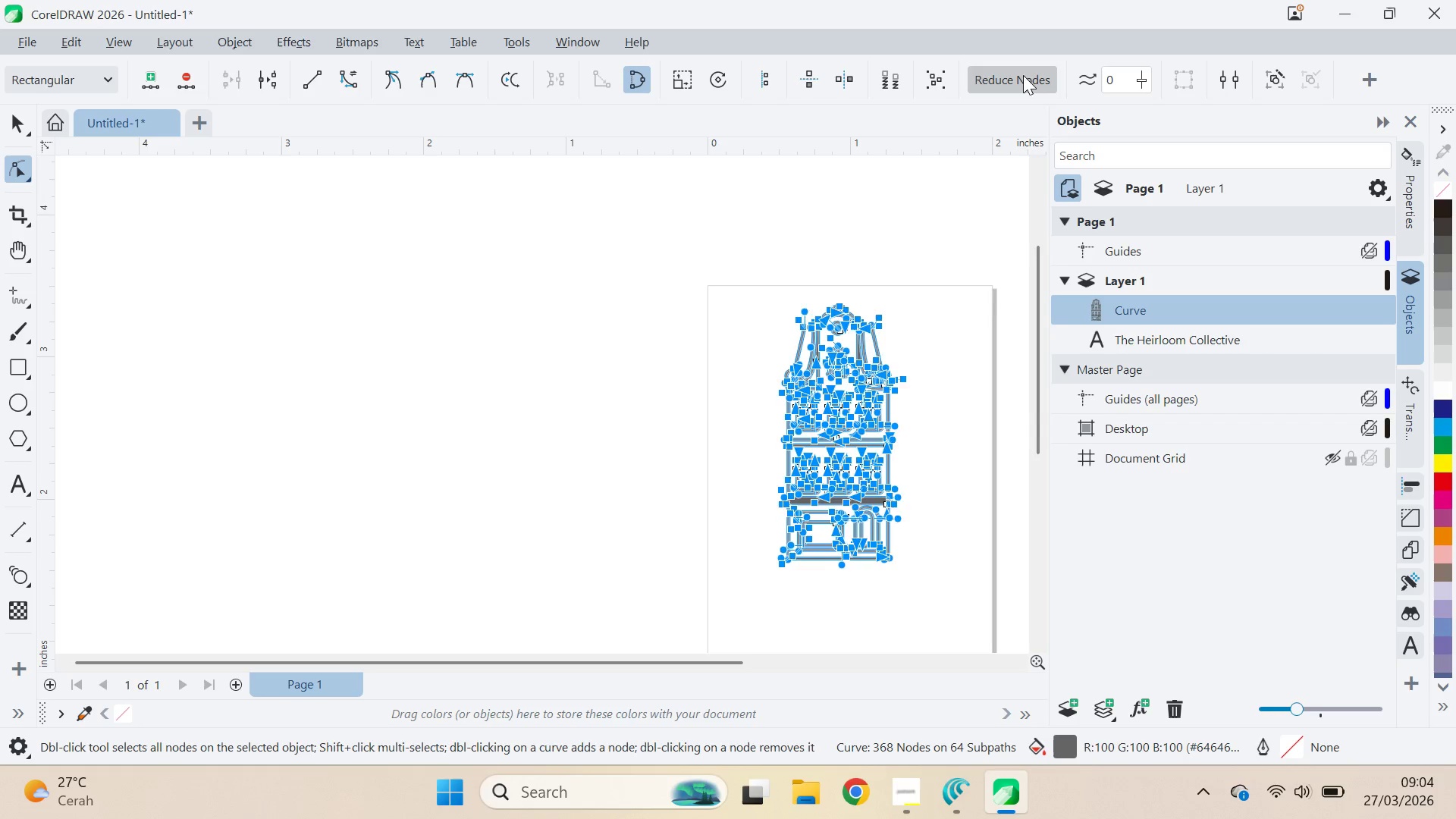 
key(V)
 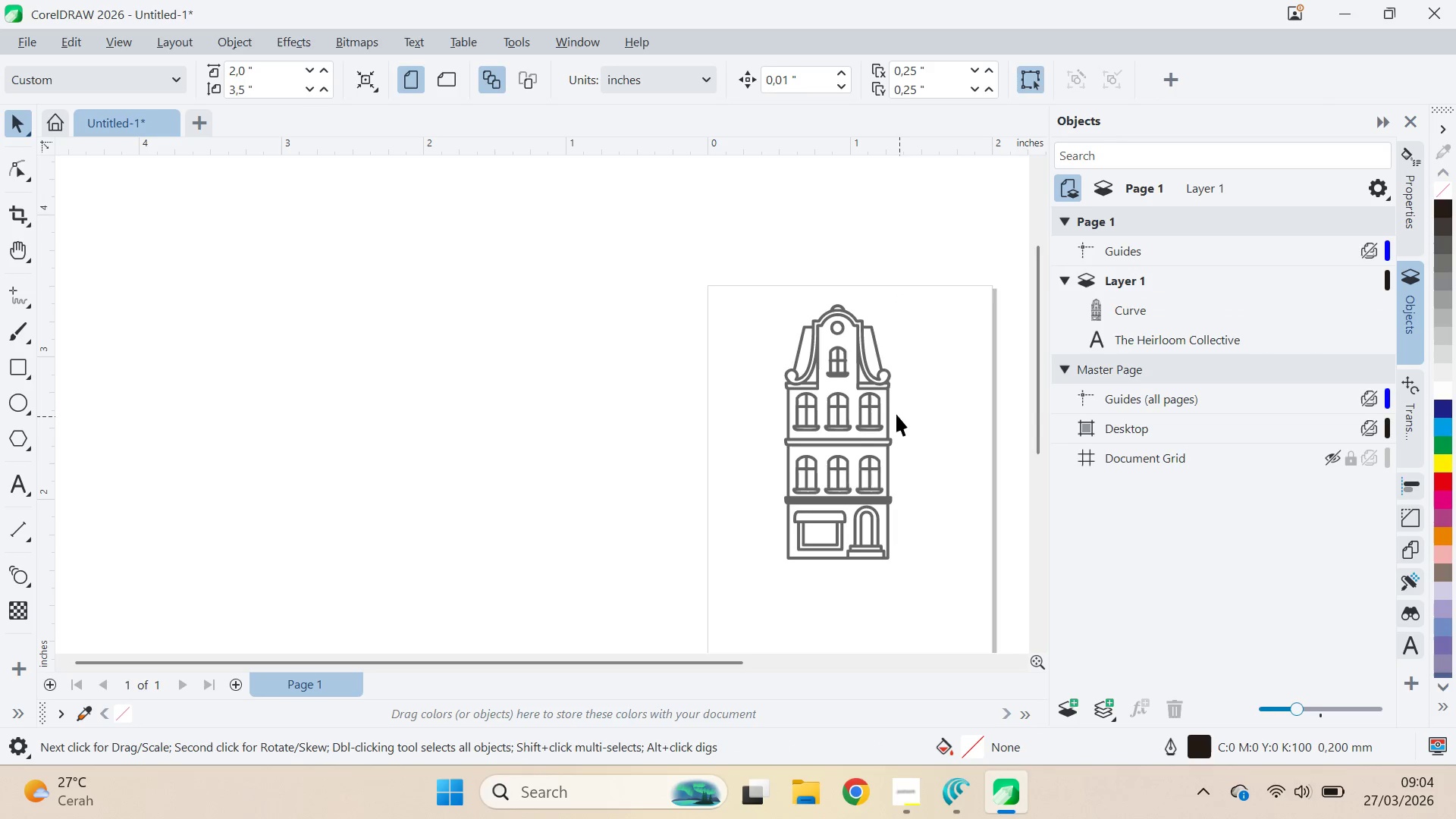 
triple_click([895, 411])
 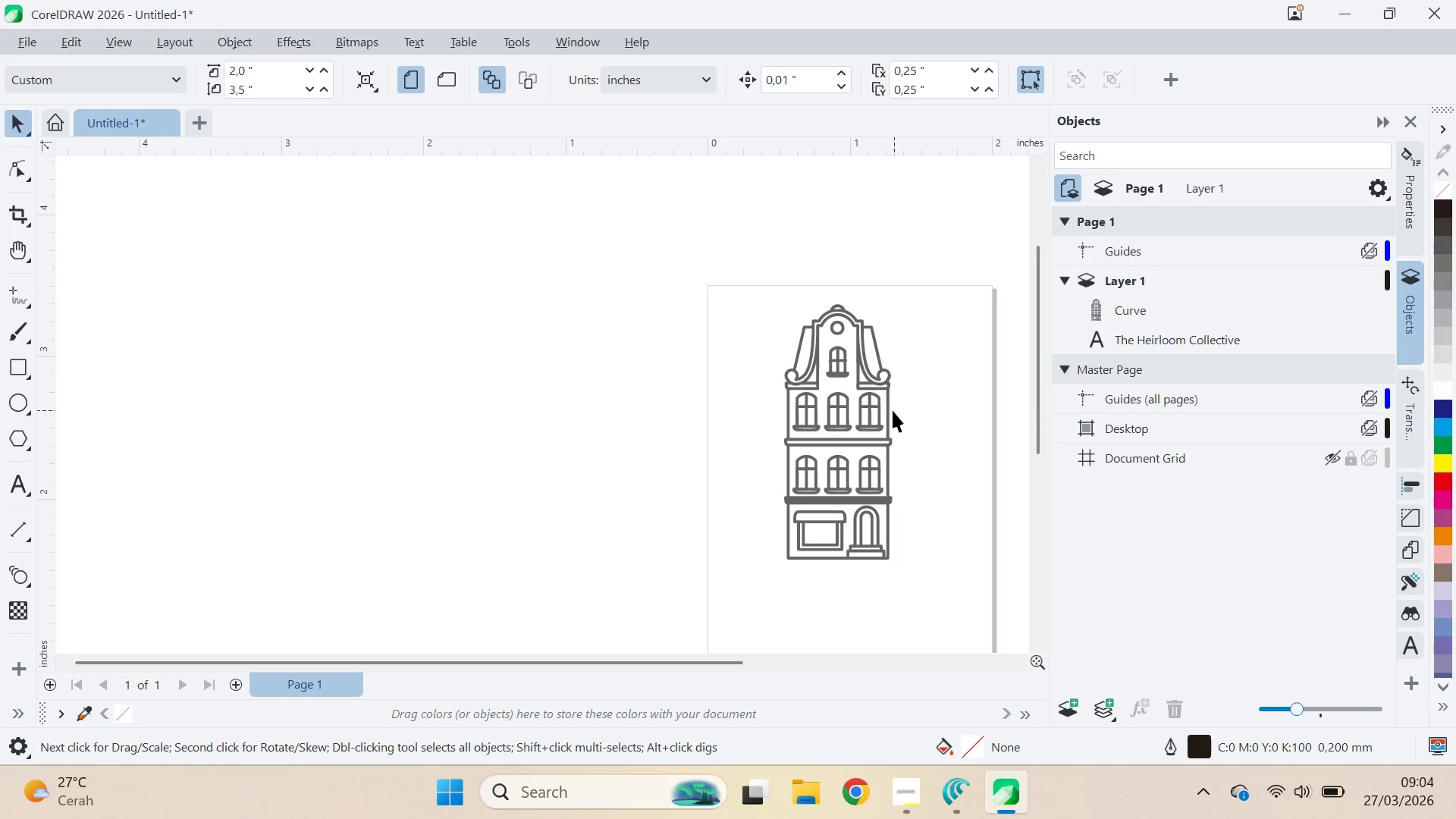 
triple_click([892, 410])
 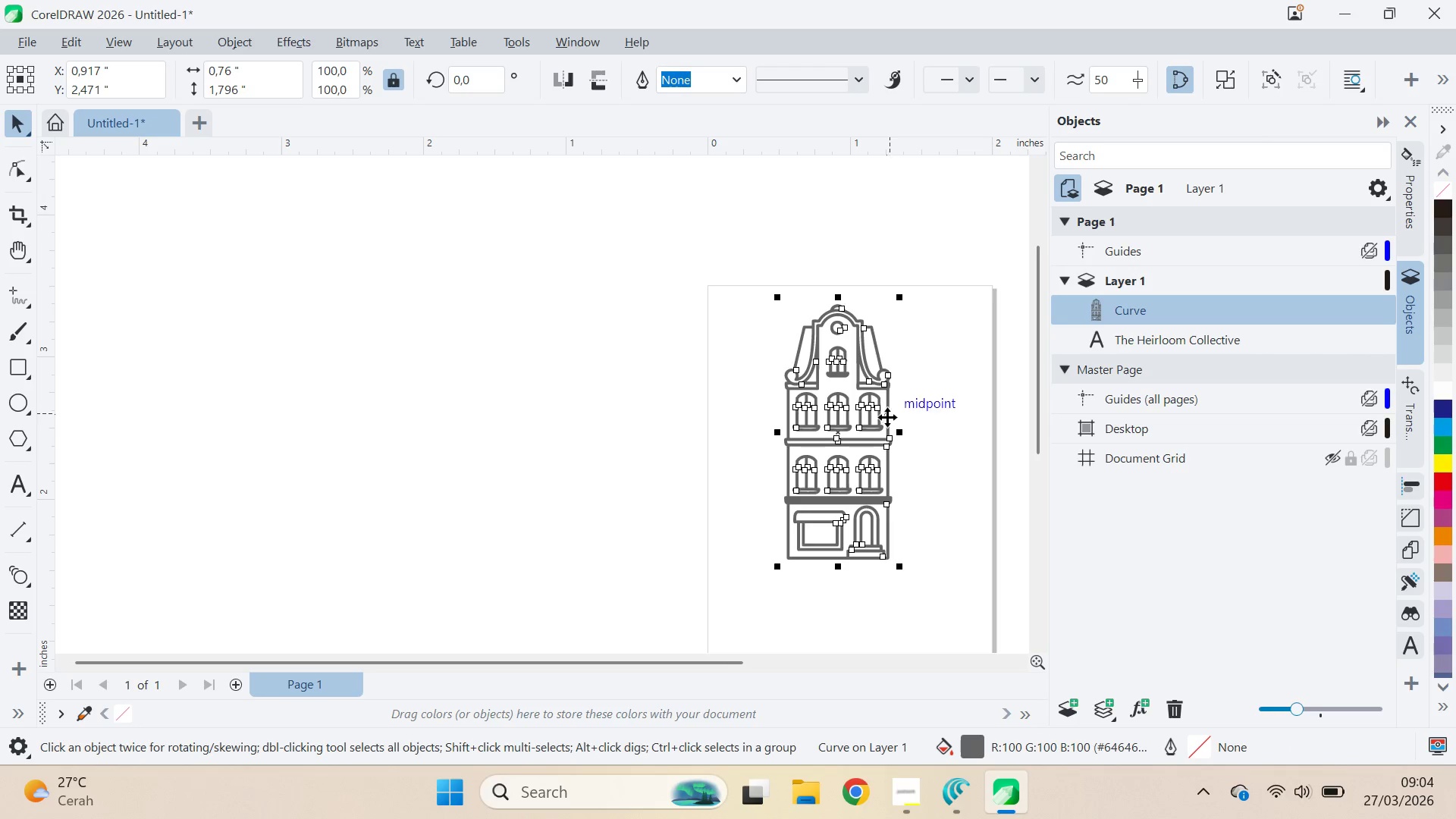 
key(Q)
 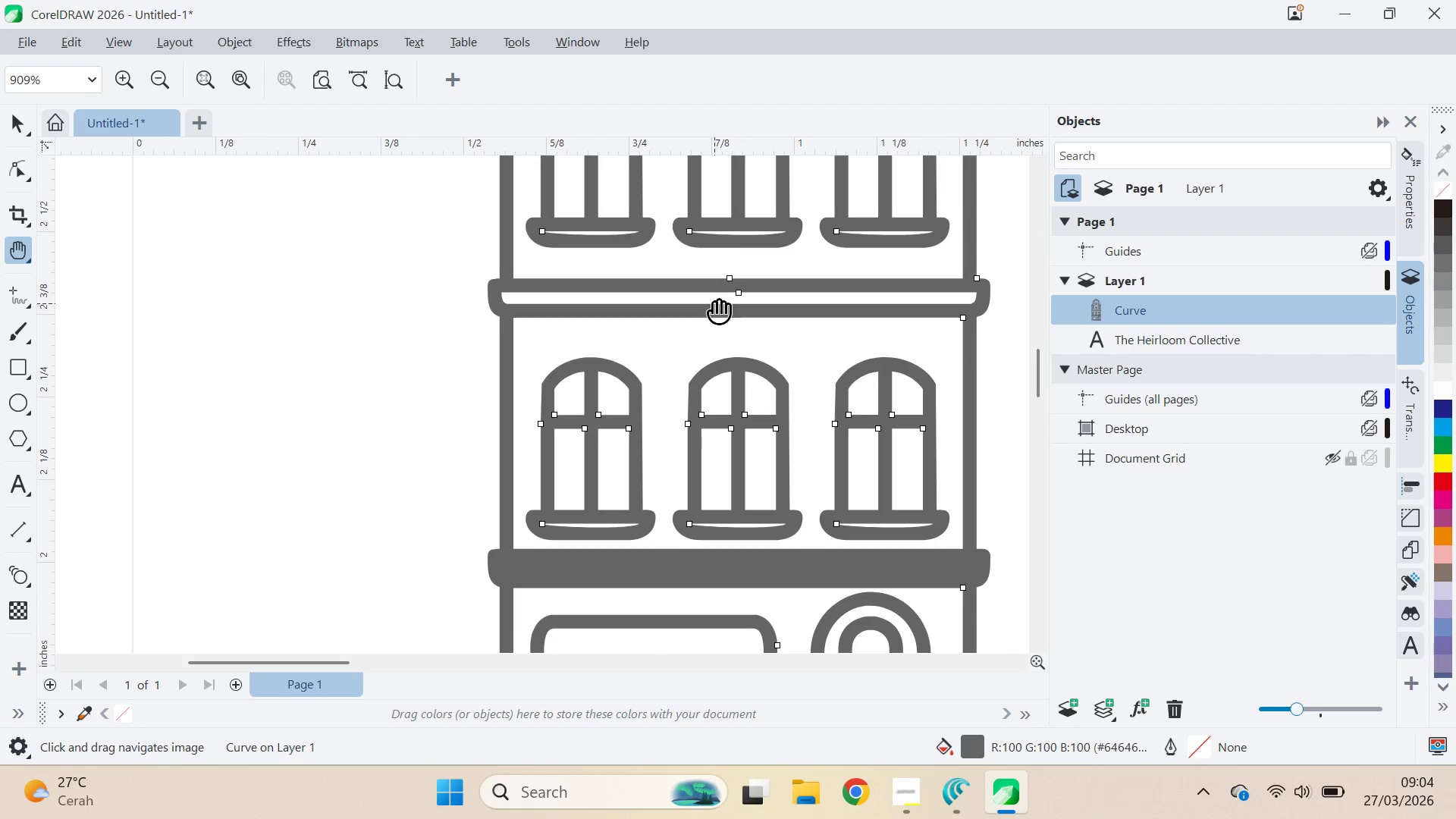 
scroll: coordinate [861, 516], scroll_direction: up, amount: 11.0
 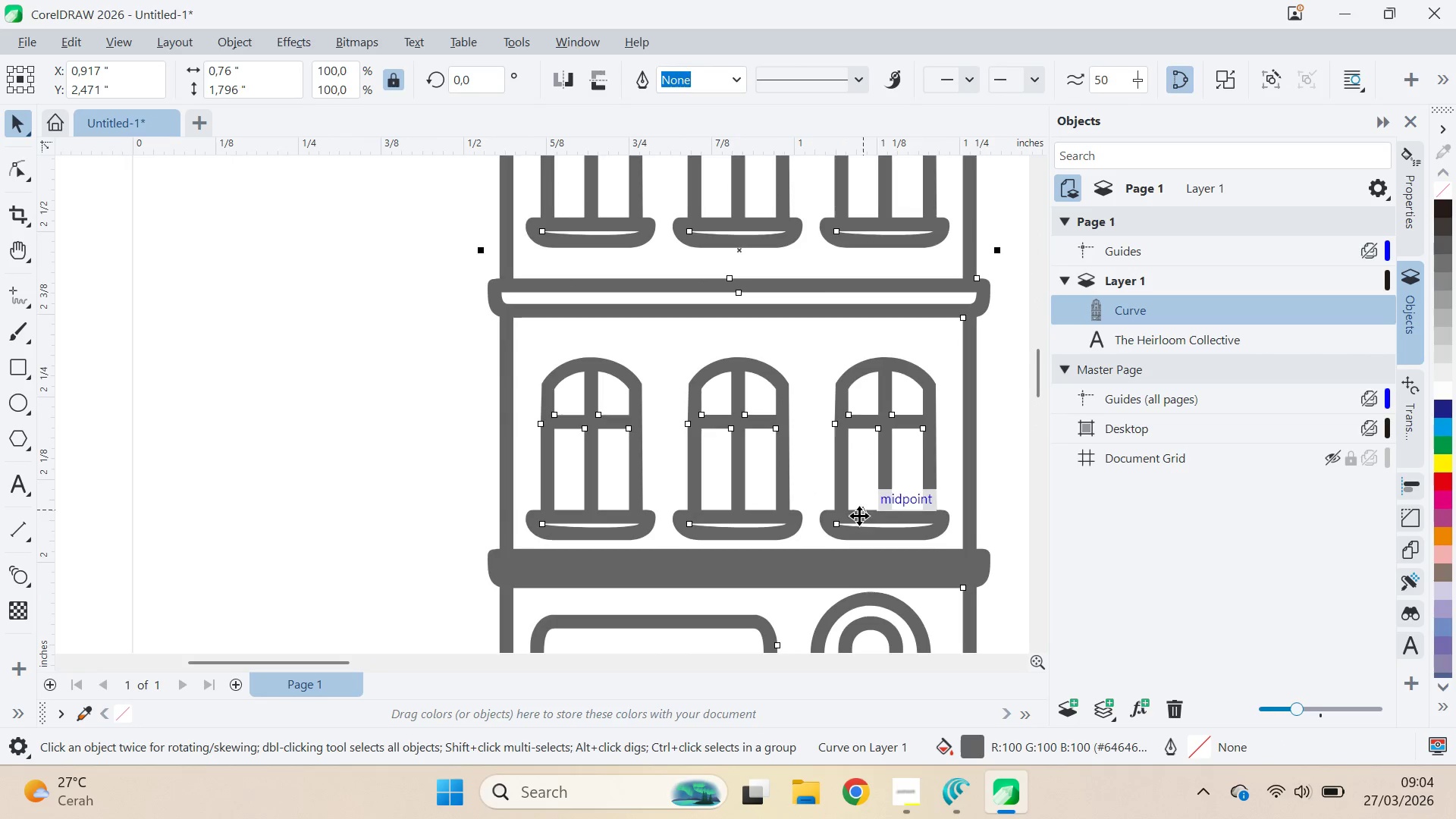 
left_click_drag(start_coordinate=[716, 294], to_coordinate=[689, 410])
 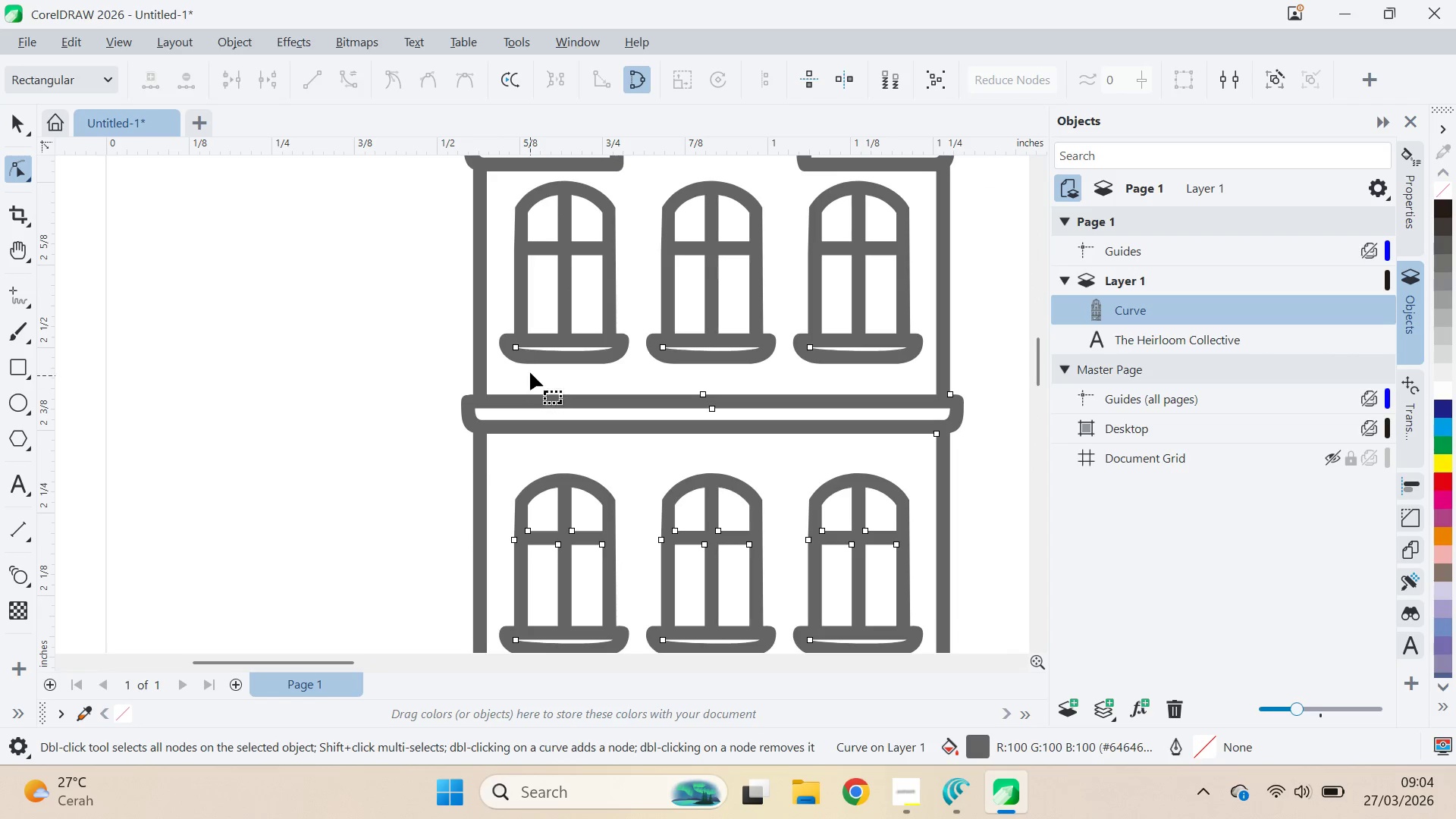 
type(va)
 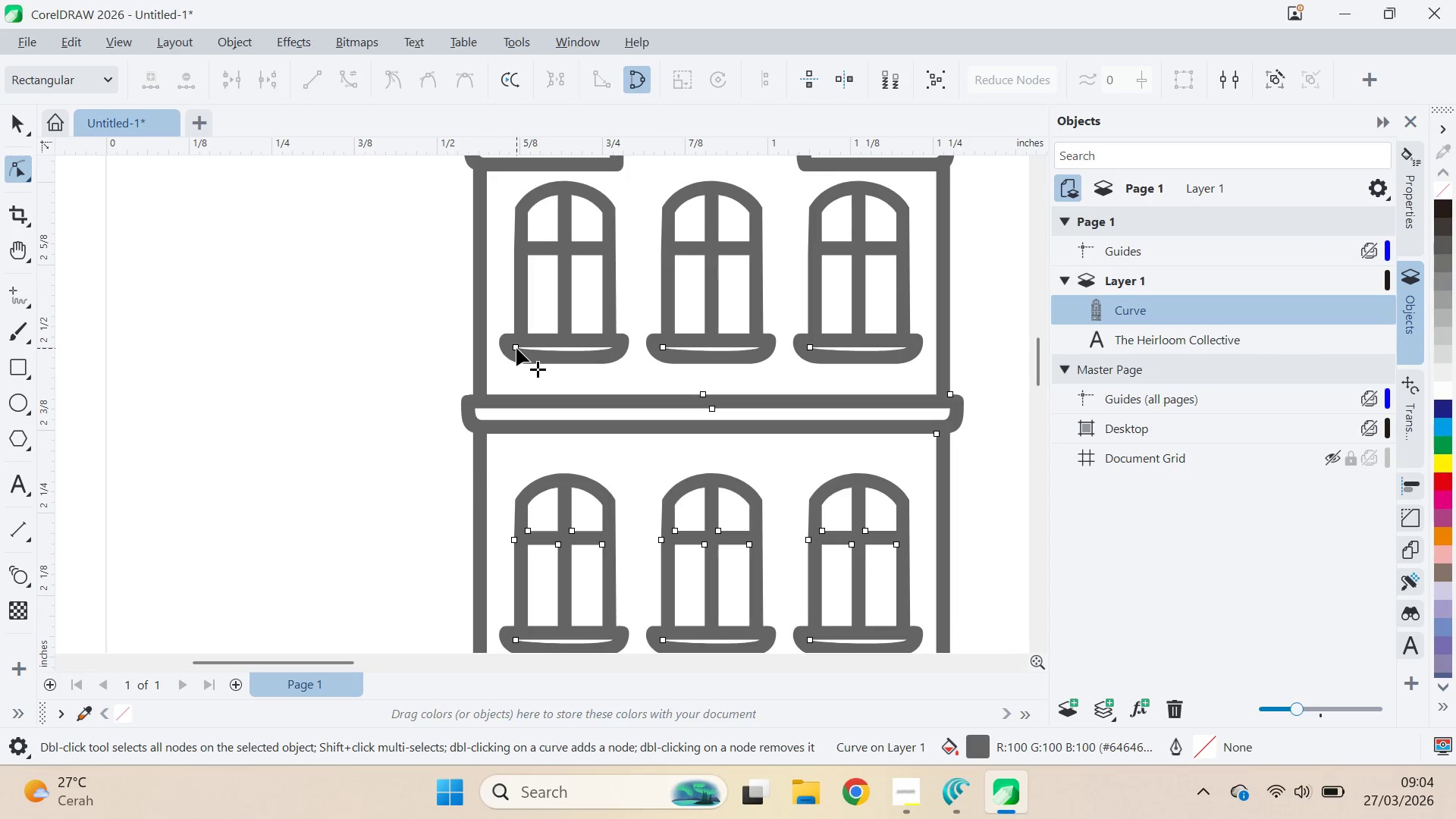 
left_click([518, 348])
 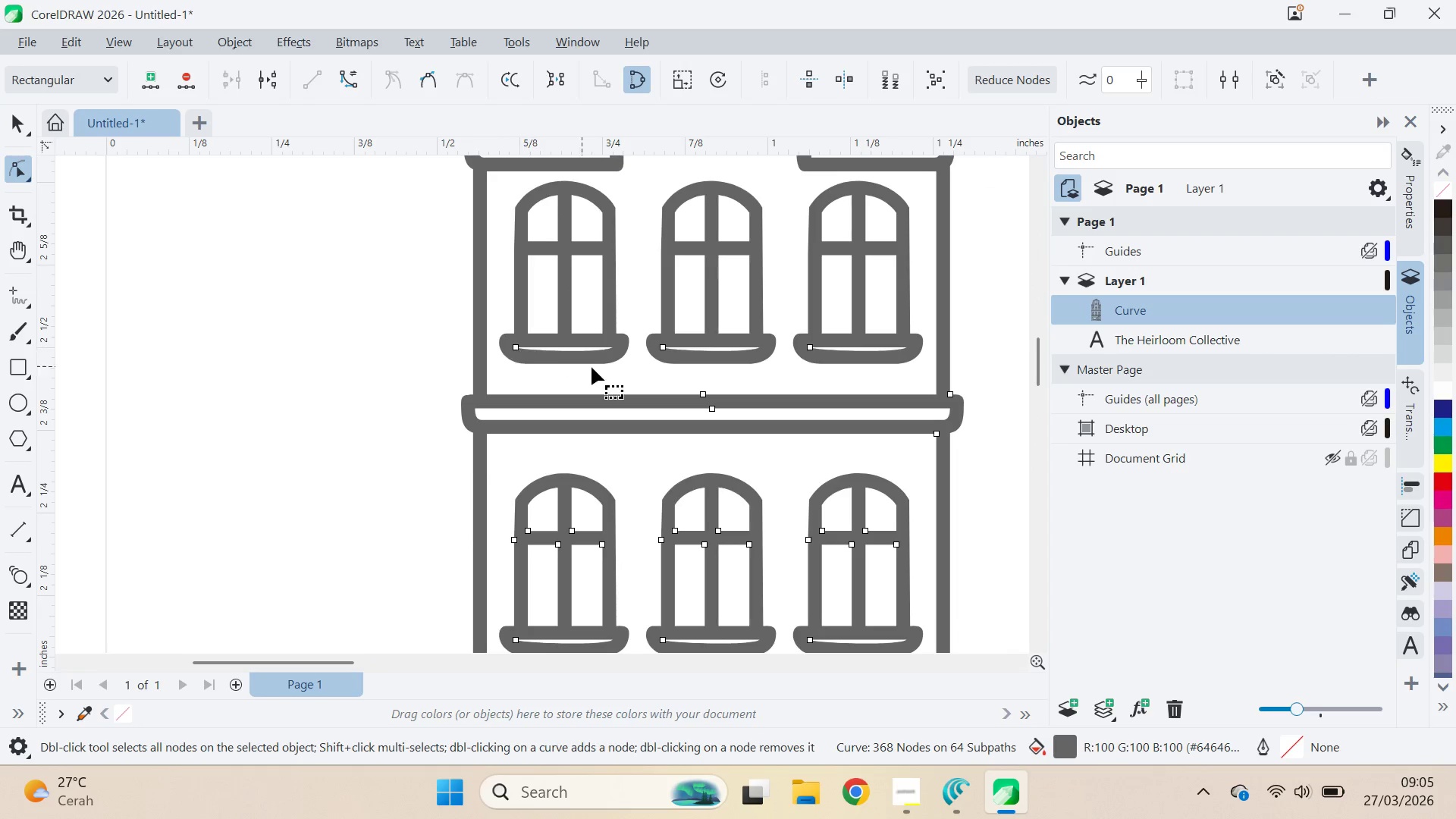 
key(Q)
 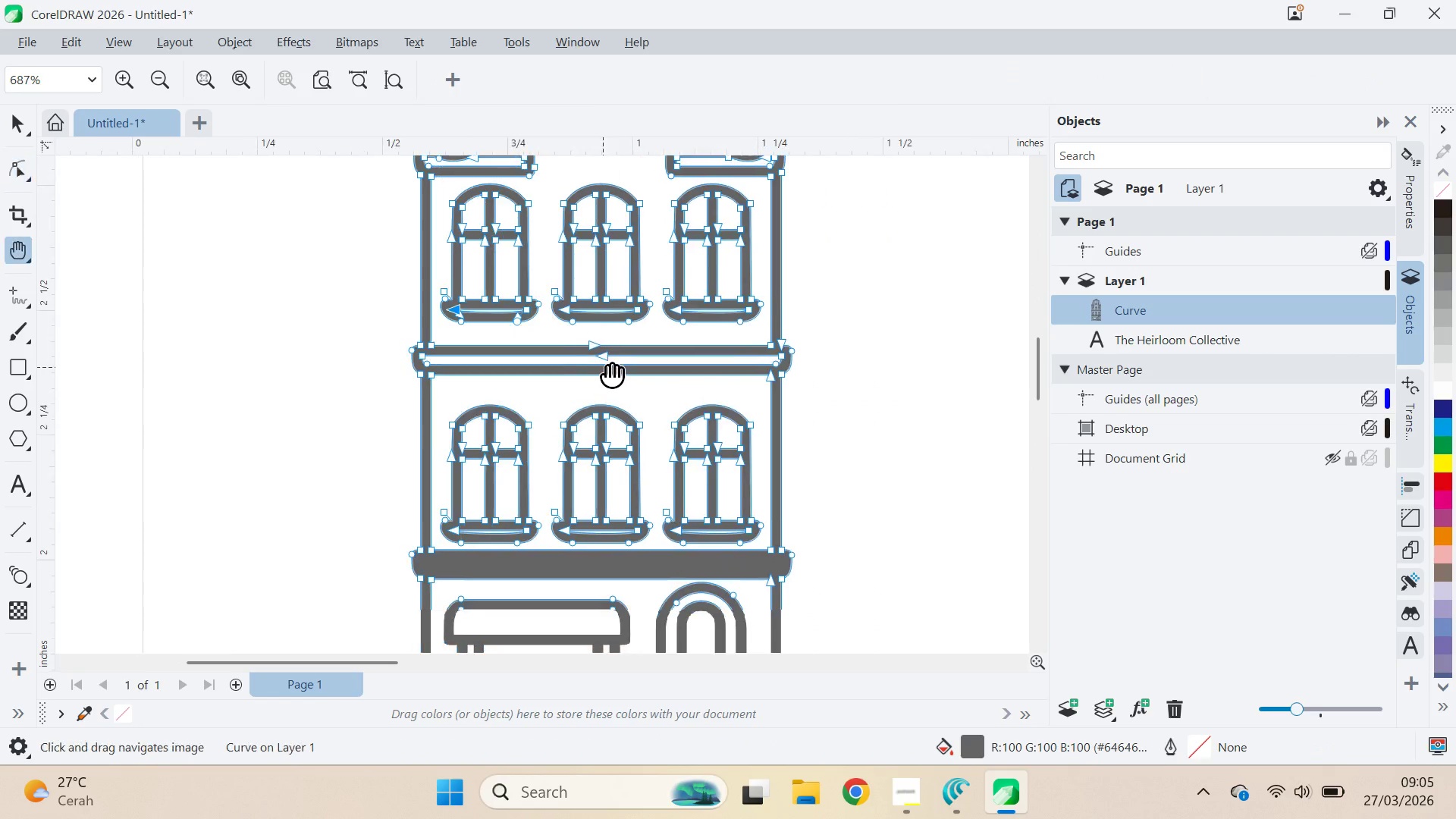 
left_click_drag(start_coordinate=[607, 366], to_coordinate=[672, 467])
 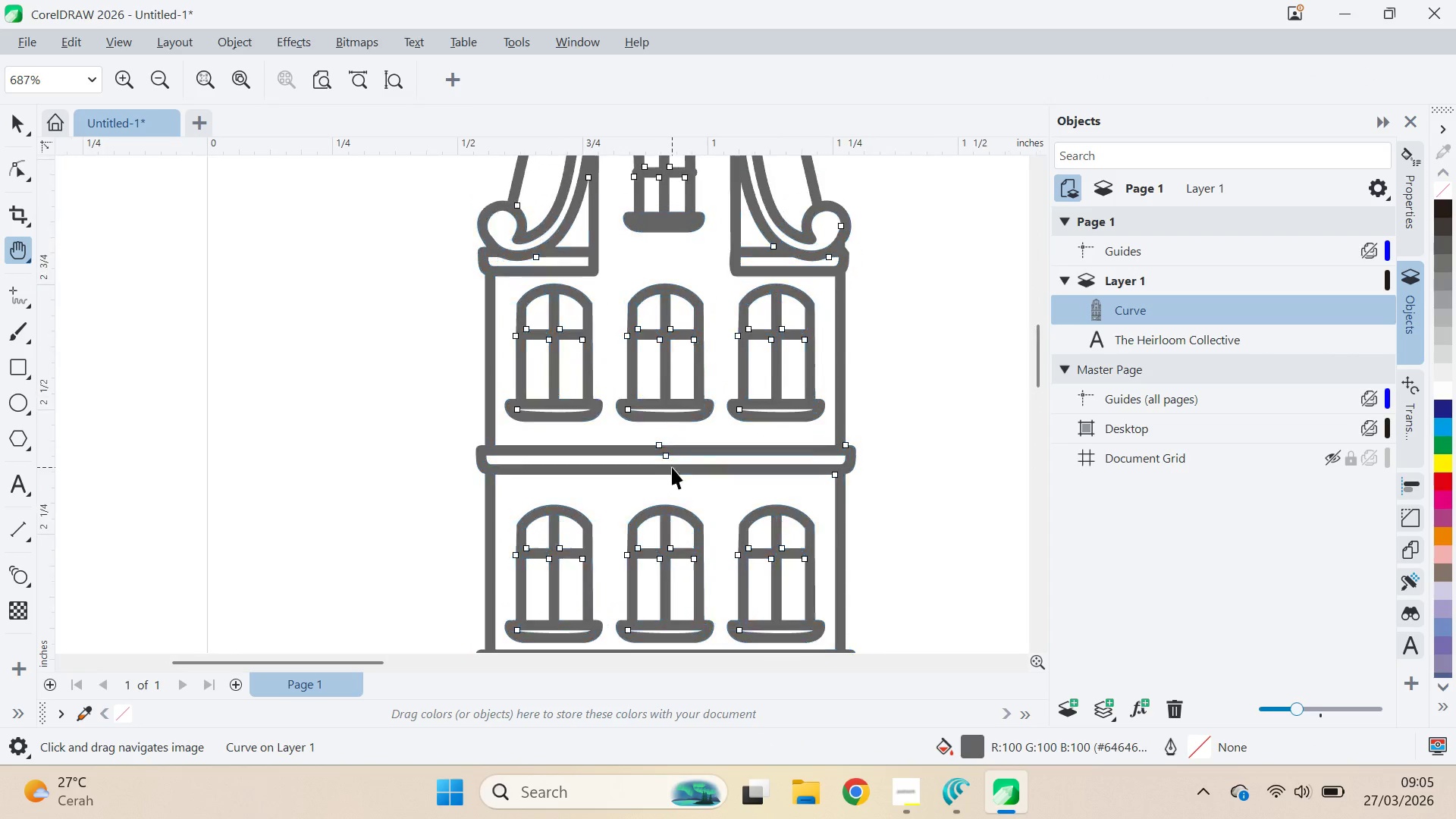 
scroll: coordinate [593, 369], scroll_direction: down, amount: 2.0
 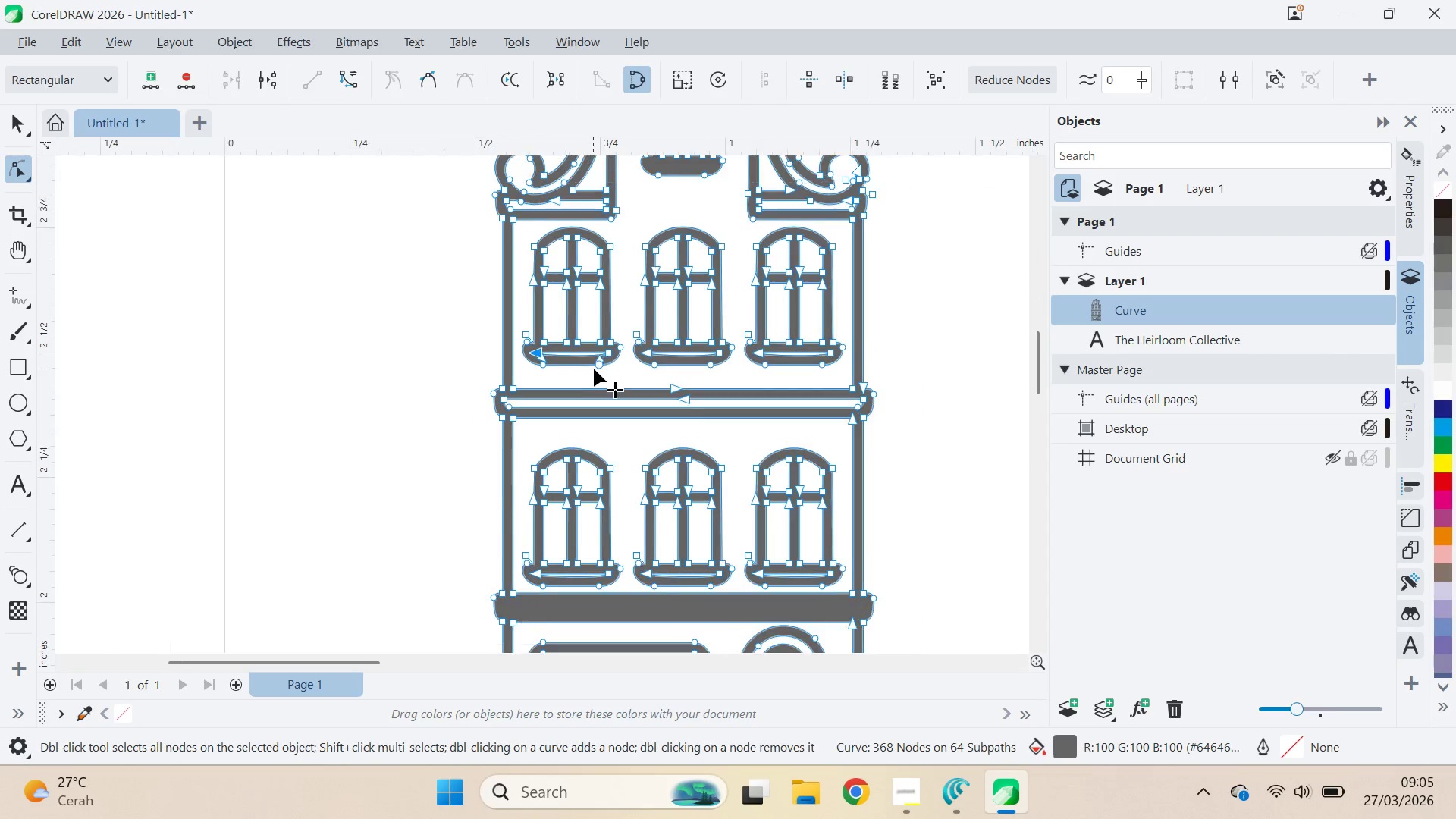 
type(va)
 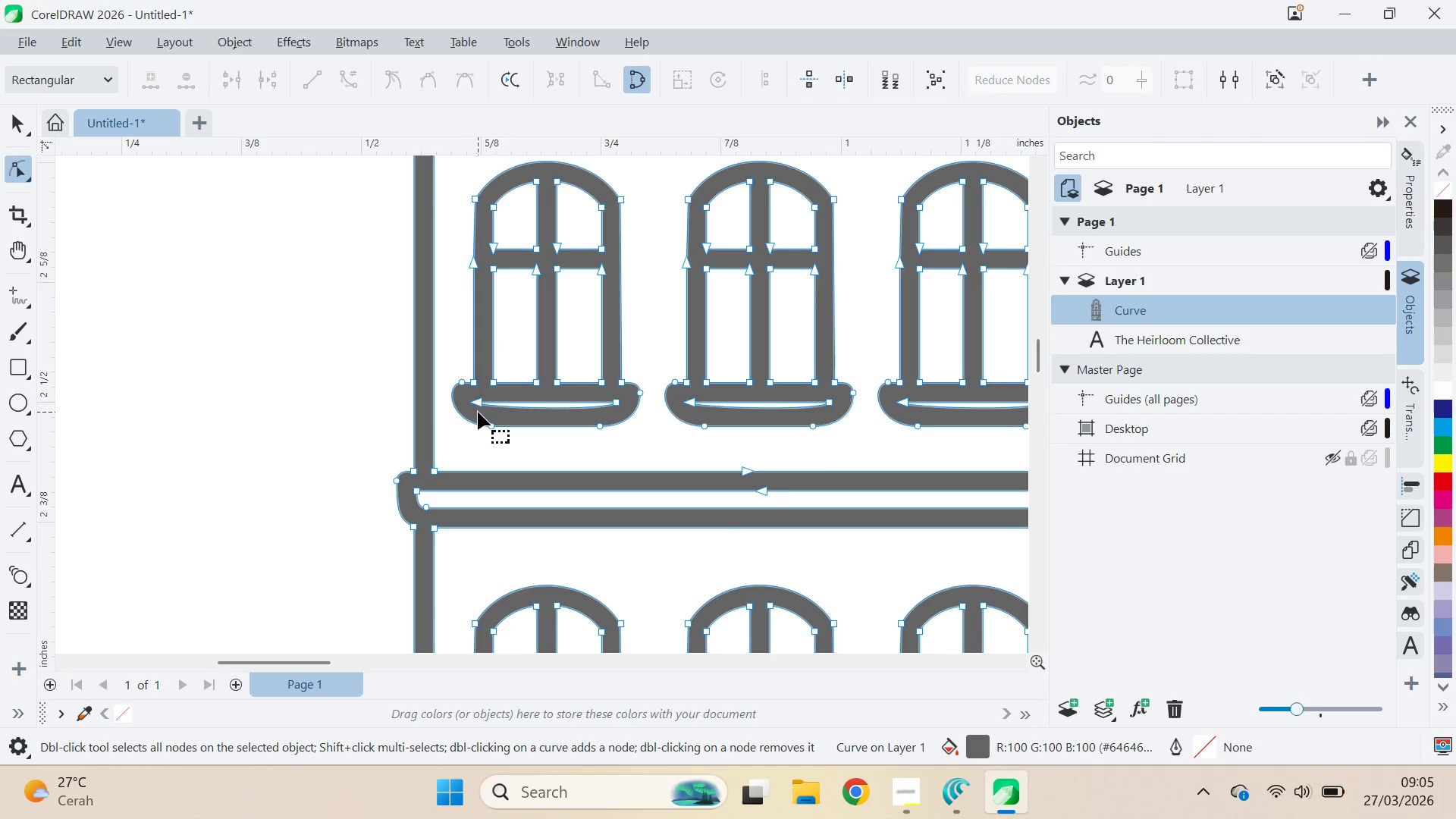 
scroll: coordinate [563, 418], scroll_direction: up, amount: 5.0
 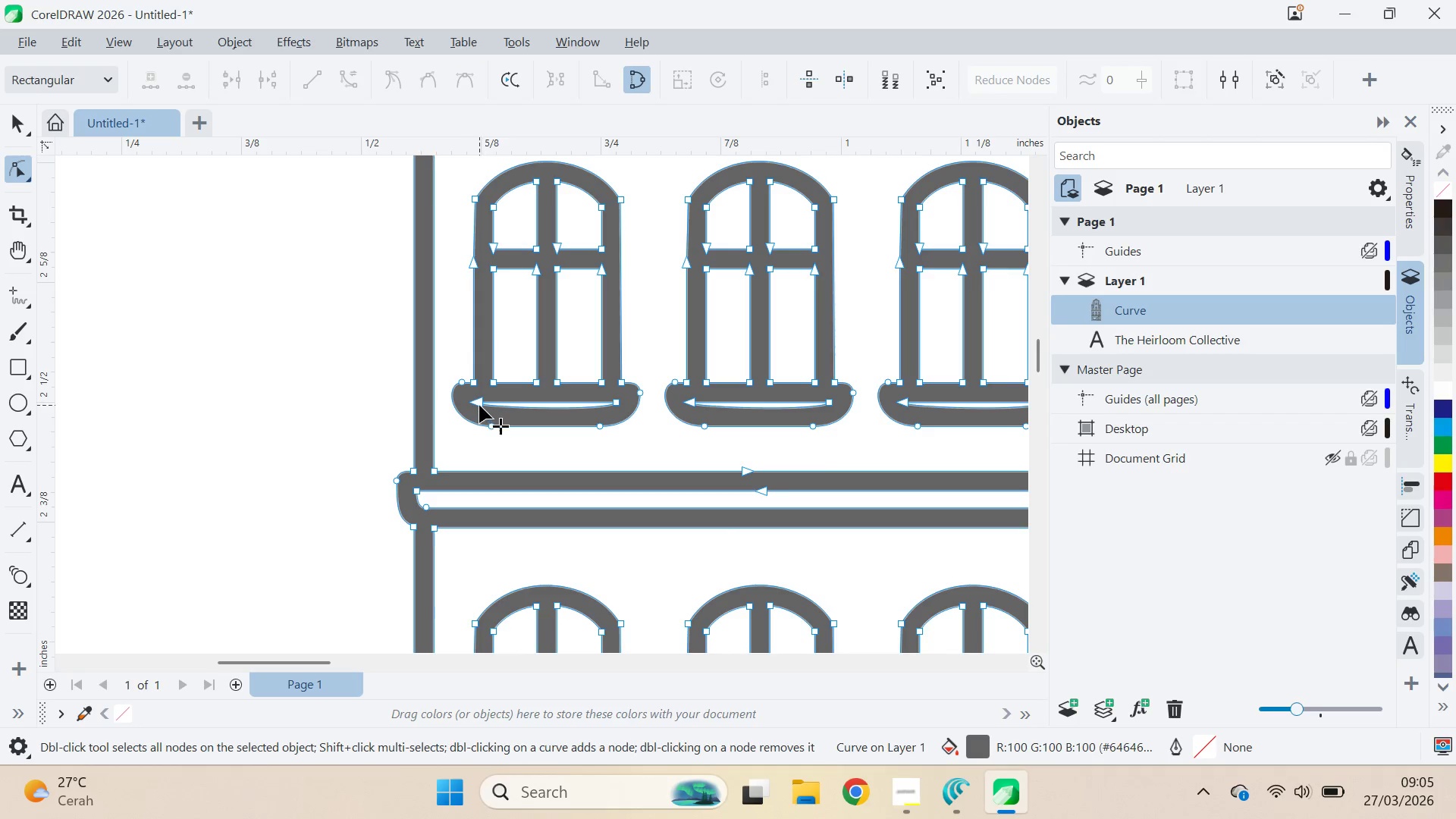 
double_click([479, 403])
 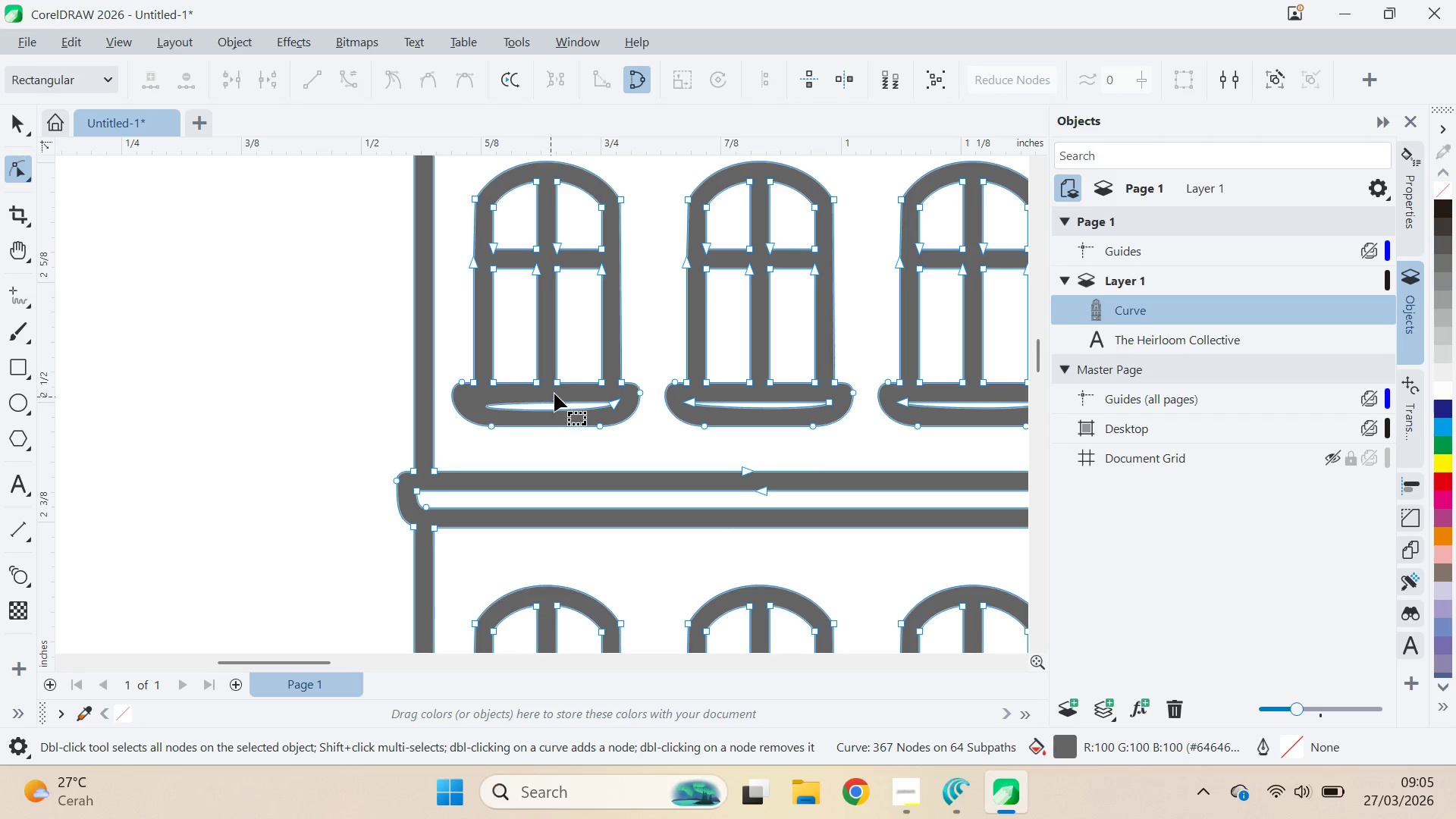 
hold_key(key=Space, duration=0.41)
 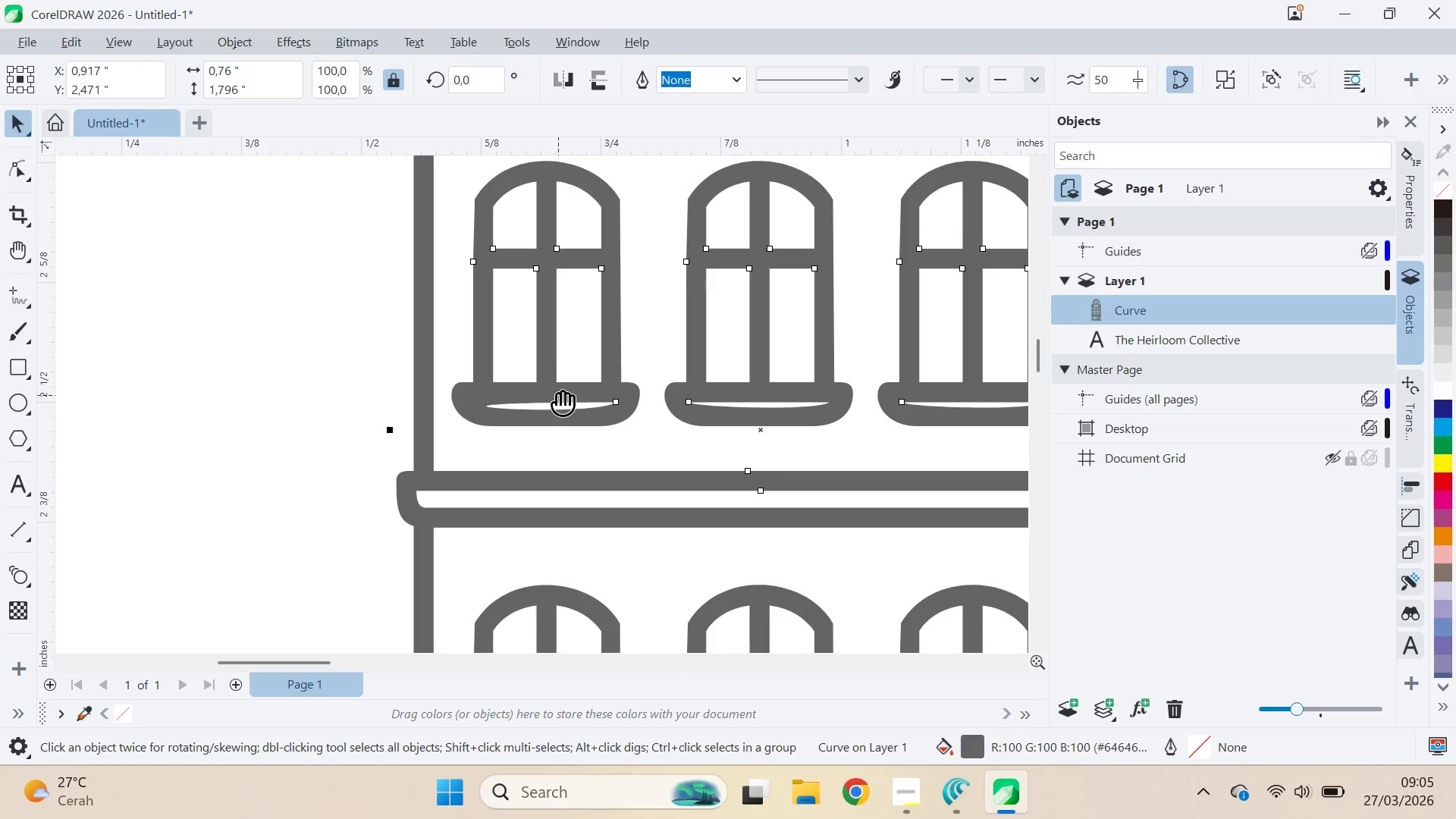 
key(Q)
 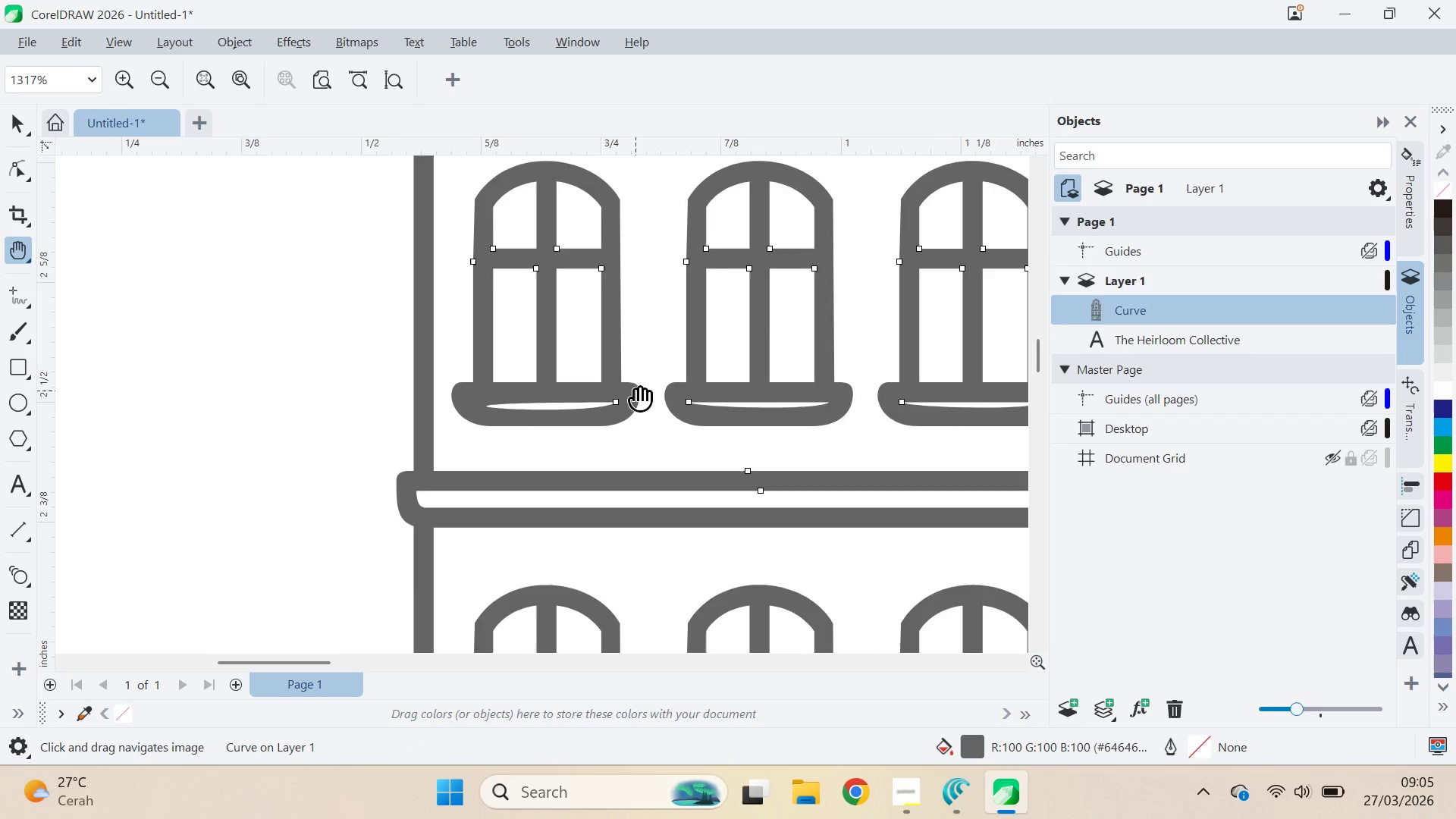 
left_click_drag(start_coordinate=[635, 390], to_coordinate=[436, 418])
 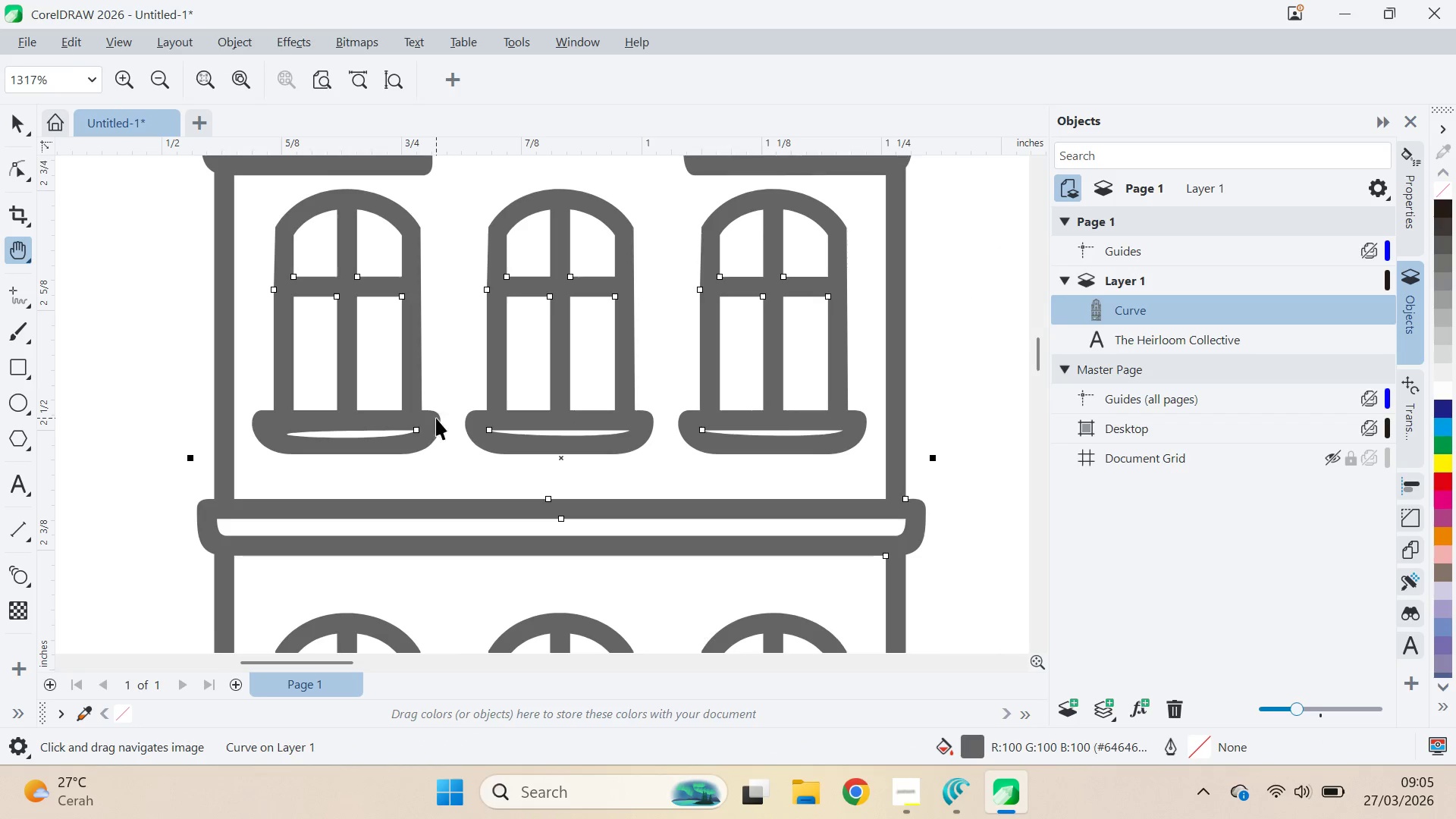 
type(va)
 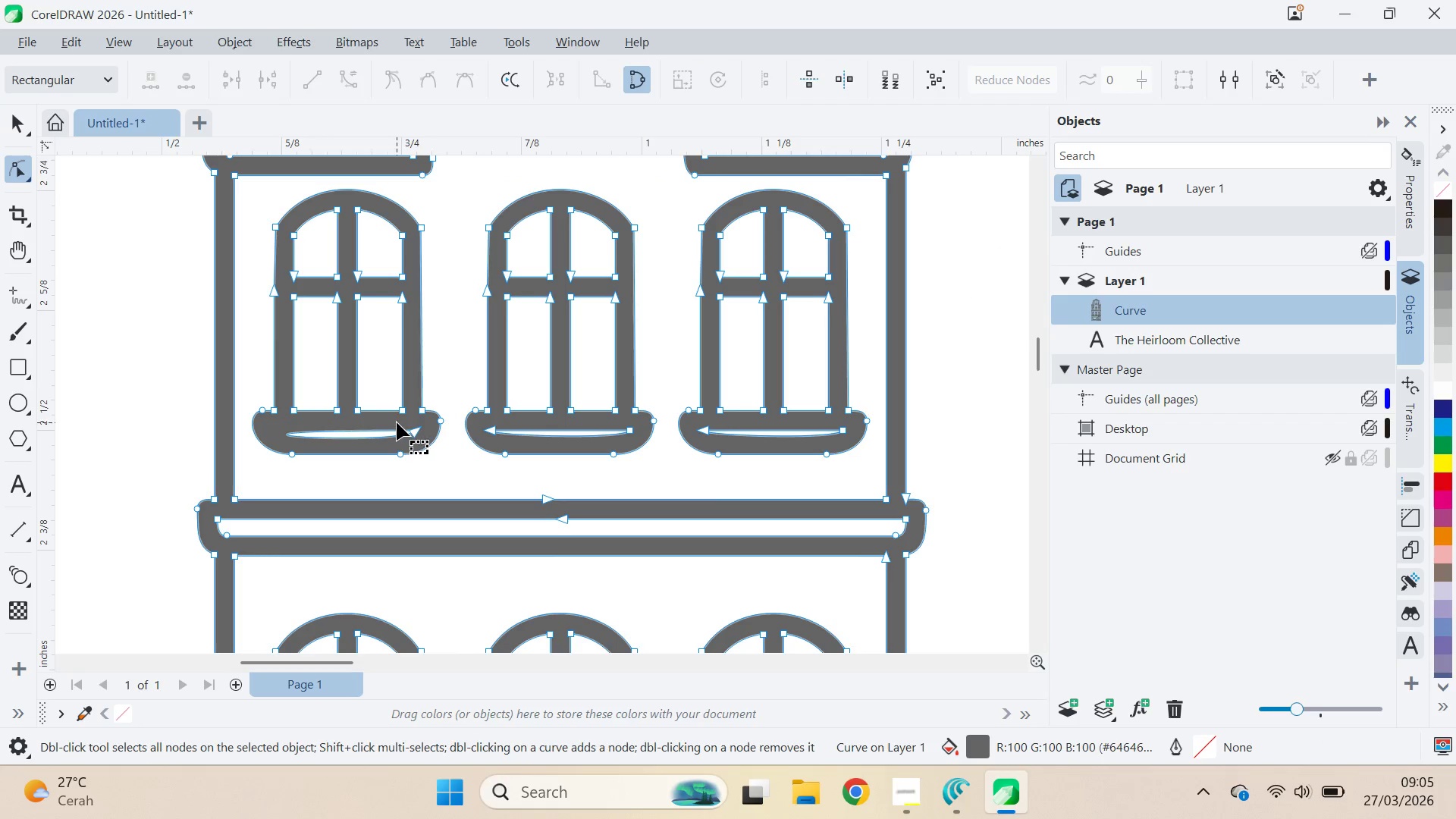 
hold_key(key=AltLeft, duration=1.5)
left_click_drag(start_coordinate=[397, 422], to_coordinate=[378, 439])
 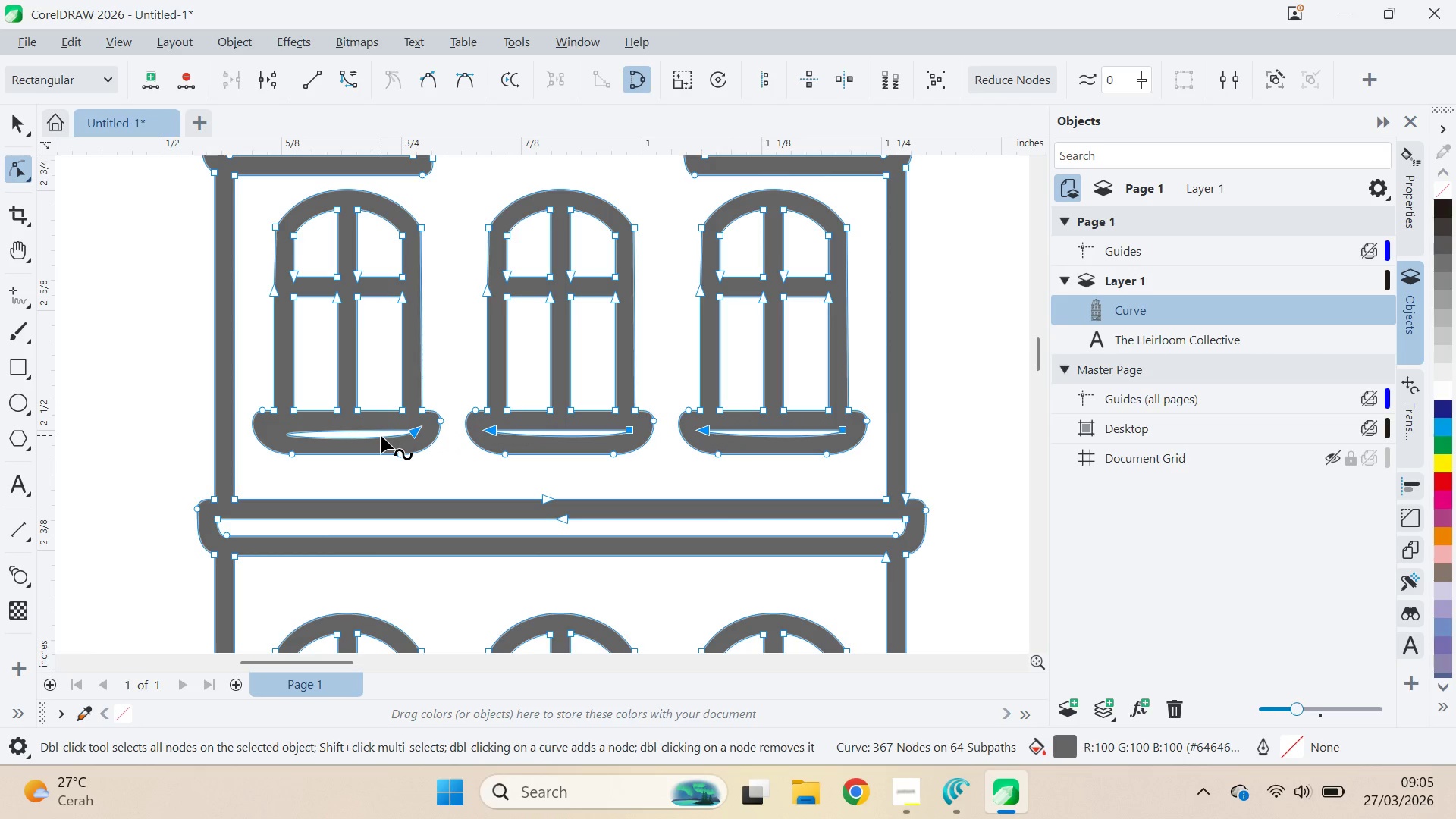 
hold_key(key=AltLeft, duration=1.5)
 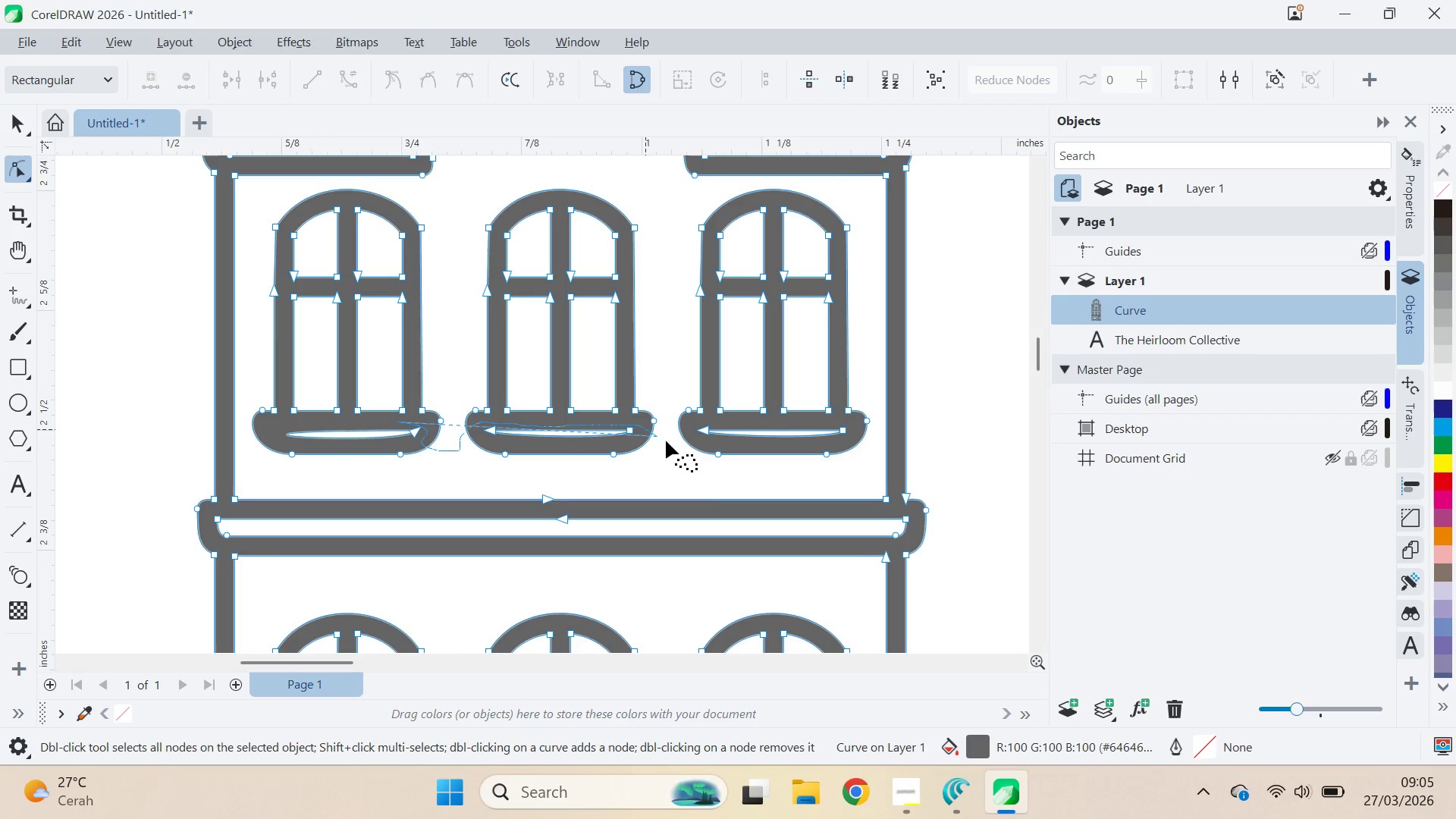 
hold_key(key=AltLeft, duration=1.51)
 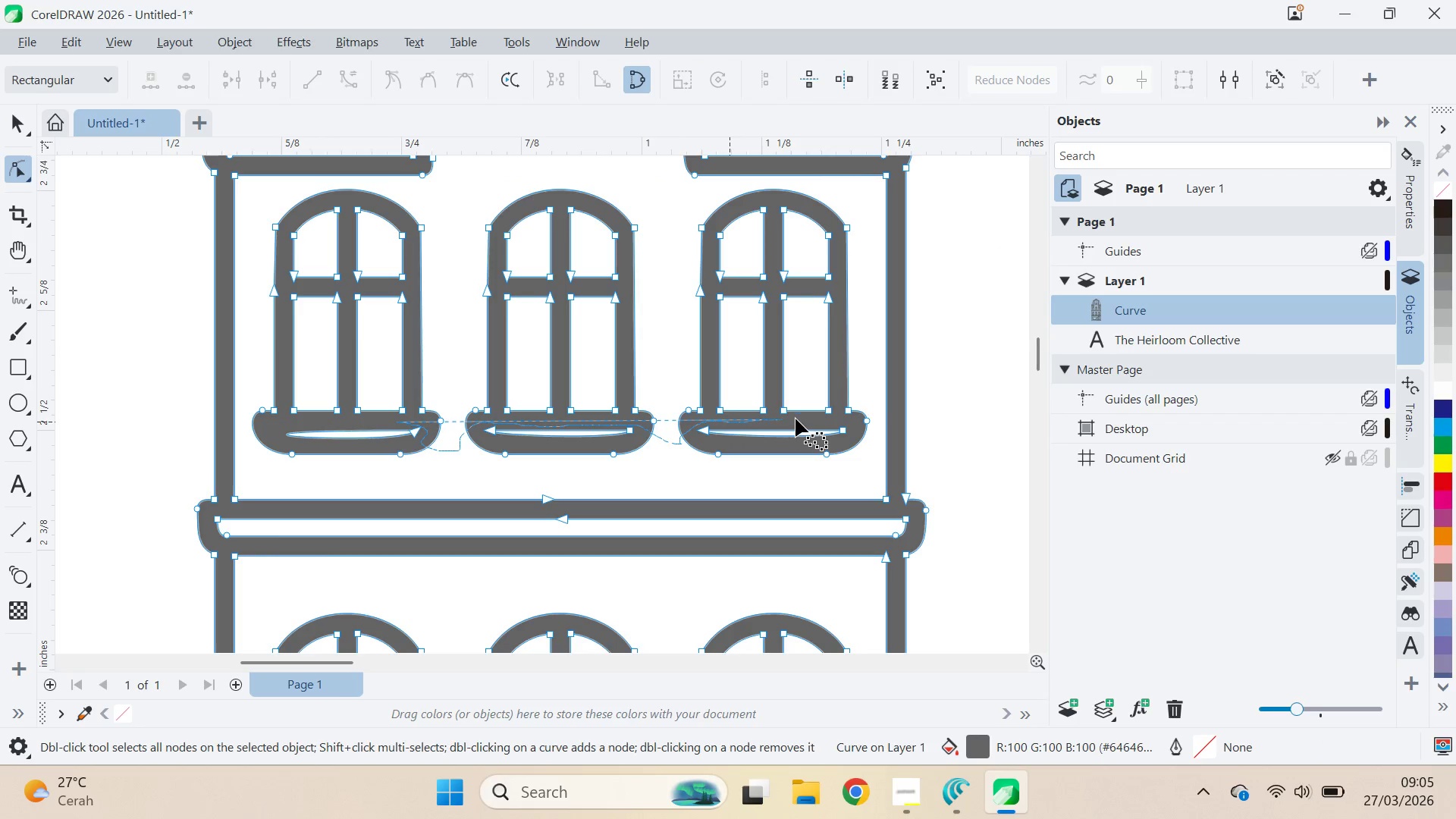 
hold_key(key=AltLeft, duration=1.52)
 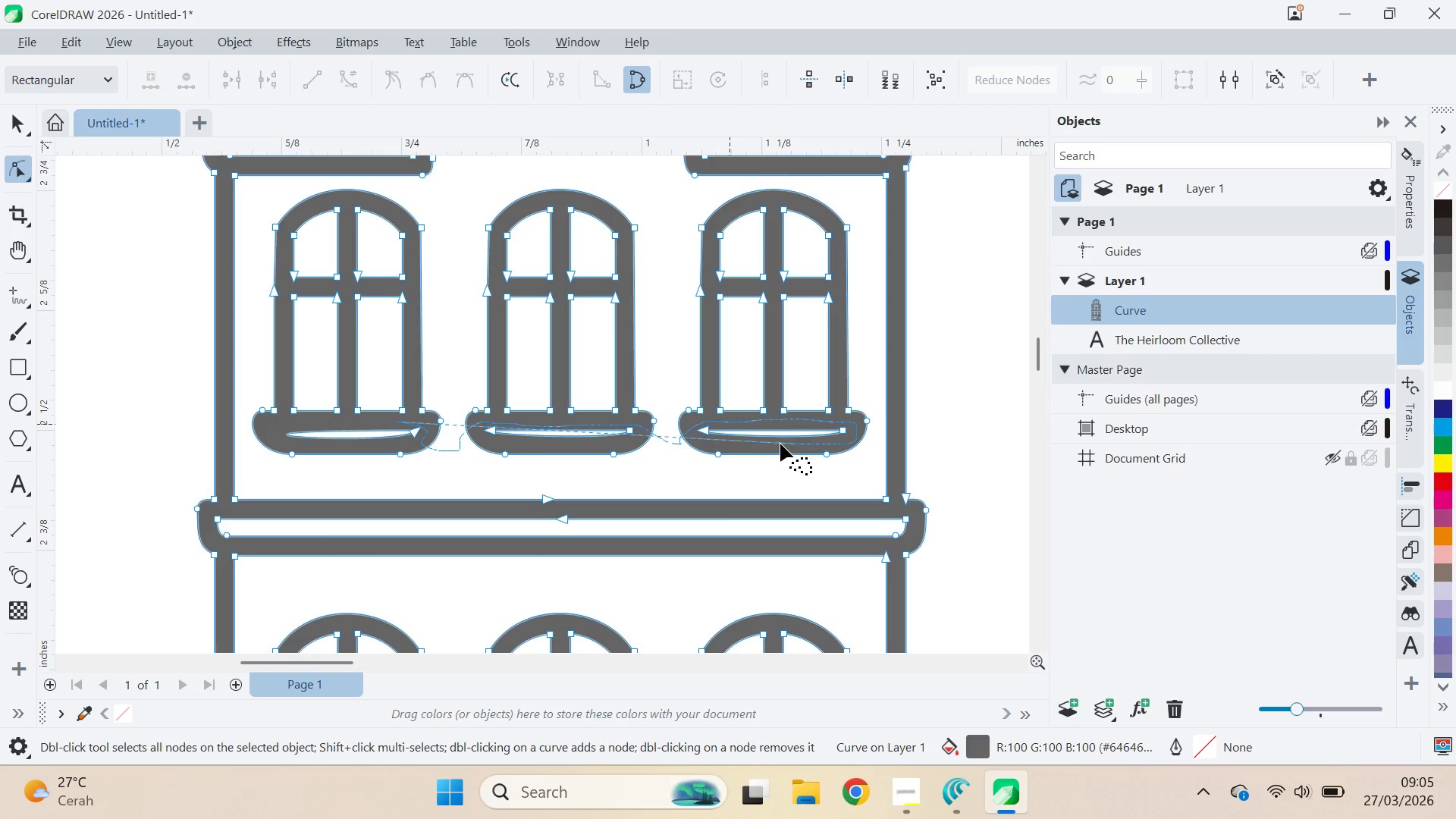 
hold_key(key=AltLeft, duration=1.52)
 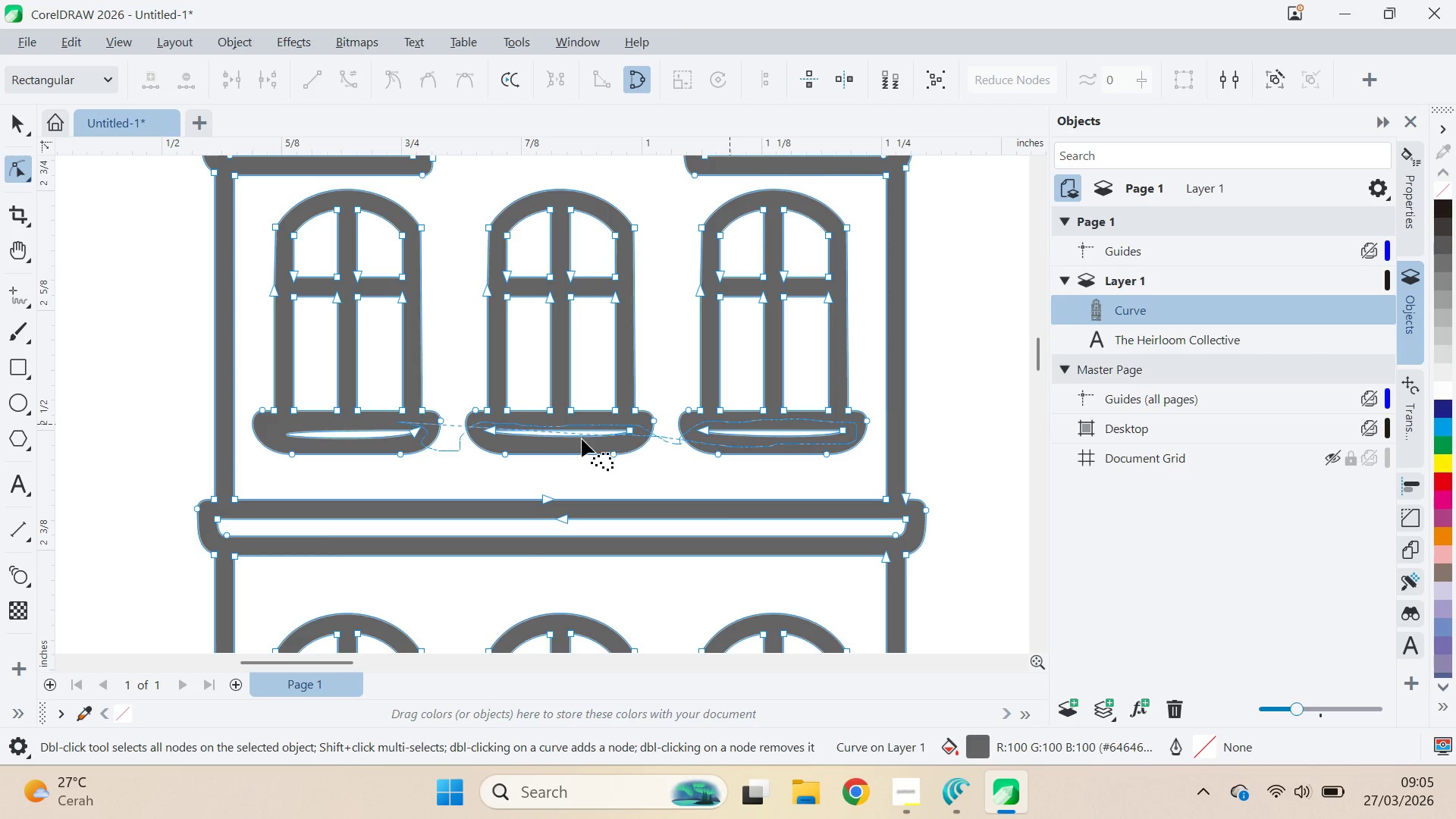 
hold_key(key=AltLeft, duration=1.51)
 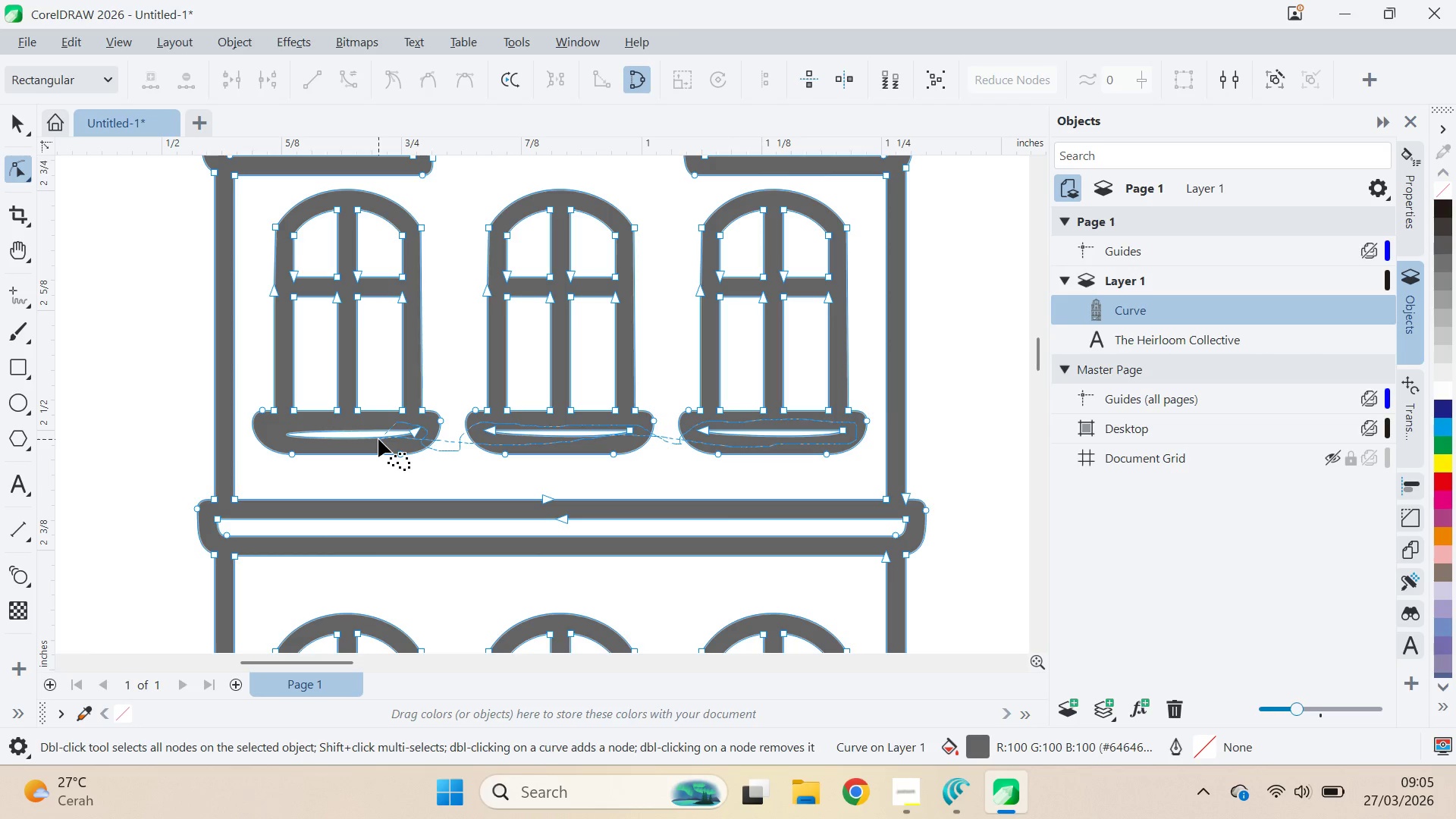 
hold_key(key=AltLeft, duration=0.77)
 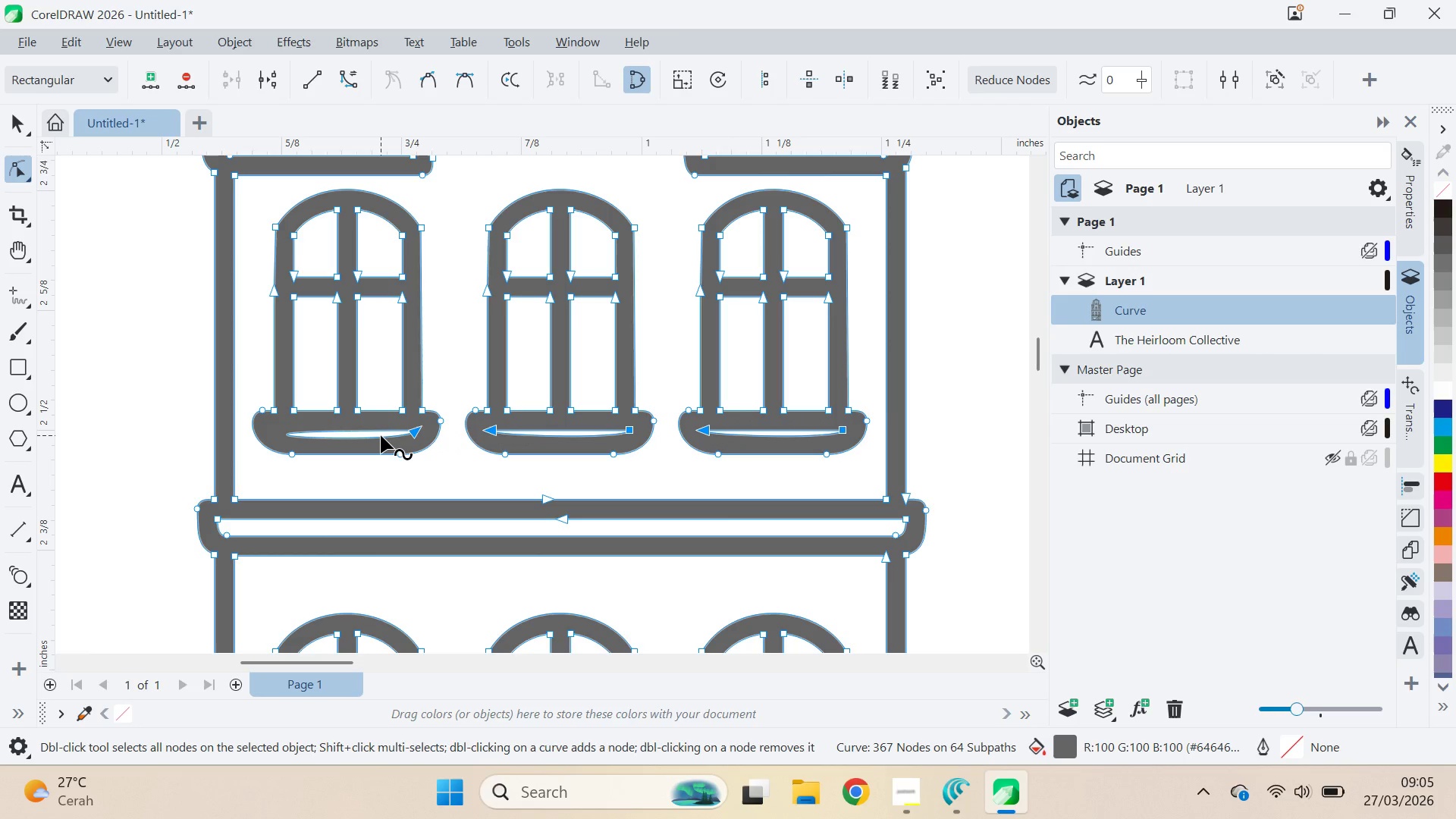 
key(Delete)
 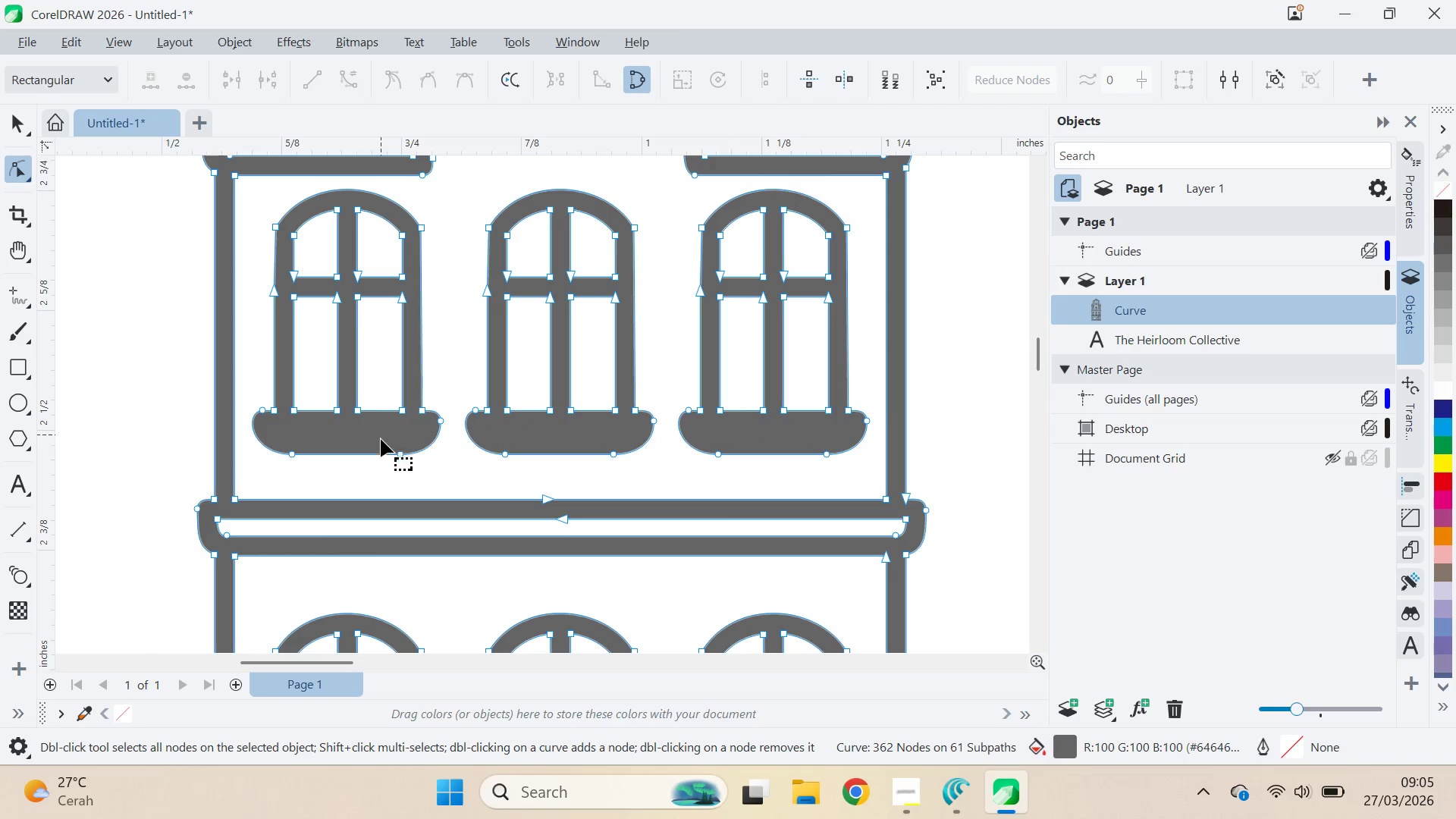 
key(Q)
 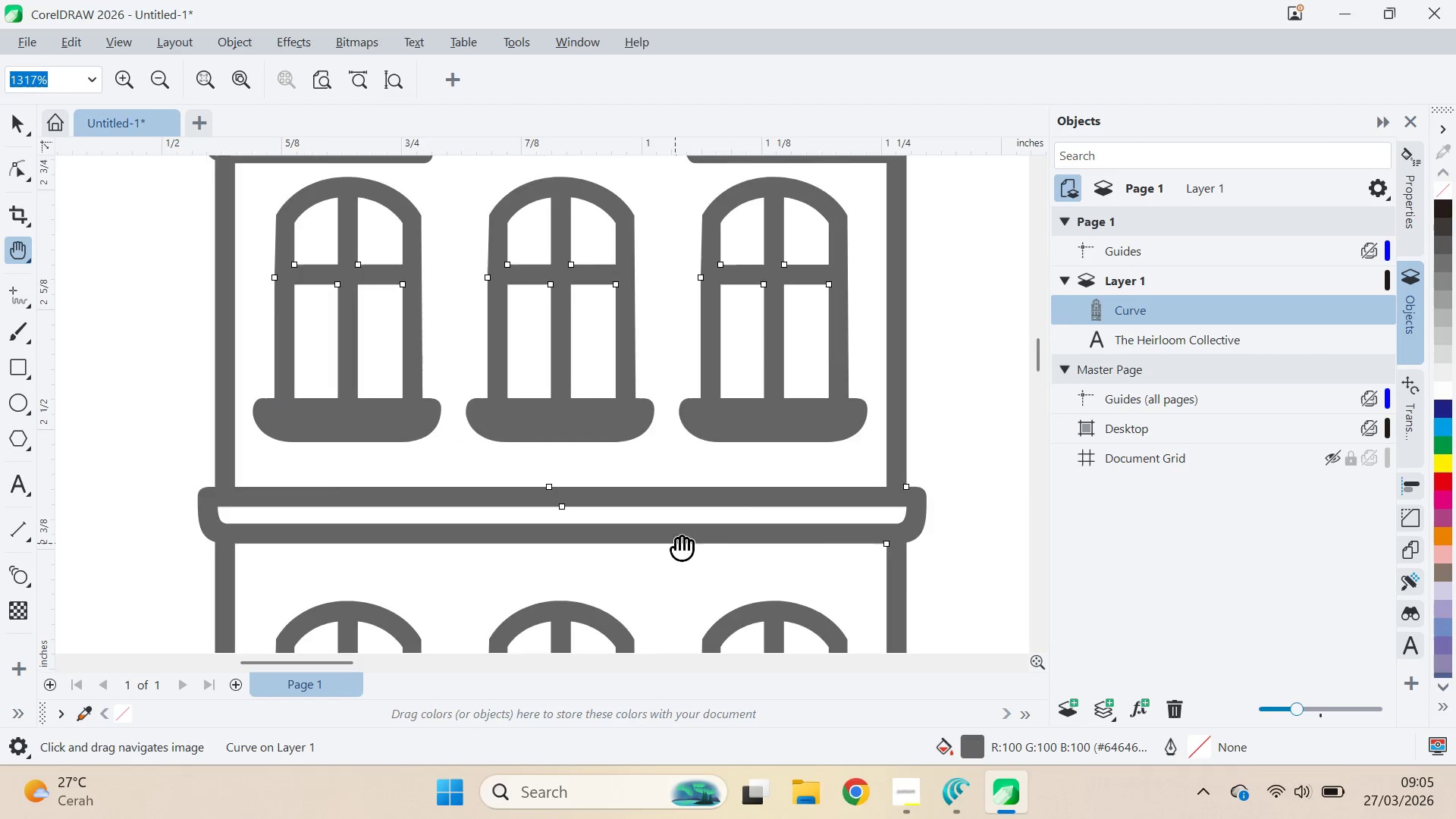 
left_click_drag(start_coordinate=[675, 555], to_coordinate=[755, 150])
 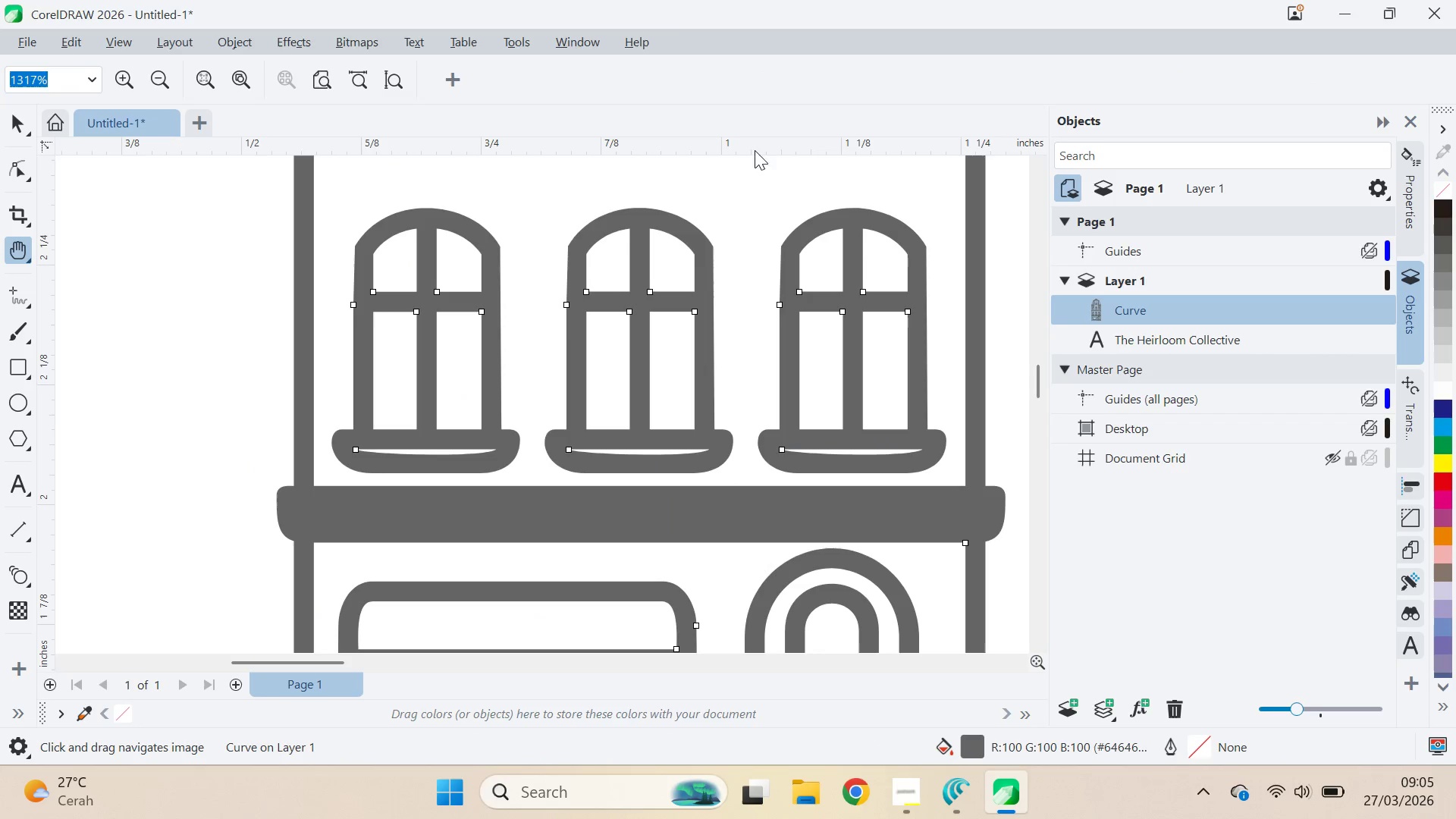 
double_click([755, 150])
 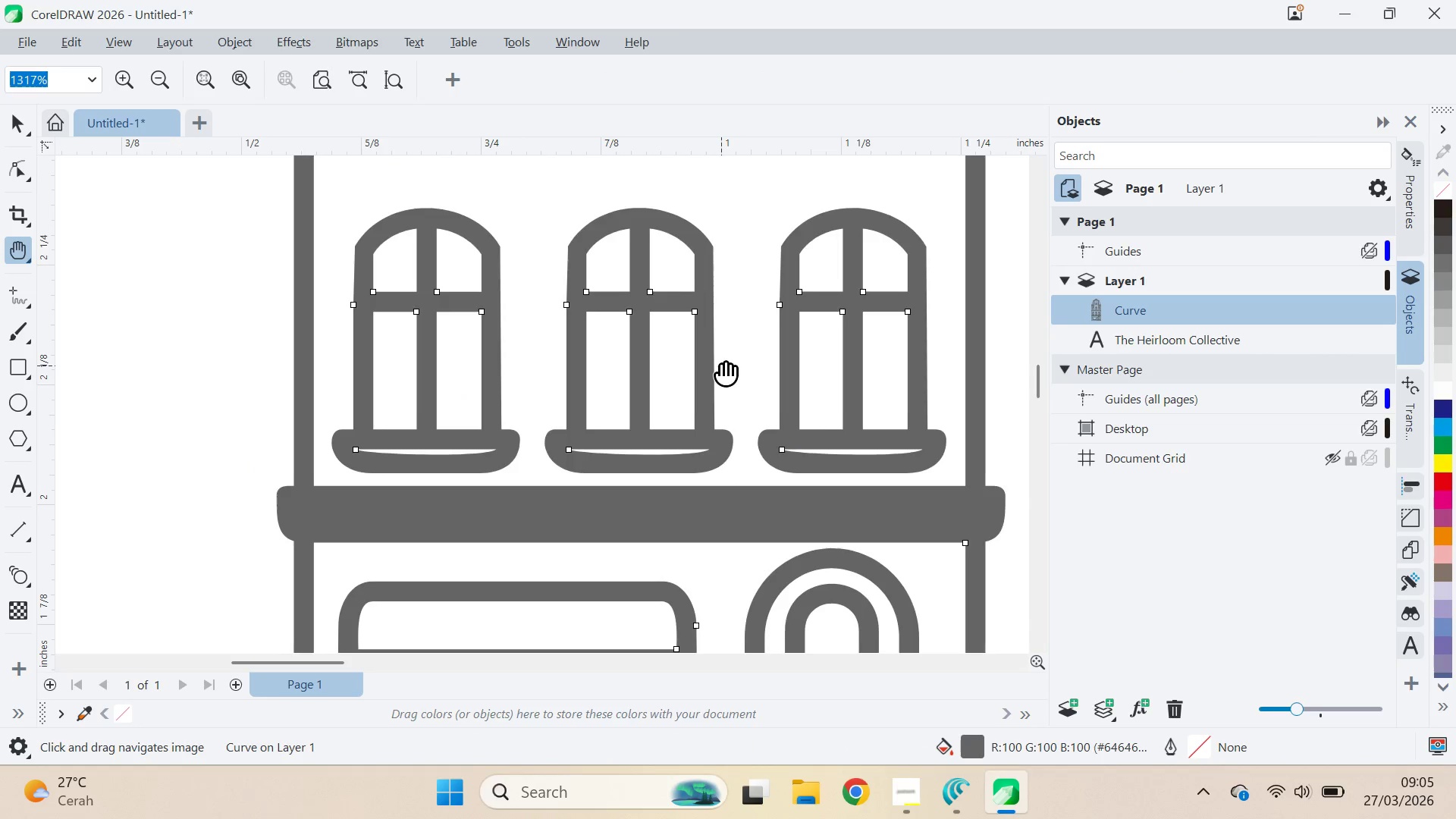 
key(A)
 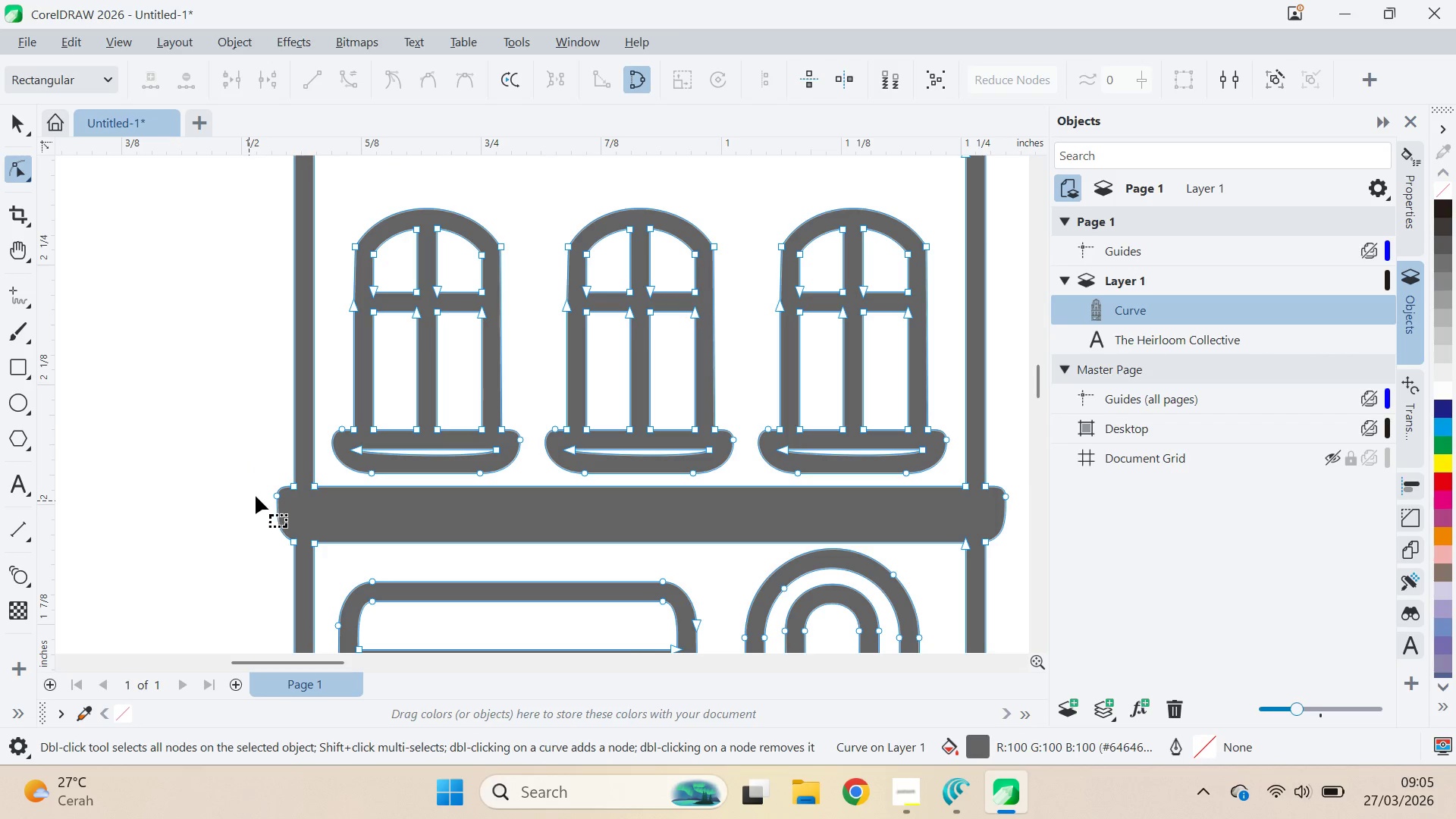 
hold_key(key=AltLeft, duration=1.5)
left_click_drag(start_coordinate=[344, 442], to_coordinate=[355, 442])
 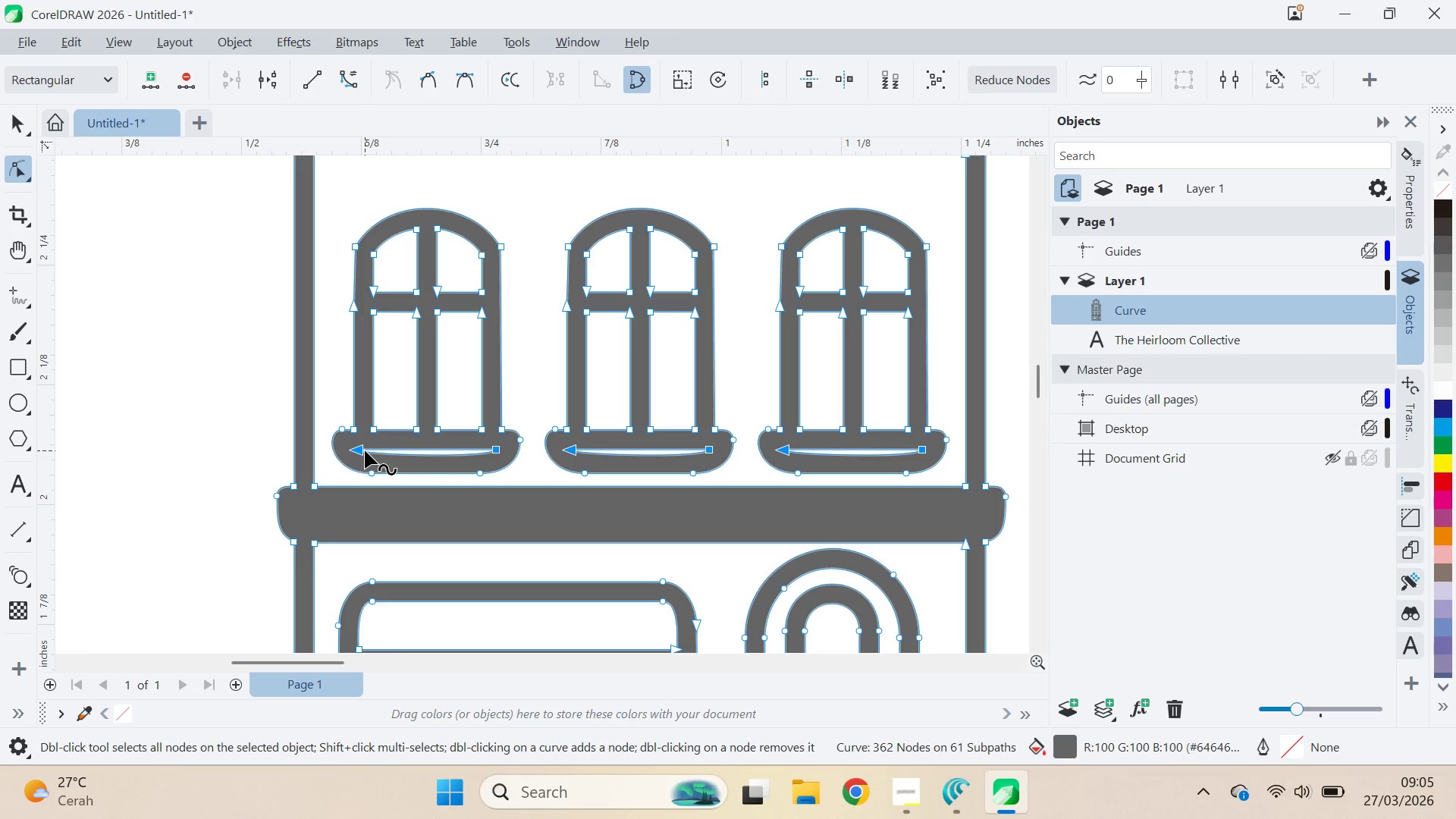 
hold_key(key=AltLeft, duration=1.5)
 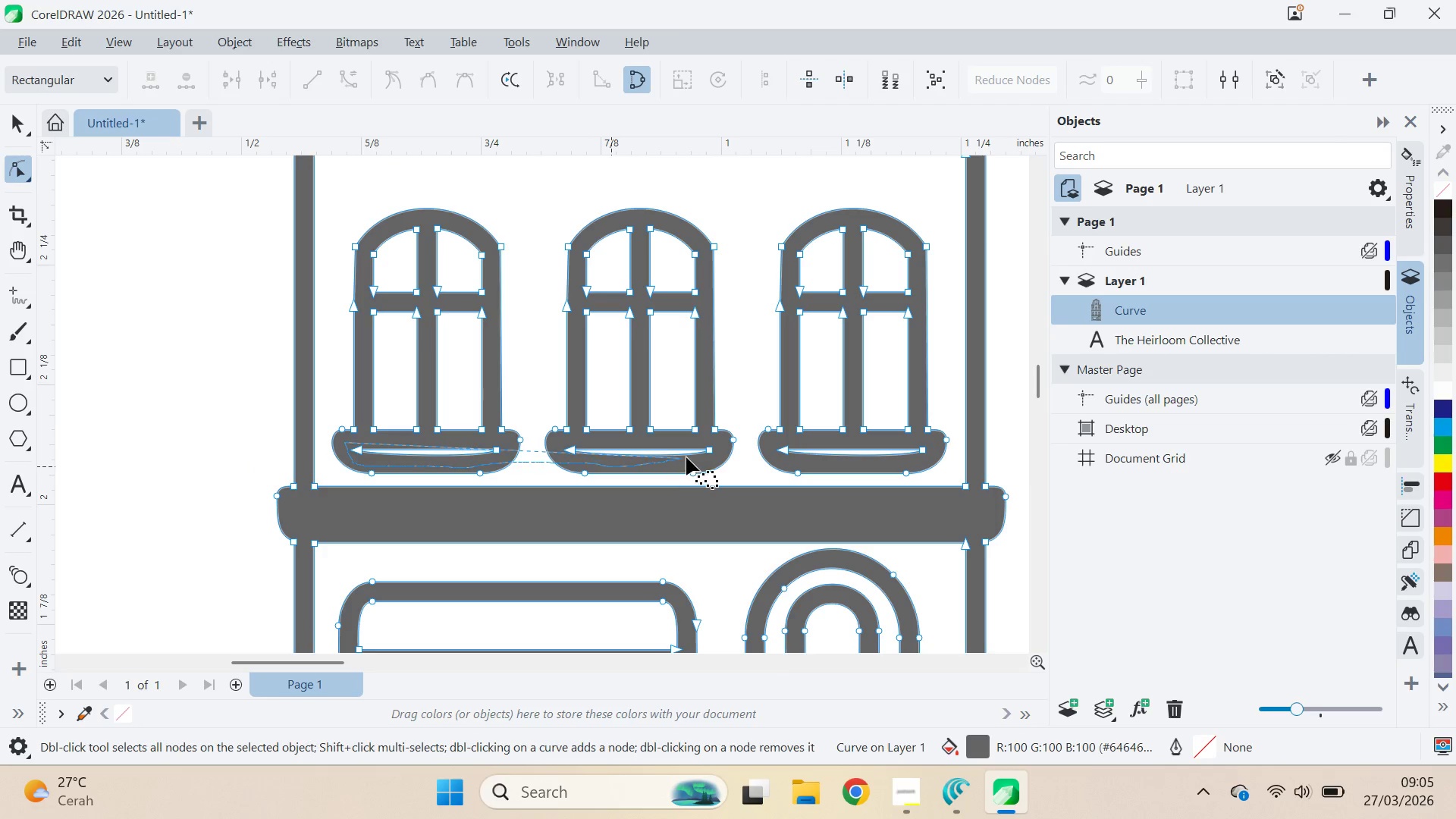 
hold_key(key=AltLeft, duration=1.52)
 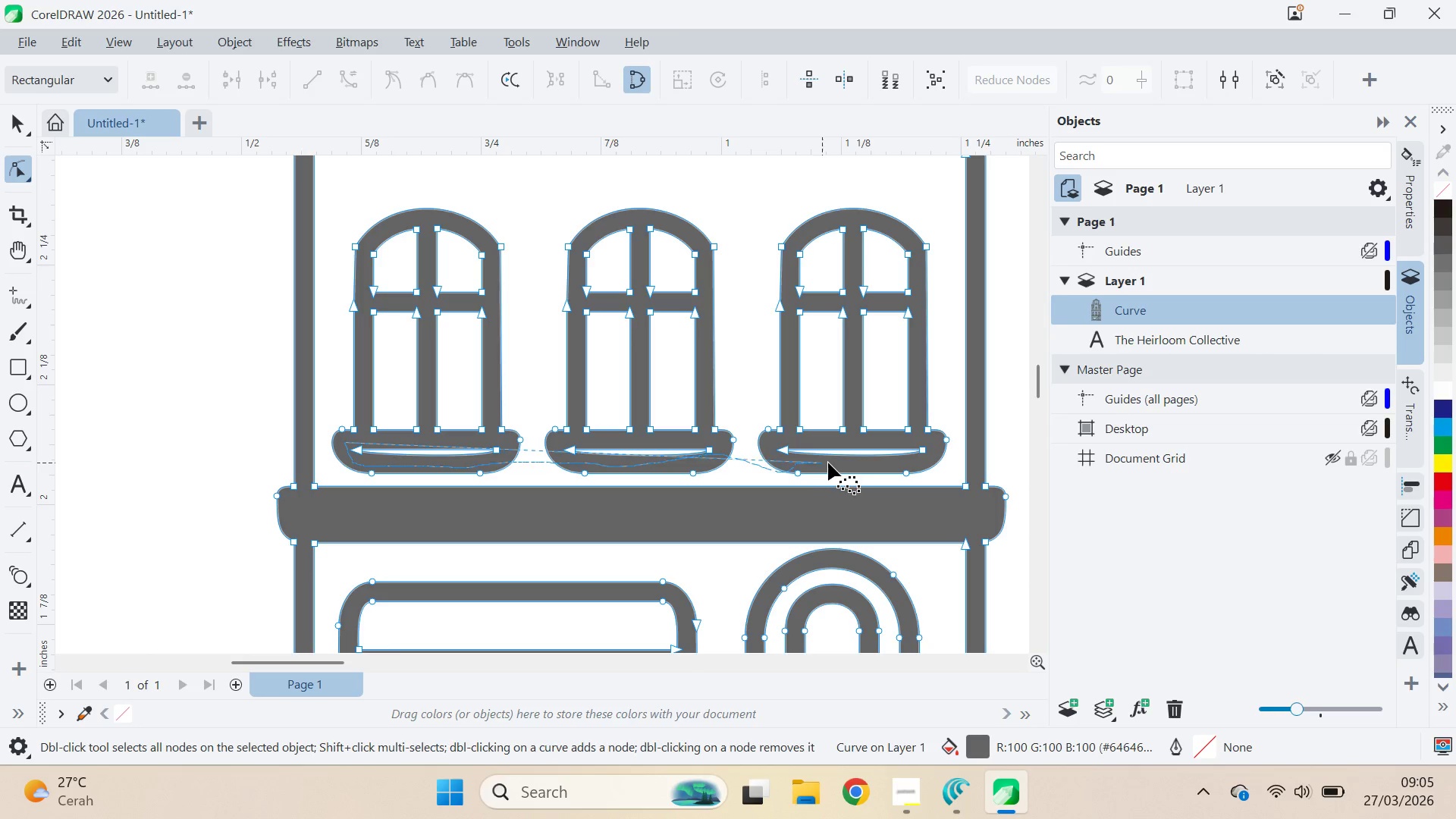 
hold_key(key=AltLeft, duration=1.52)
 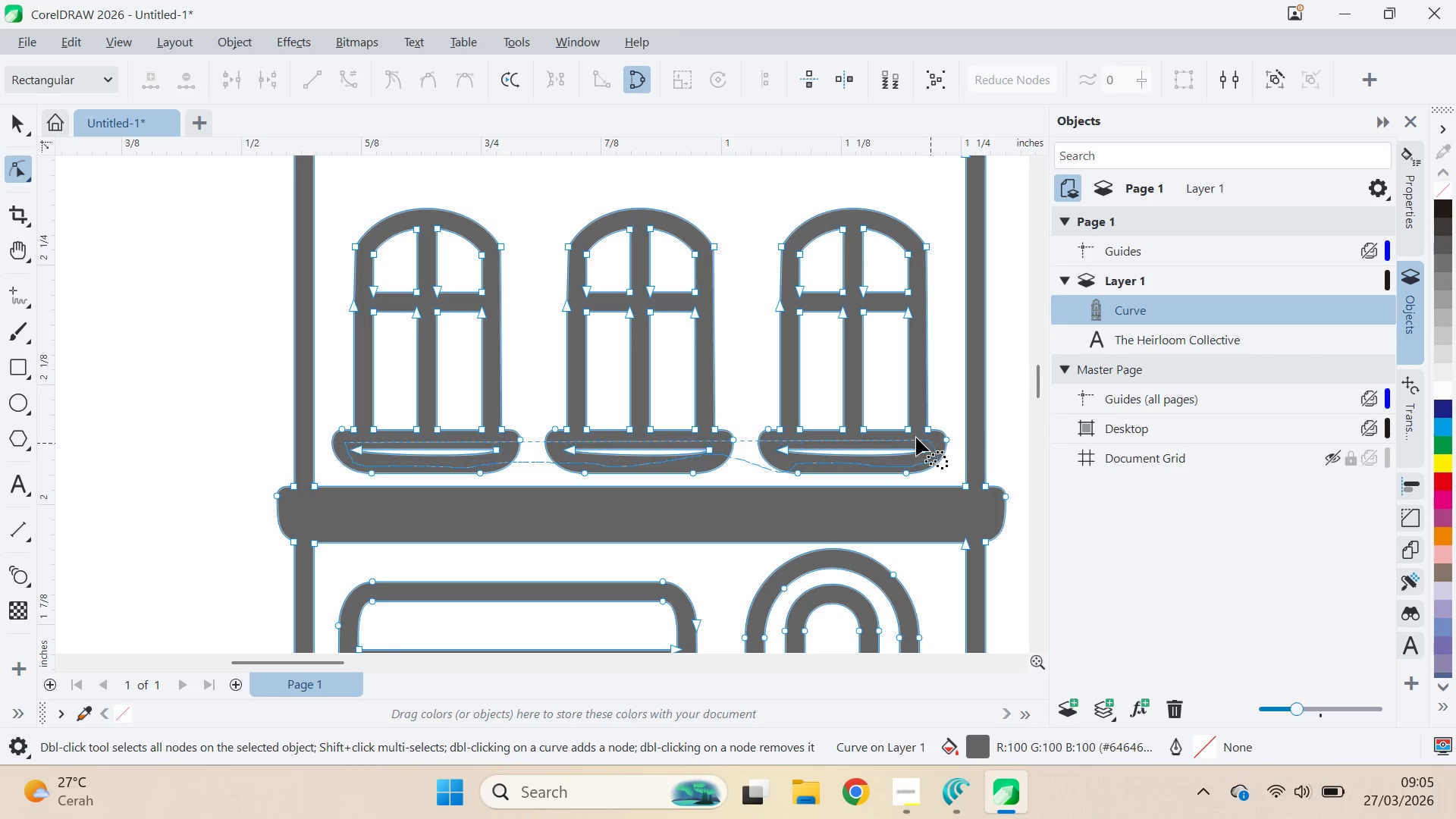 
hold_key(key=AltLeft, duration=1.5)
 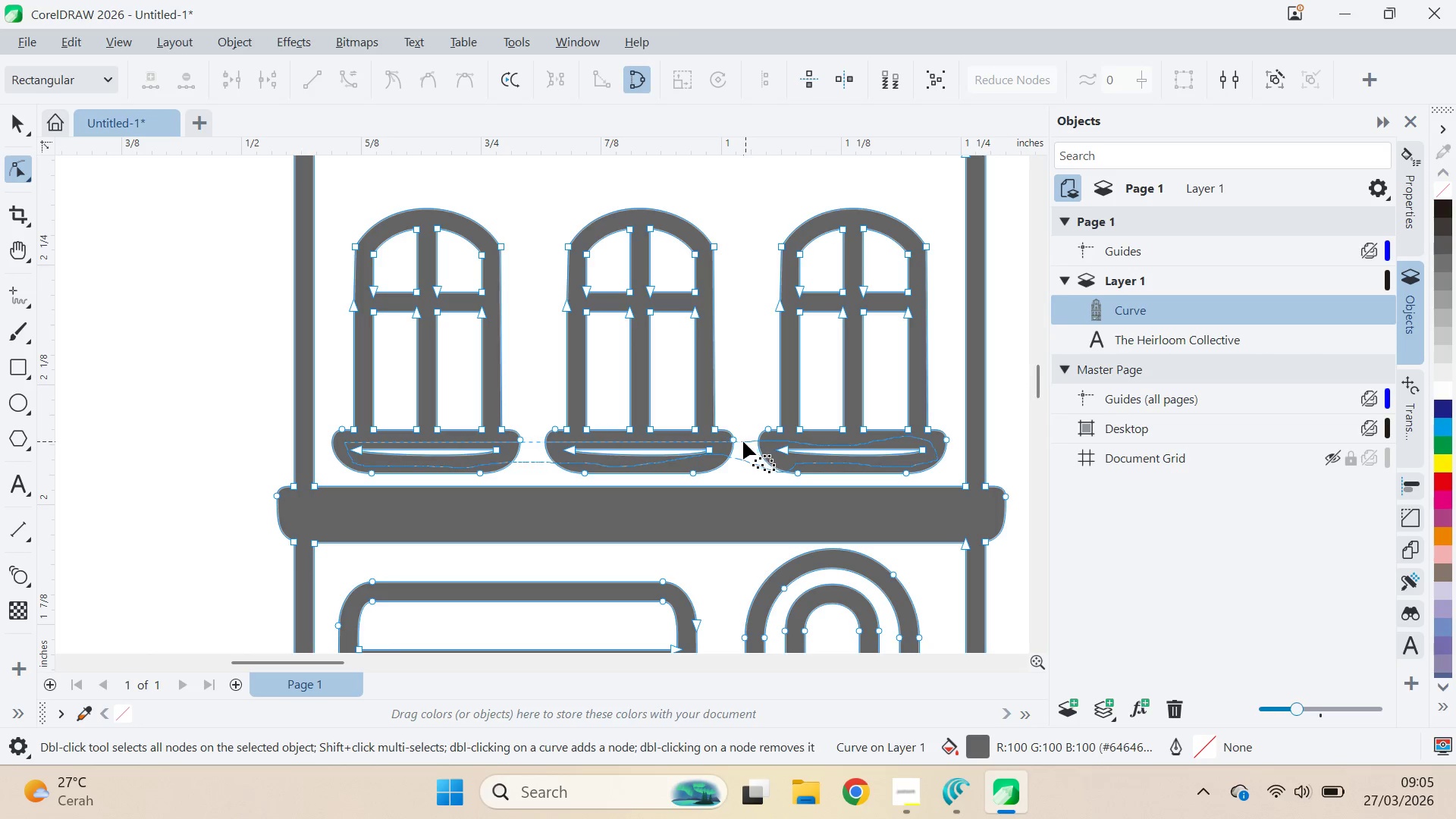 
hold_key(key=AltLeft, duration=1.51)
 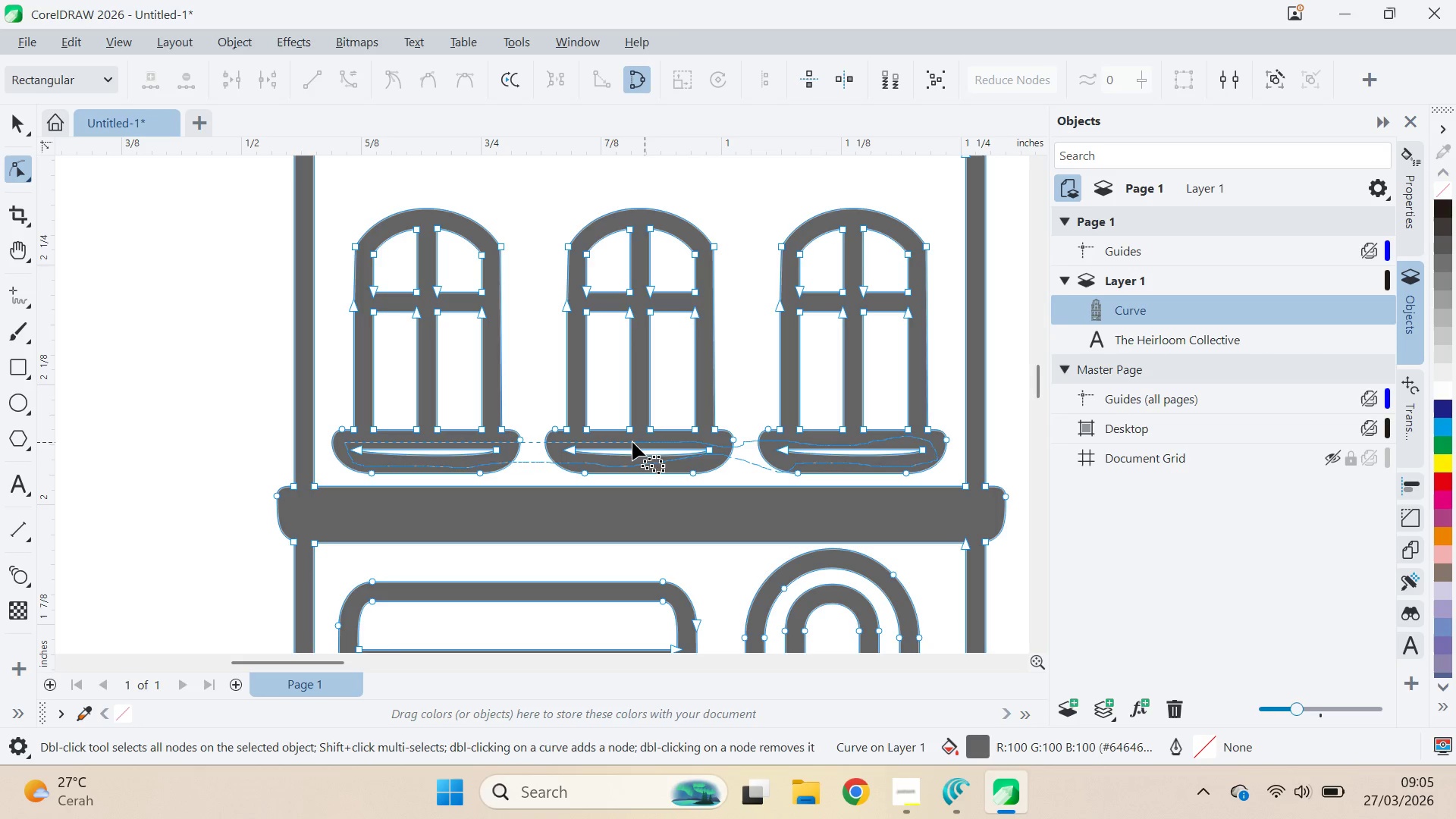 
hold_key(key=AltLeft, duration=1.52)
 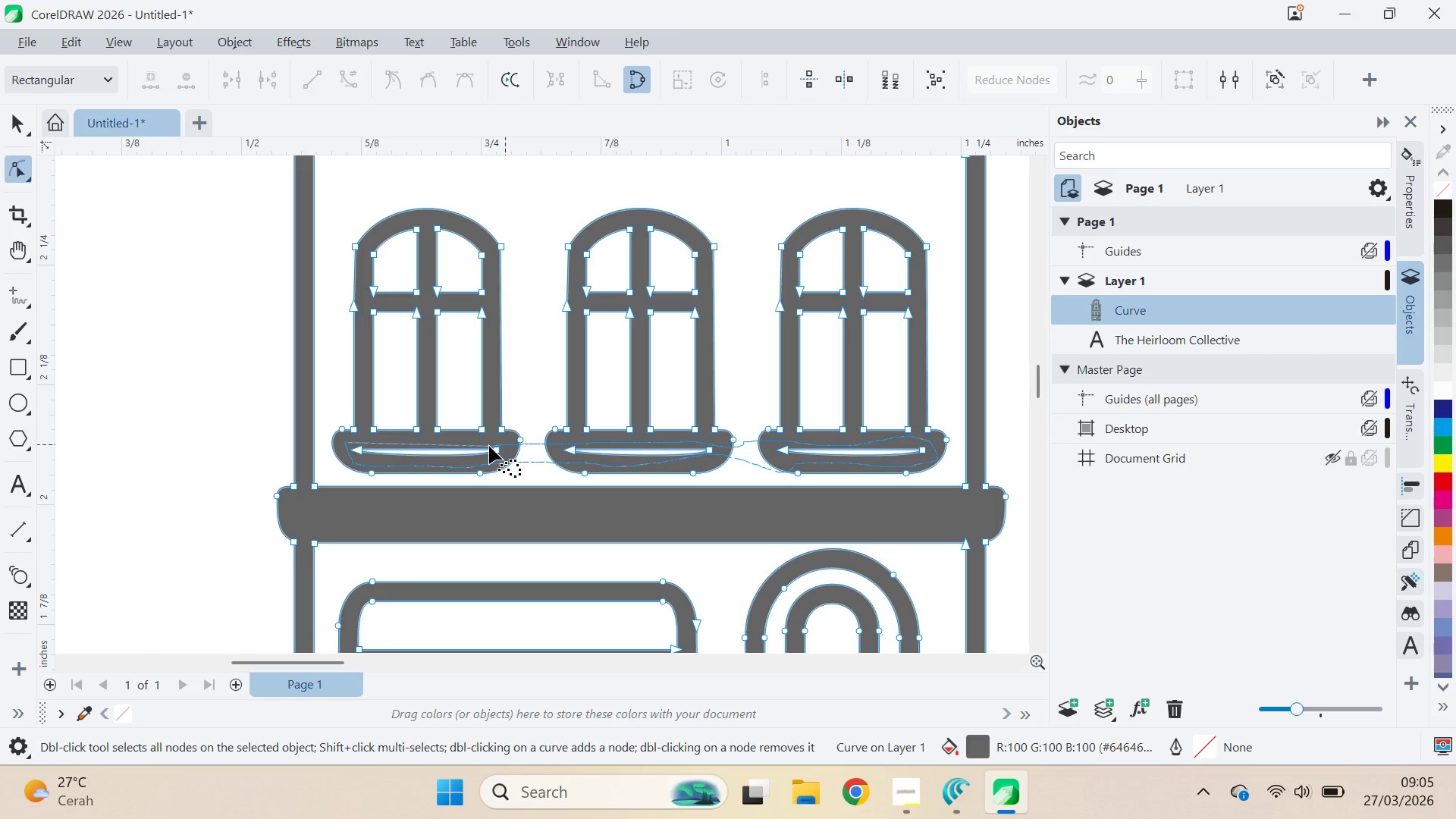 
hold_key(key=AltLeft, duration=1.5)
 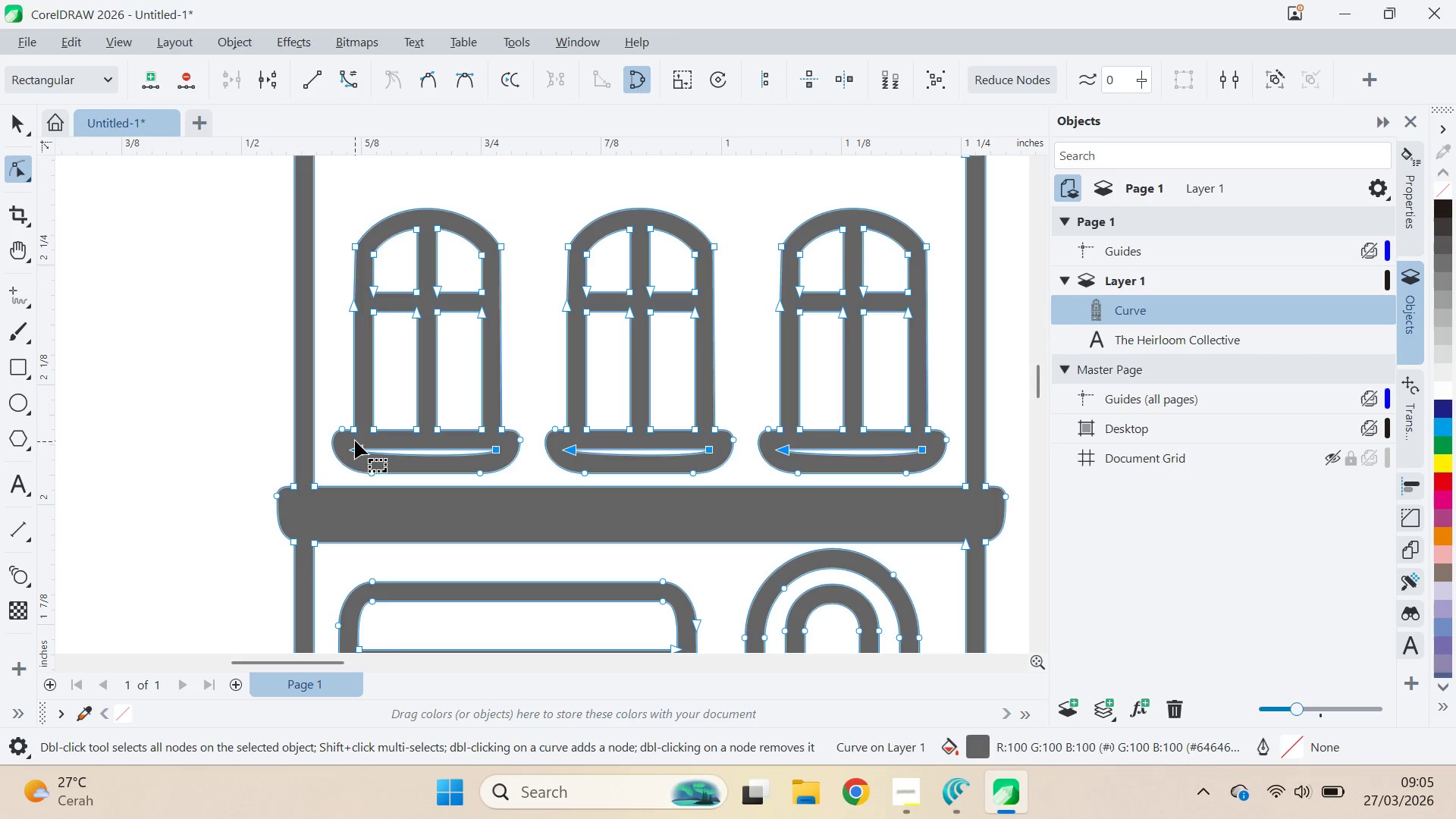 
hold_key(key=AltLeft, duration=0.69)
 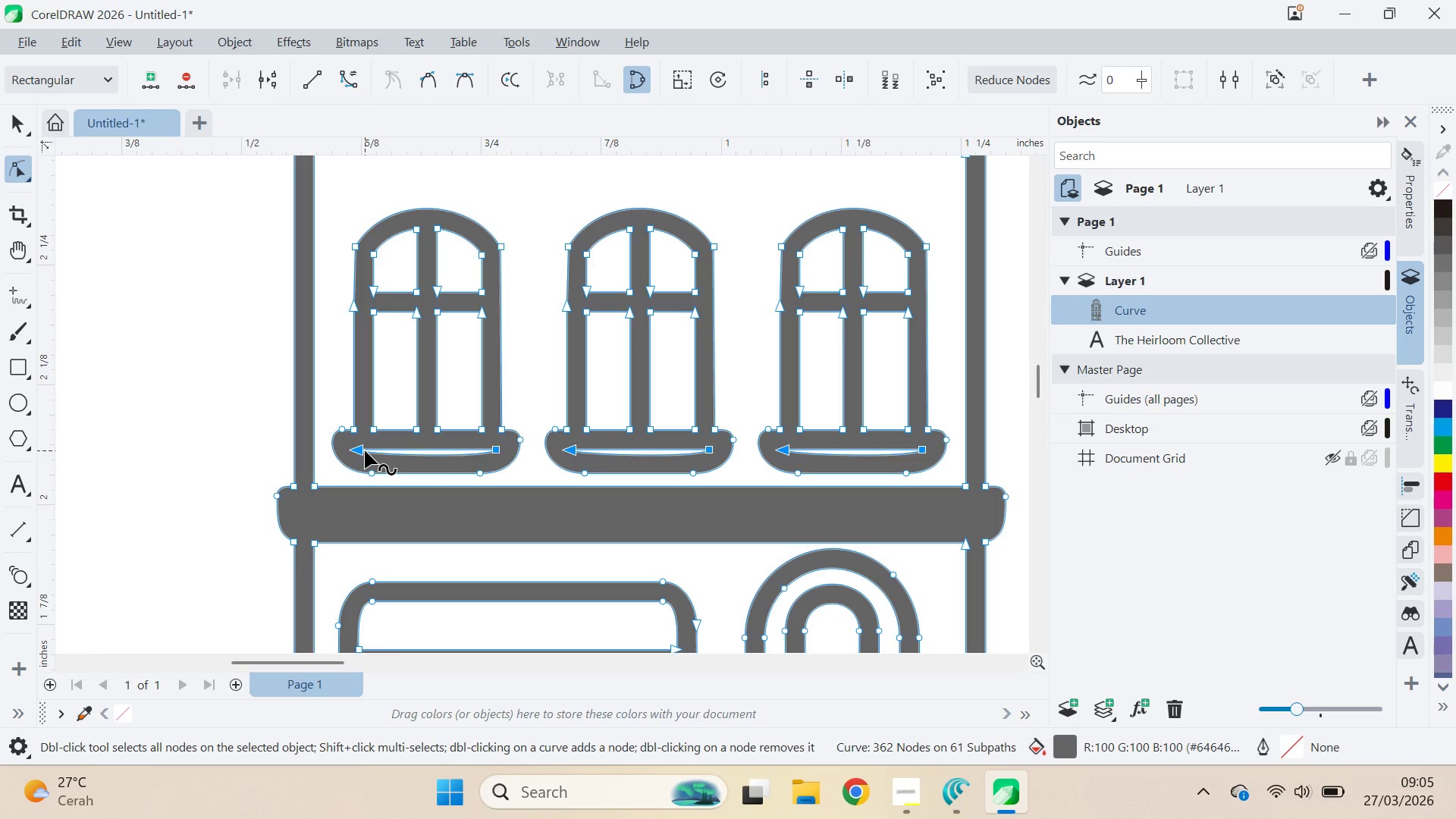 
hold_key(key=AltLeft, duration=22.78)
 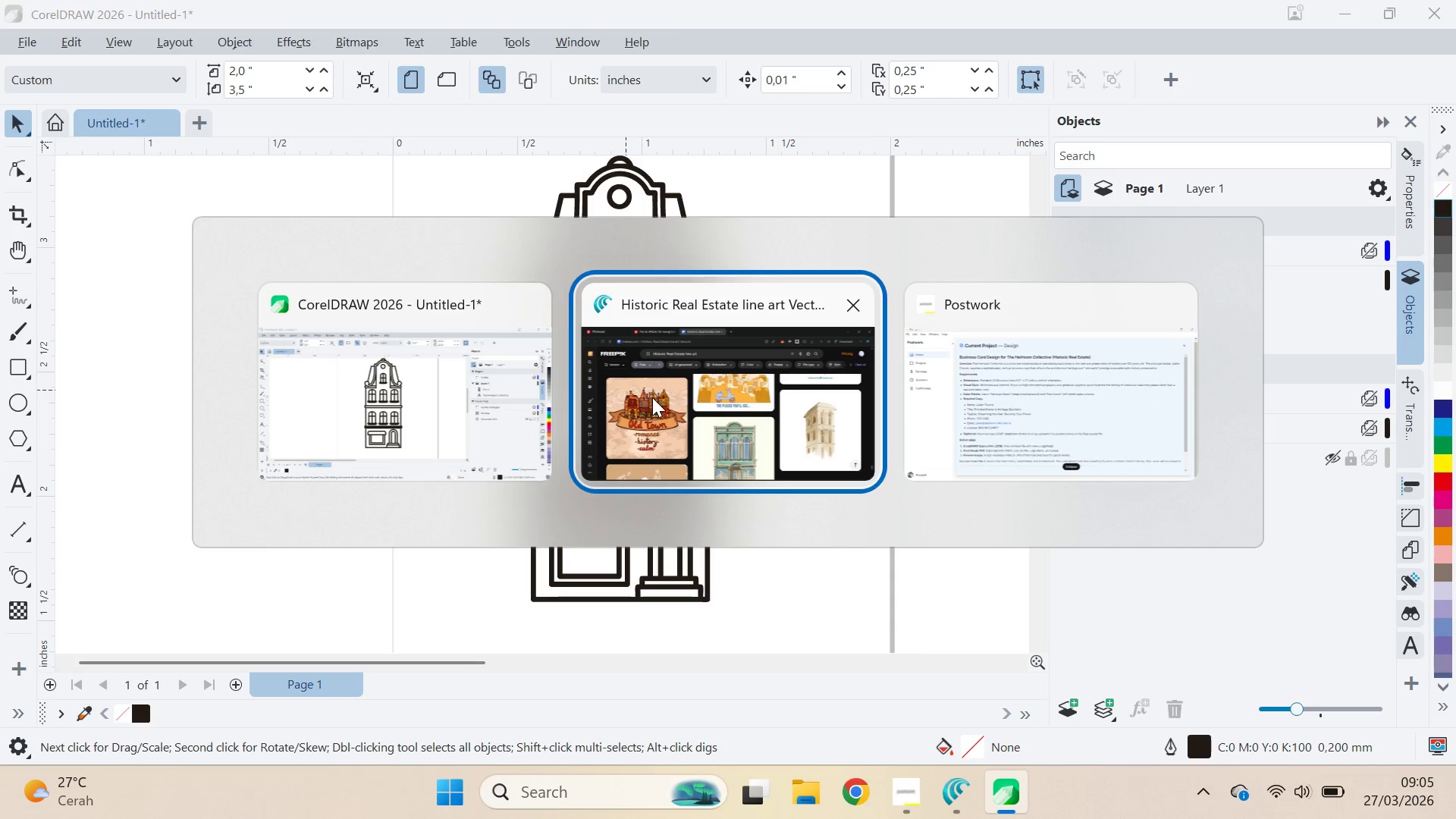 
key(Delete)
 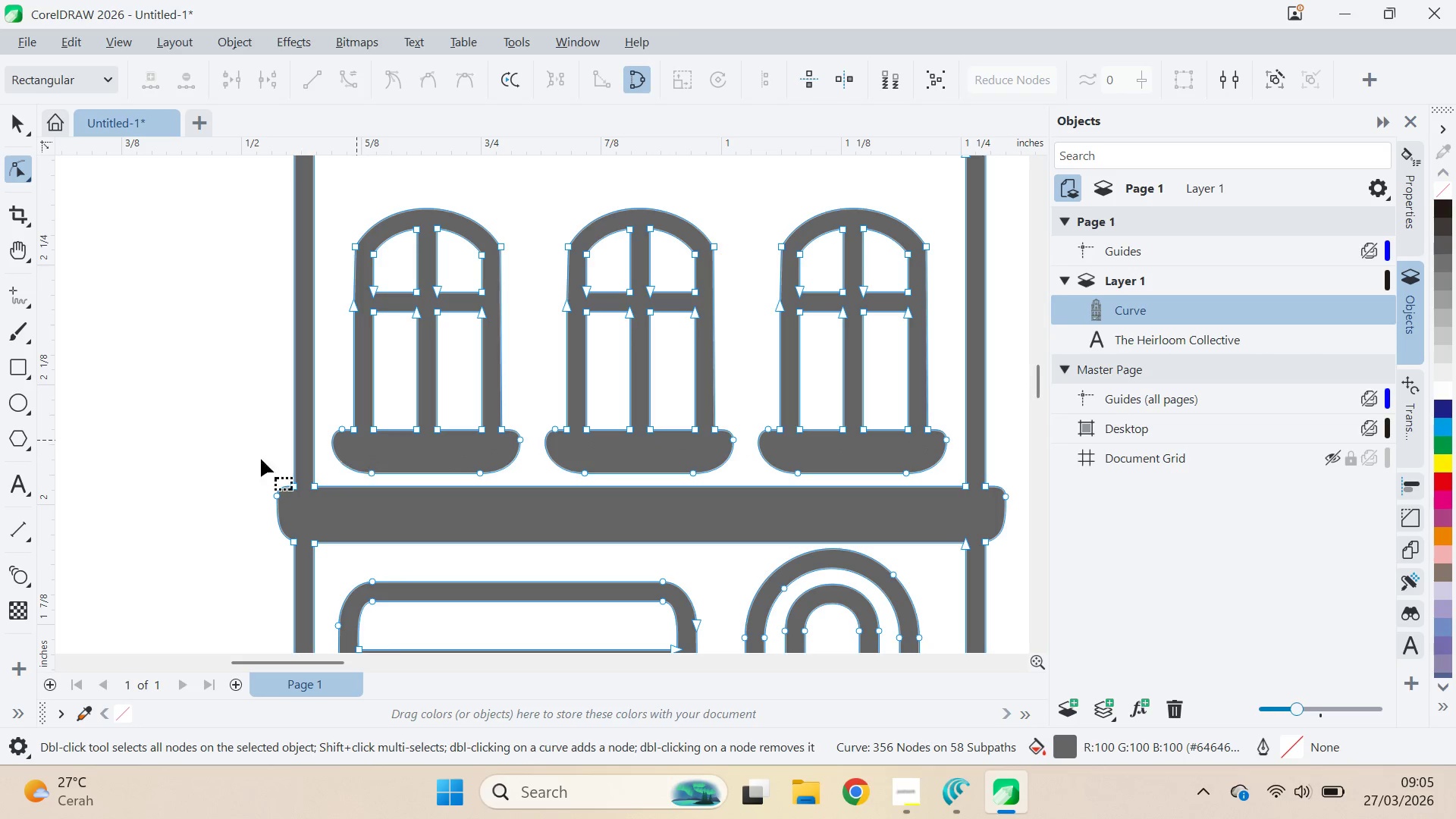 
type(qq)
 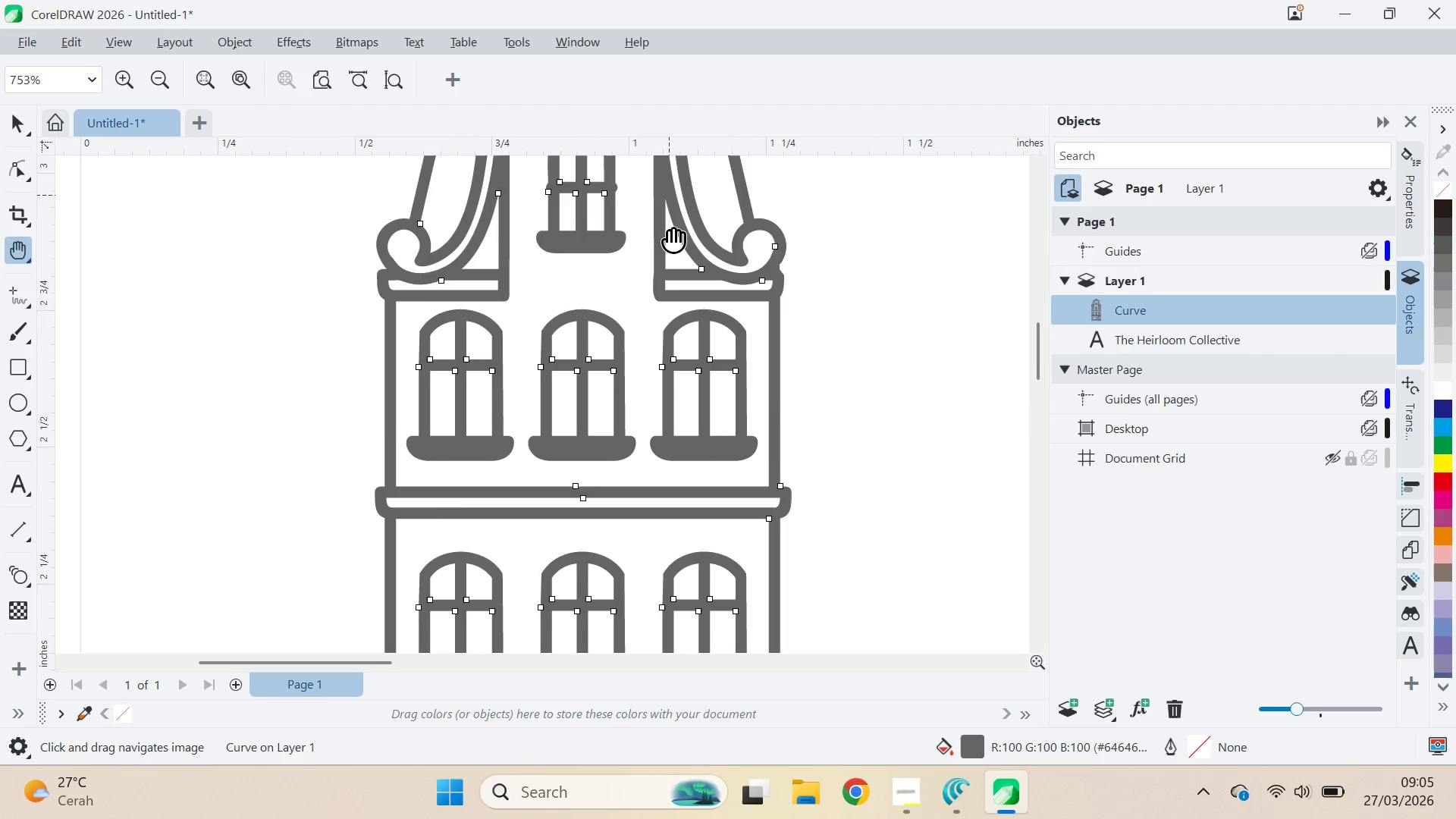 
left_click_drag(start_coordinate=[669, 301], to_coordinate=[713, 591])
 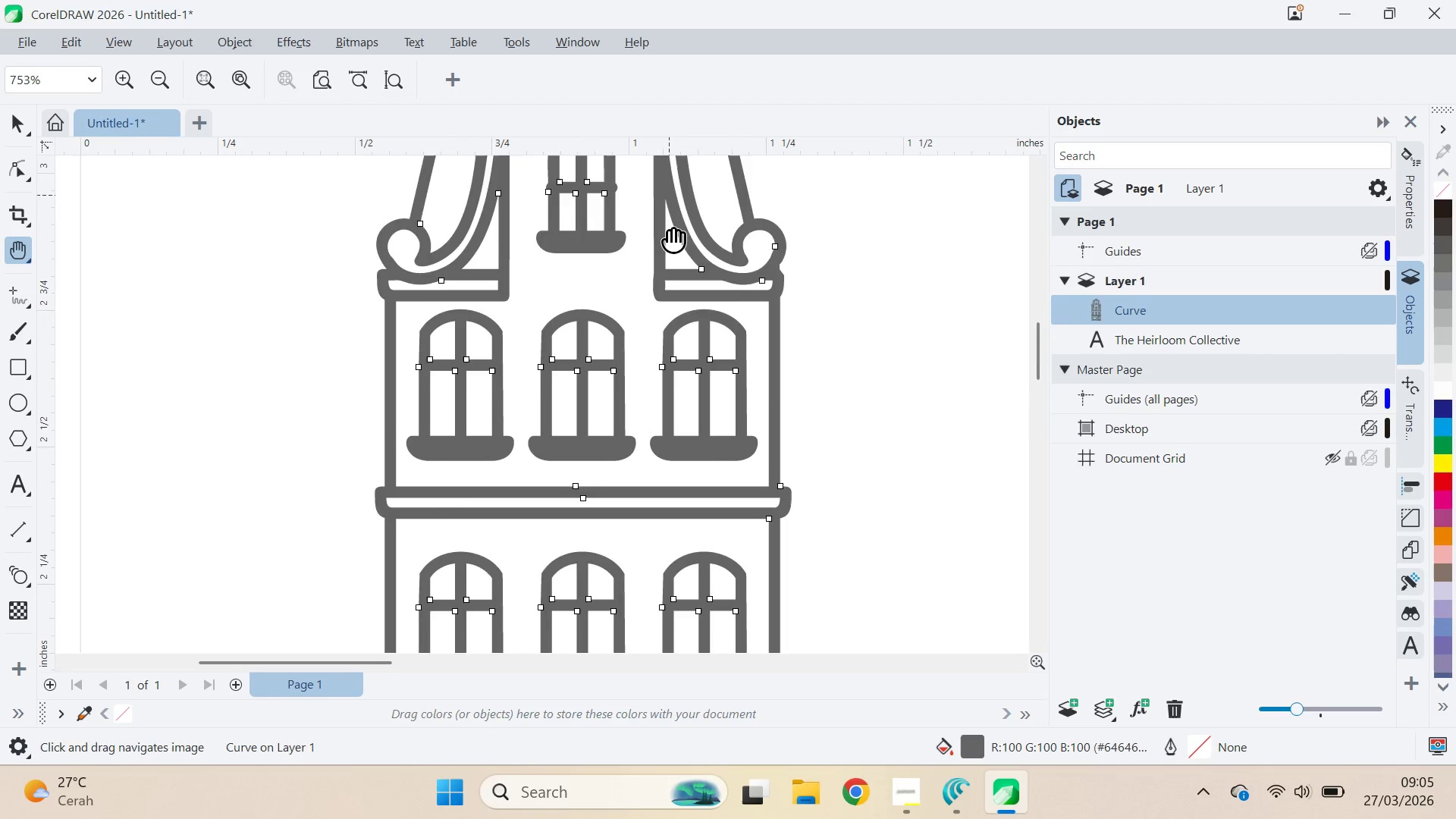 
scroll: coordinate [505, 373], scroll_direction: down, amount: 4.0
 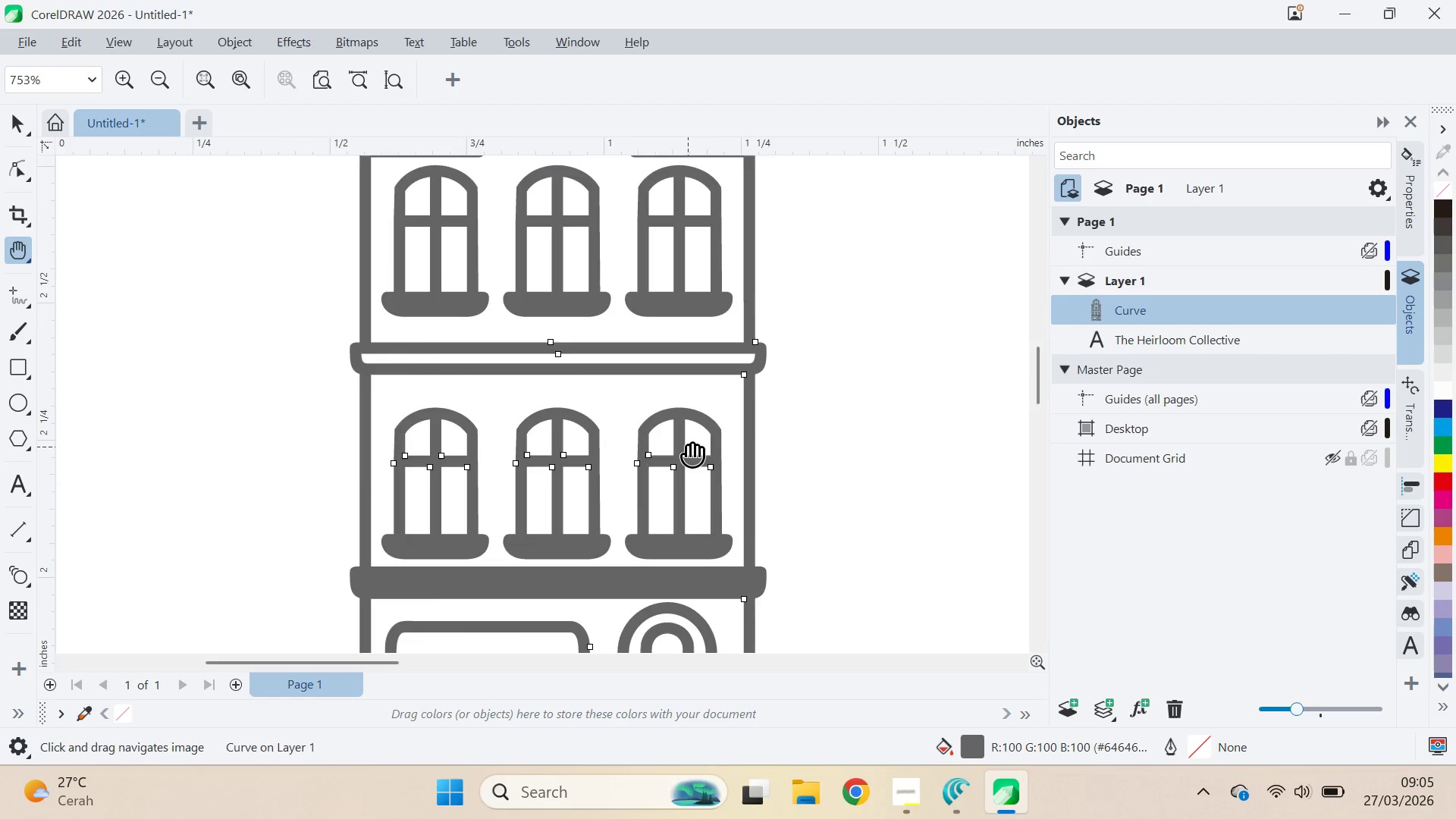 
left_click_drag(start_coordinate=[669, 195], to_coordinate=[661, 367])
 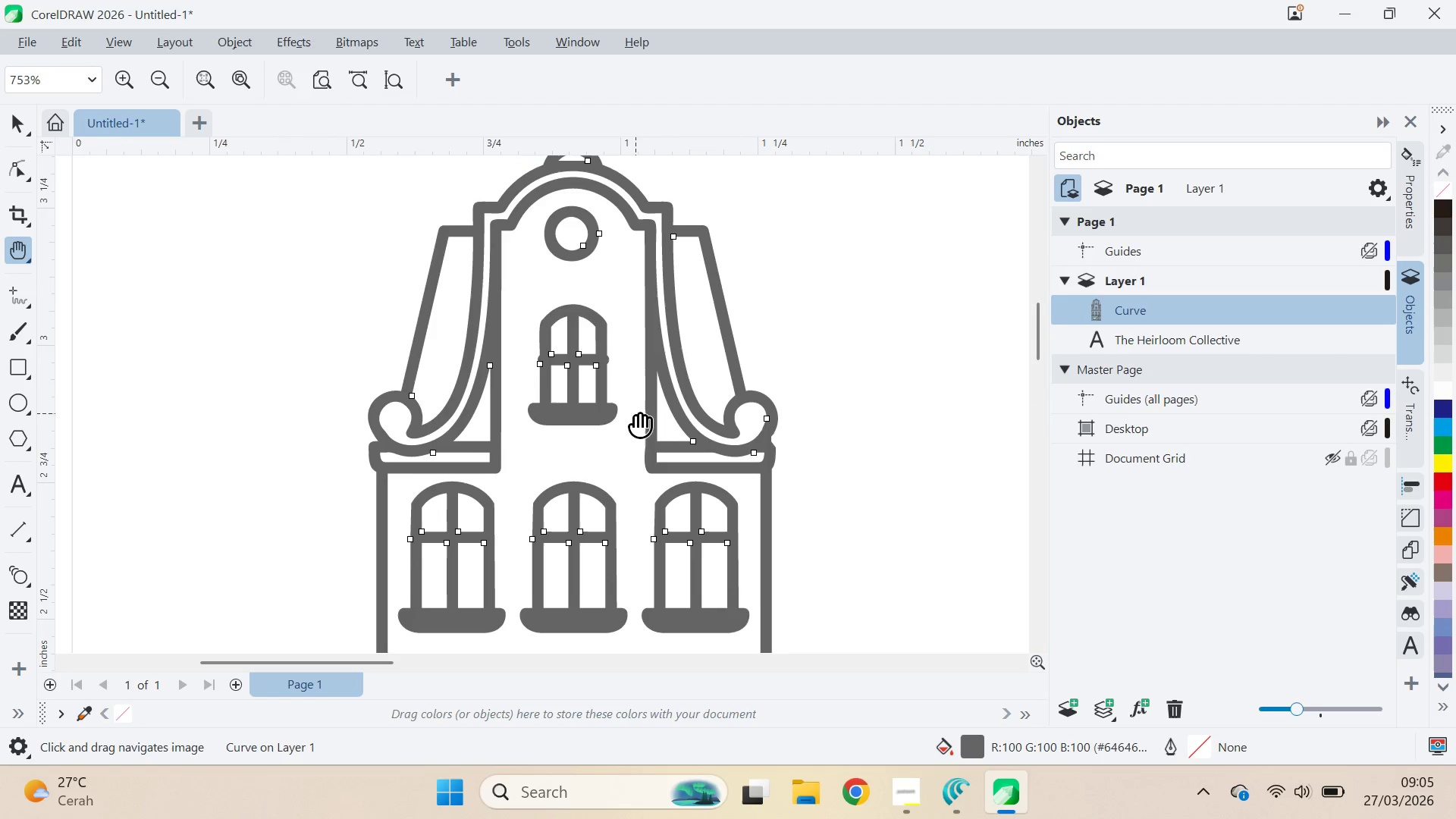 
left_click_drag(start_coordinate=[637, 419], to_coordinate=[655, 488])
 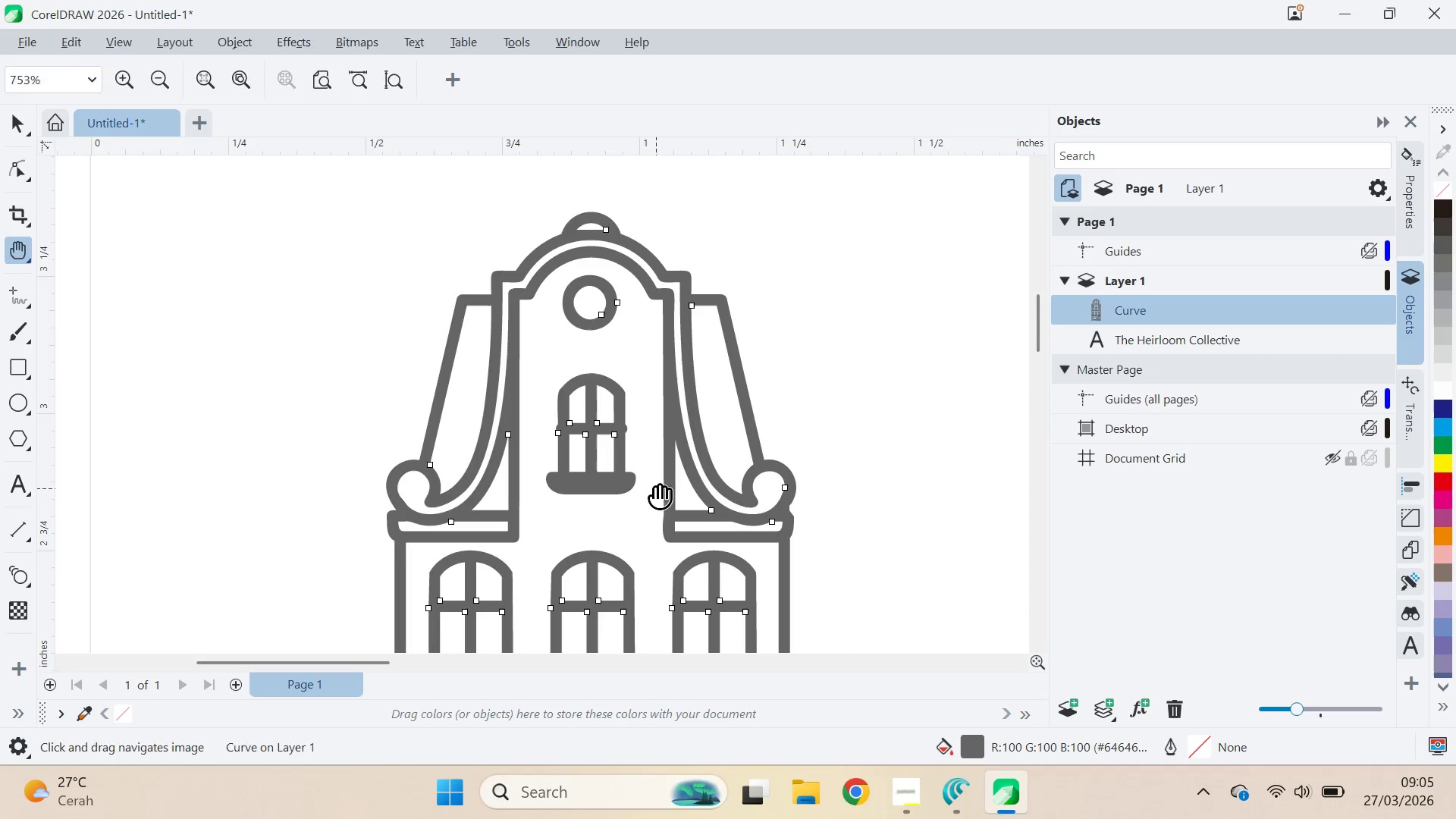 
type(vavqvq)
 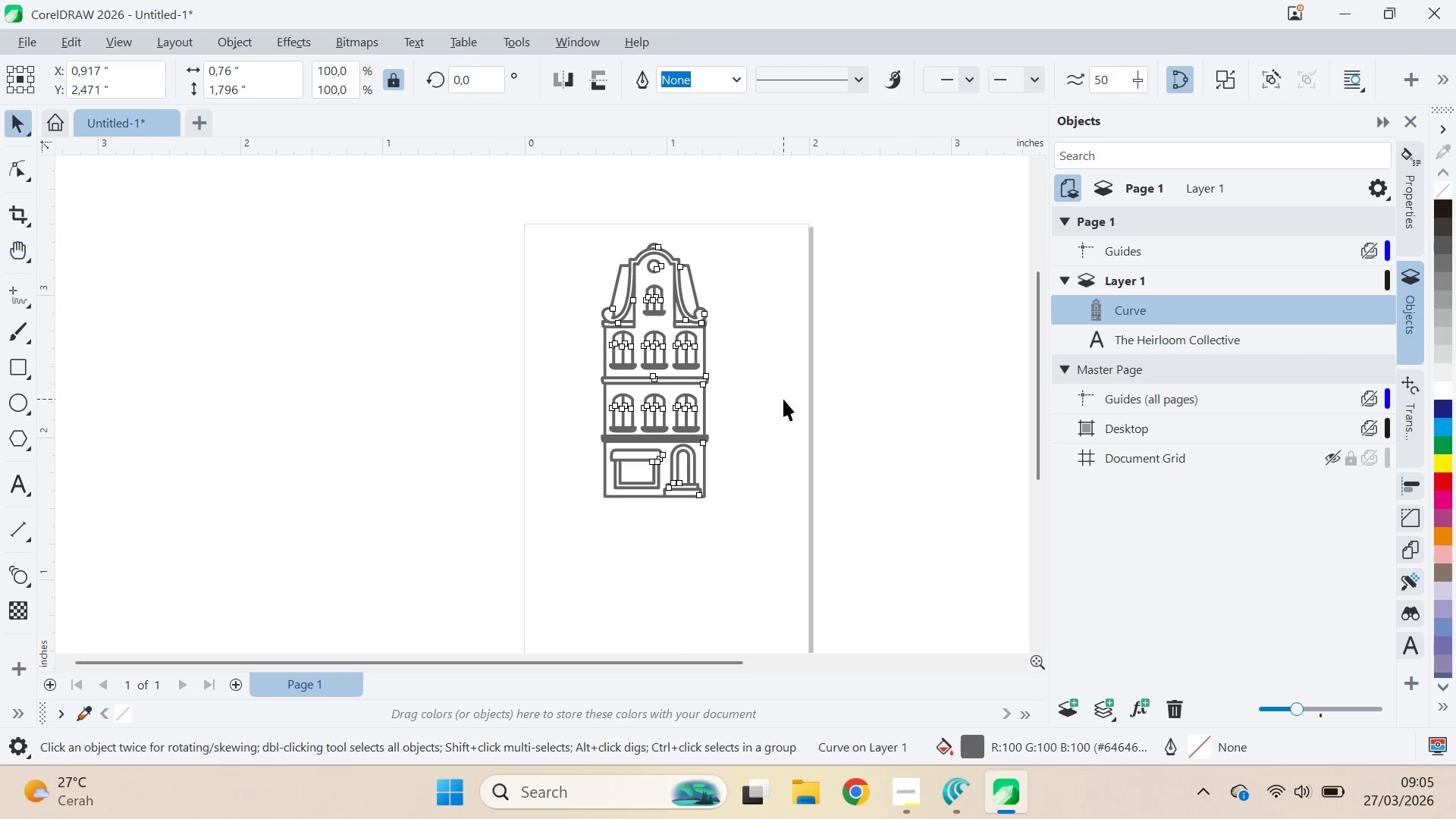 
left_click_drag(start_coordinate=[902, 517], to_coordinate=[899, 319])
 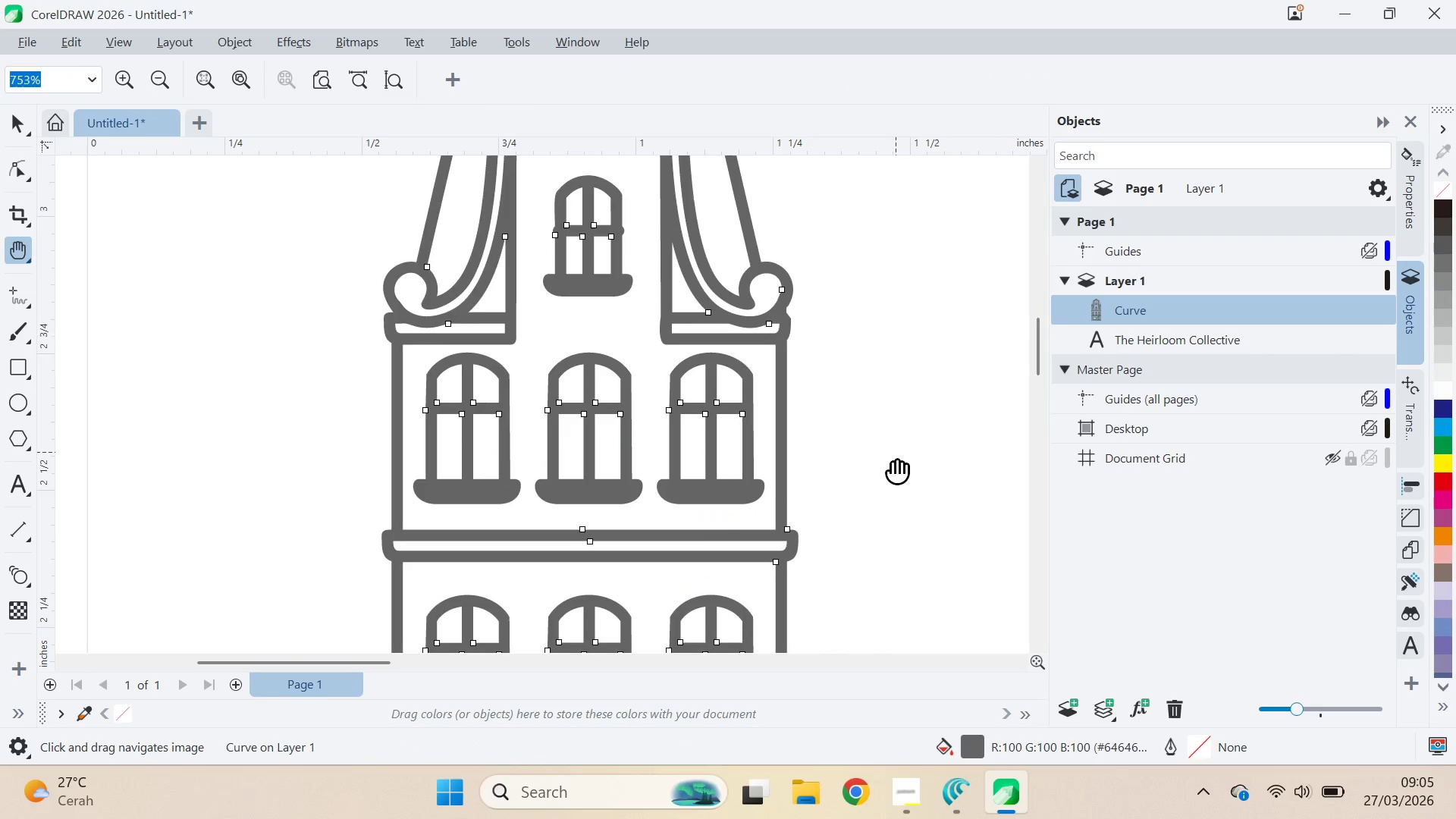 
left_click_drag(start_coordinate=[891, 473], to_coordinate=[849, 249])
 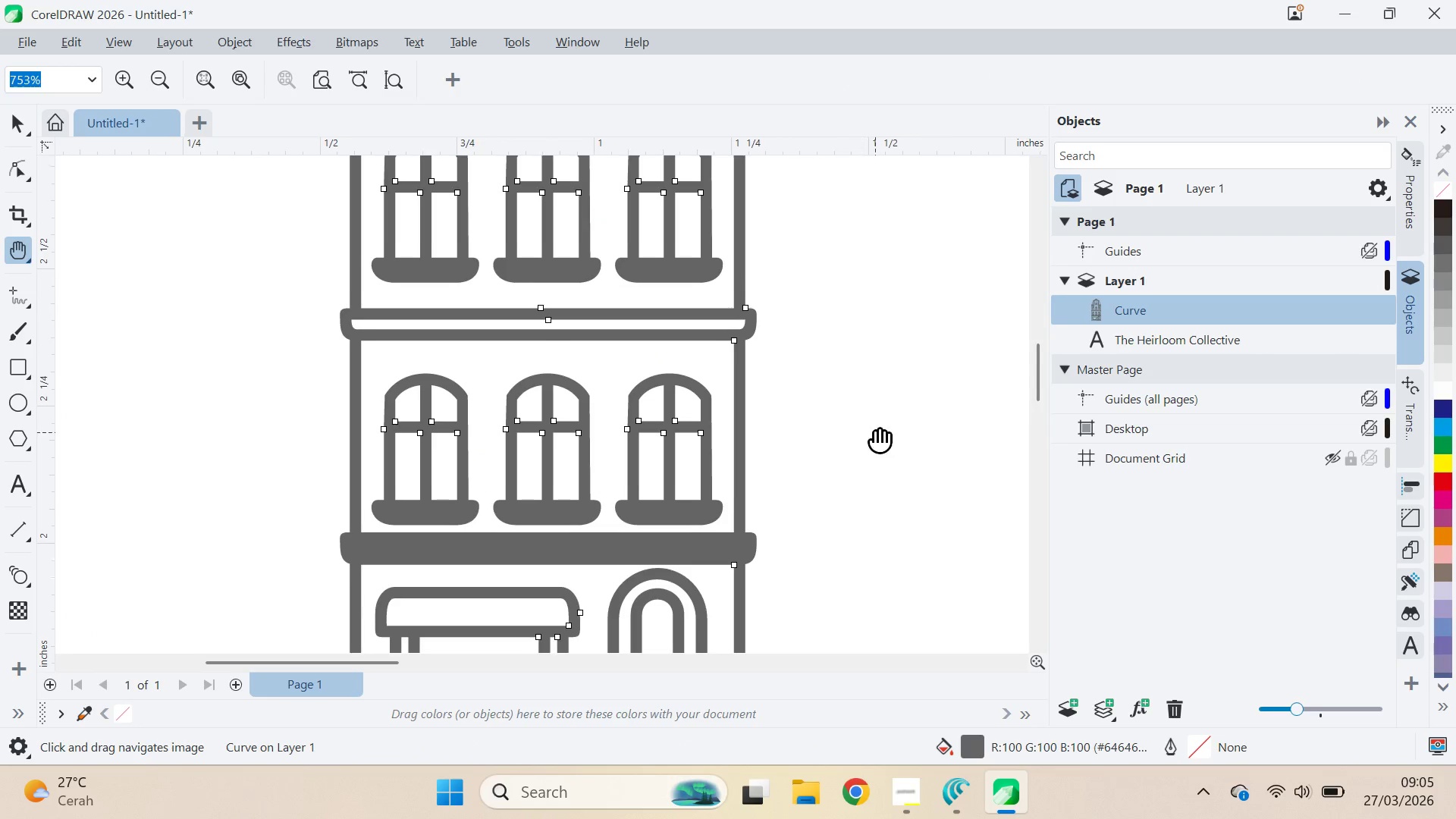 
left_click_drag(start_coordinate=[875, 430], to_coordinate=[922, 510])
 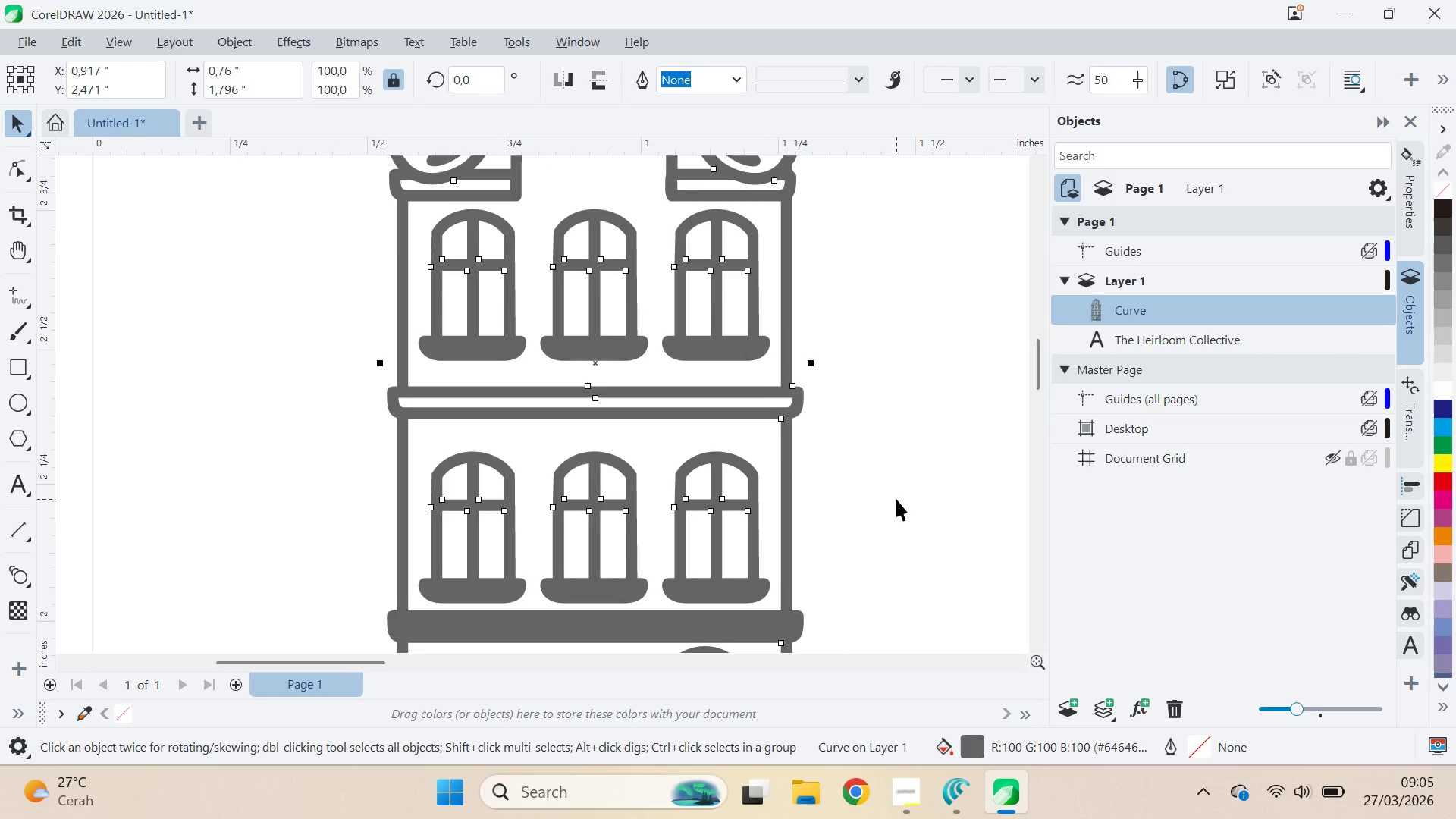 
left_click_drag(start_coordinate=[896, 482], to_coordinate=[731, 387])
 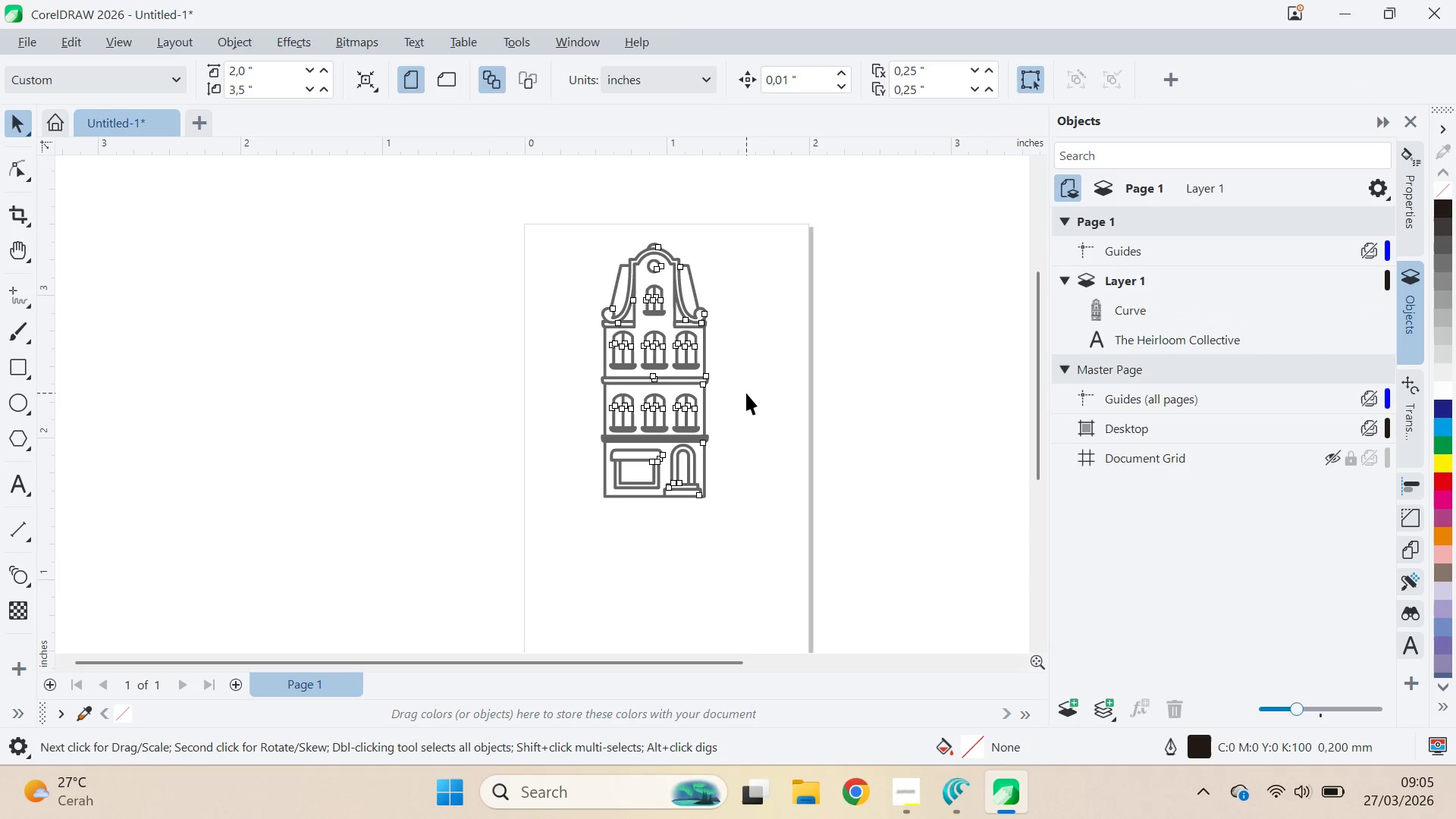 
key(V)
 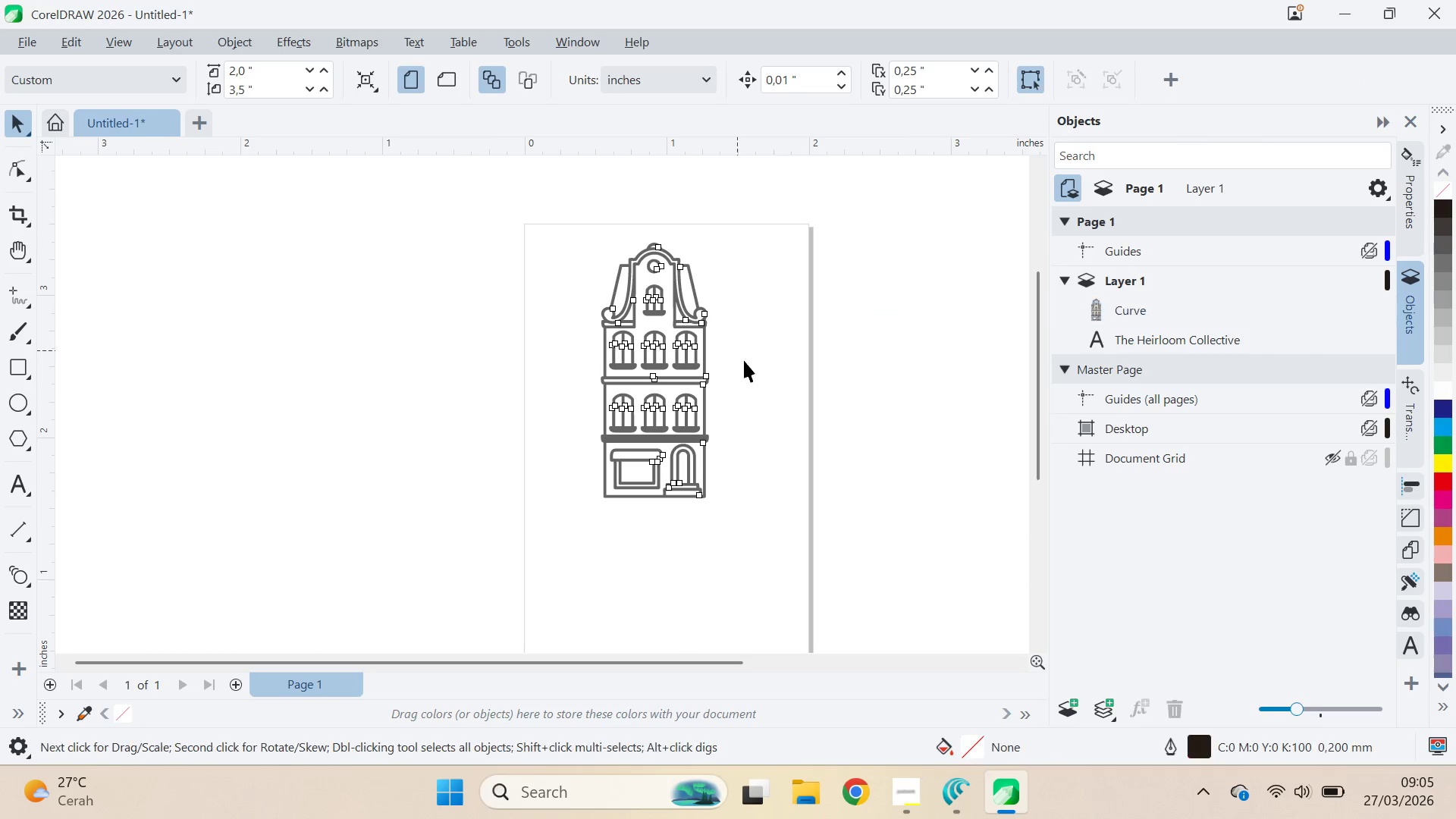 
scroll: coordinate [895, 494], scroll_direction: down, amount: 10.0
 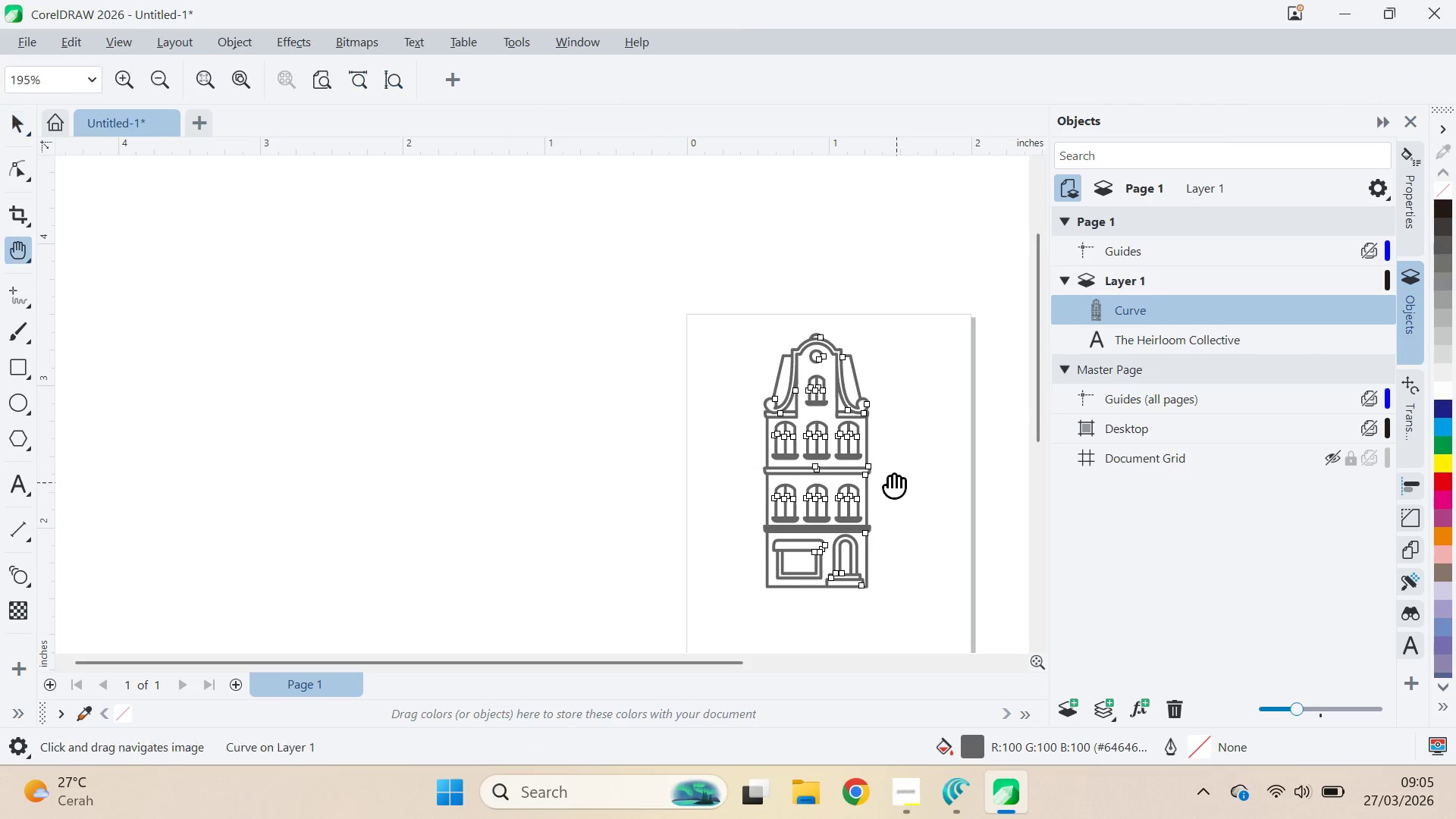 
triple_click([746, 393])
 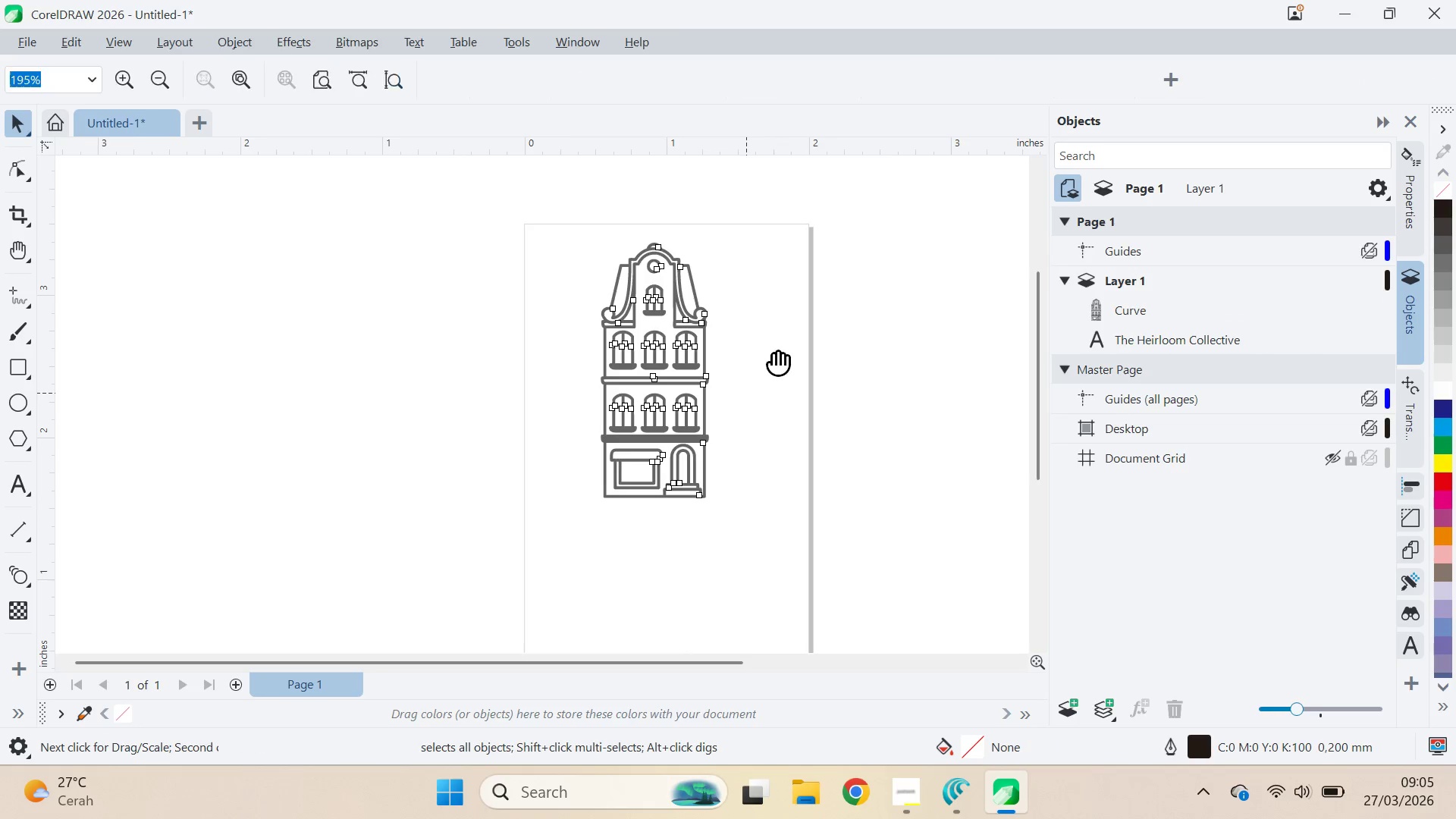 
type(qvqv)
 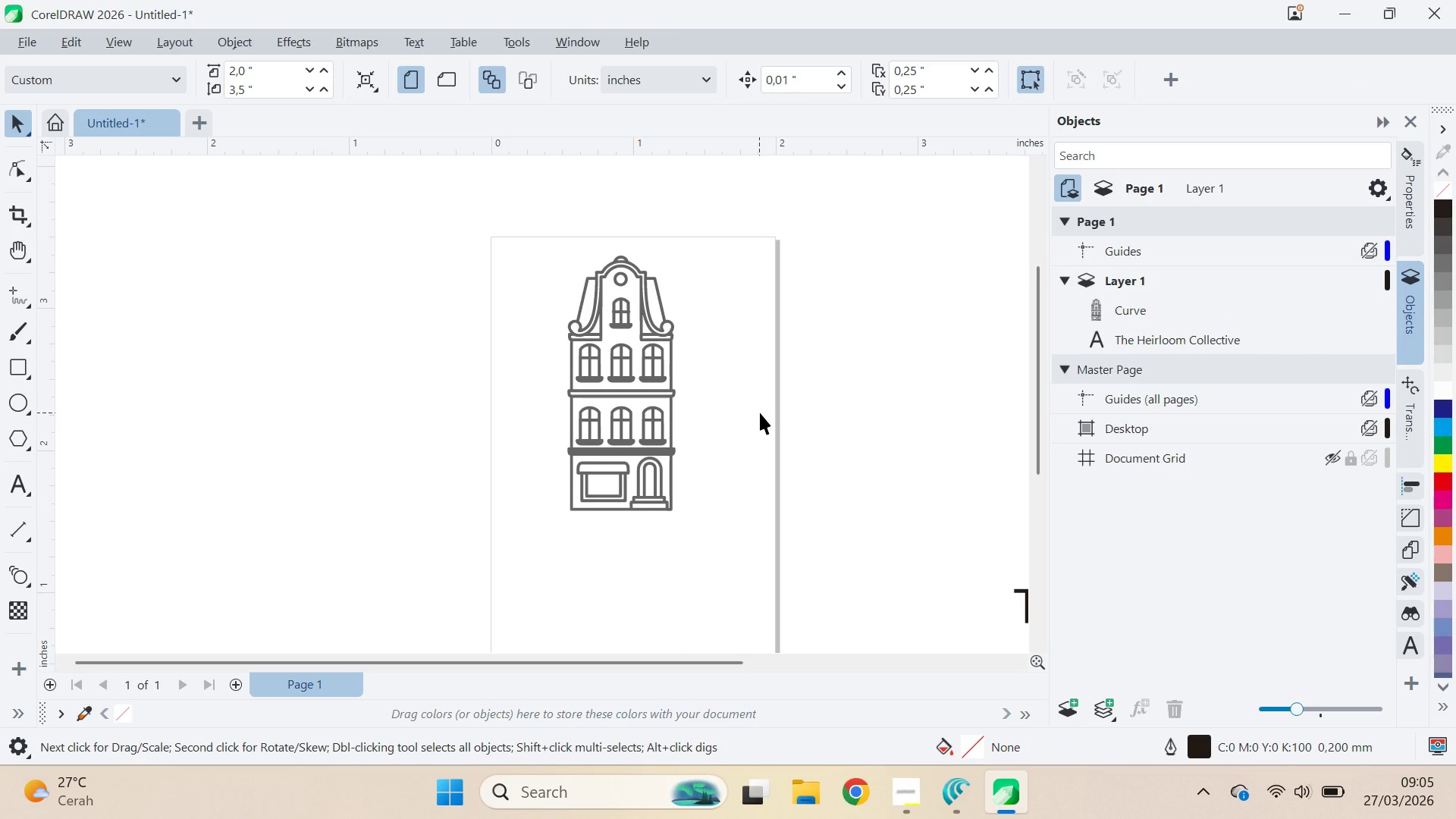 
left_click_drag(start_coordinate=[778, 359], to_coordinate=[701, 367])
 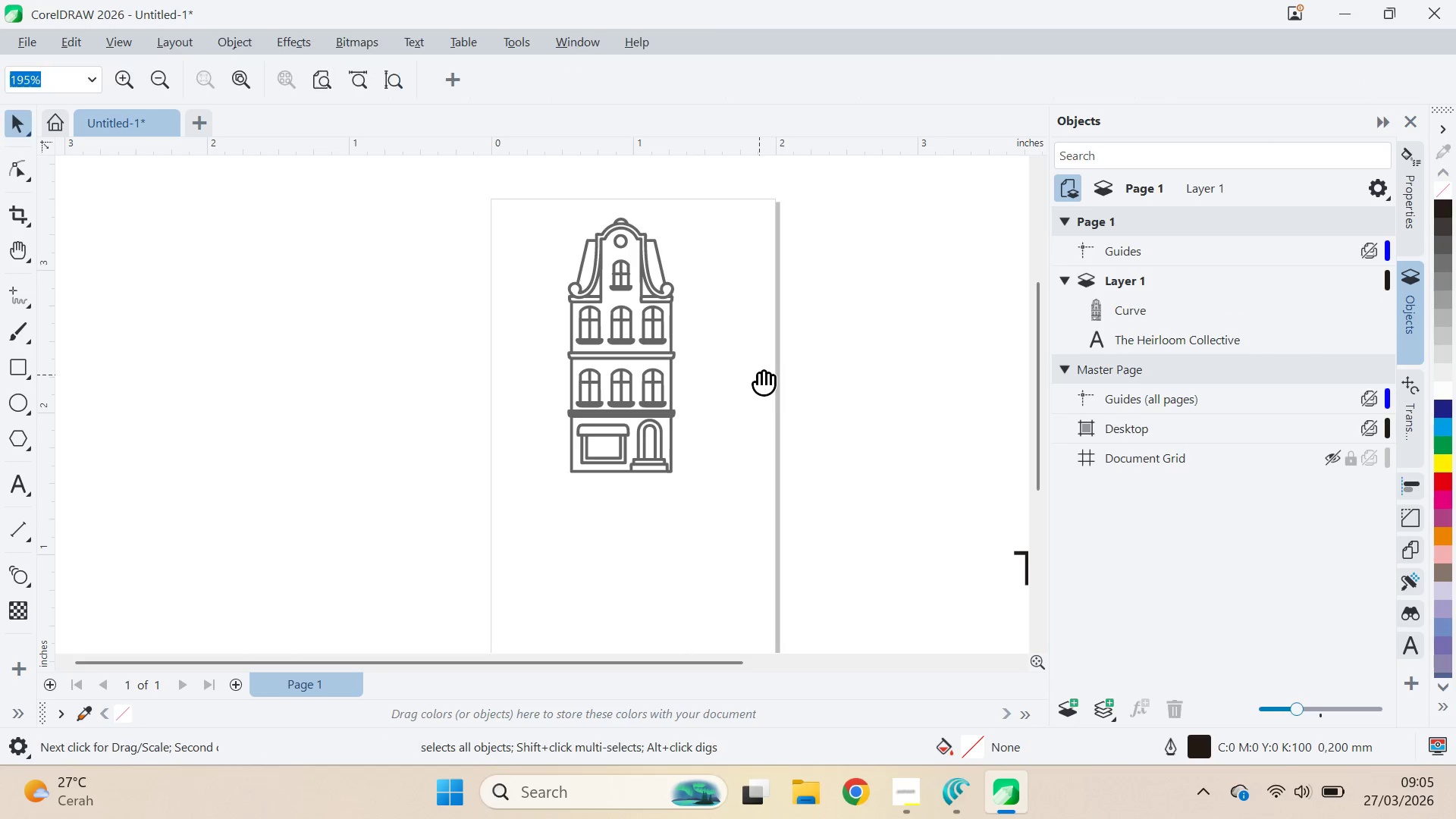 
left_click_drag(start_coordinate=[759, 375], to_coordinate=[759, 413])
 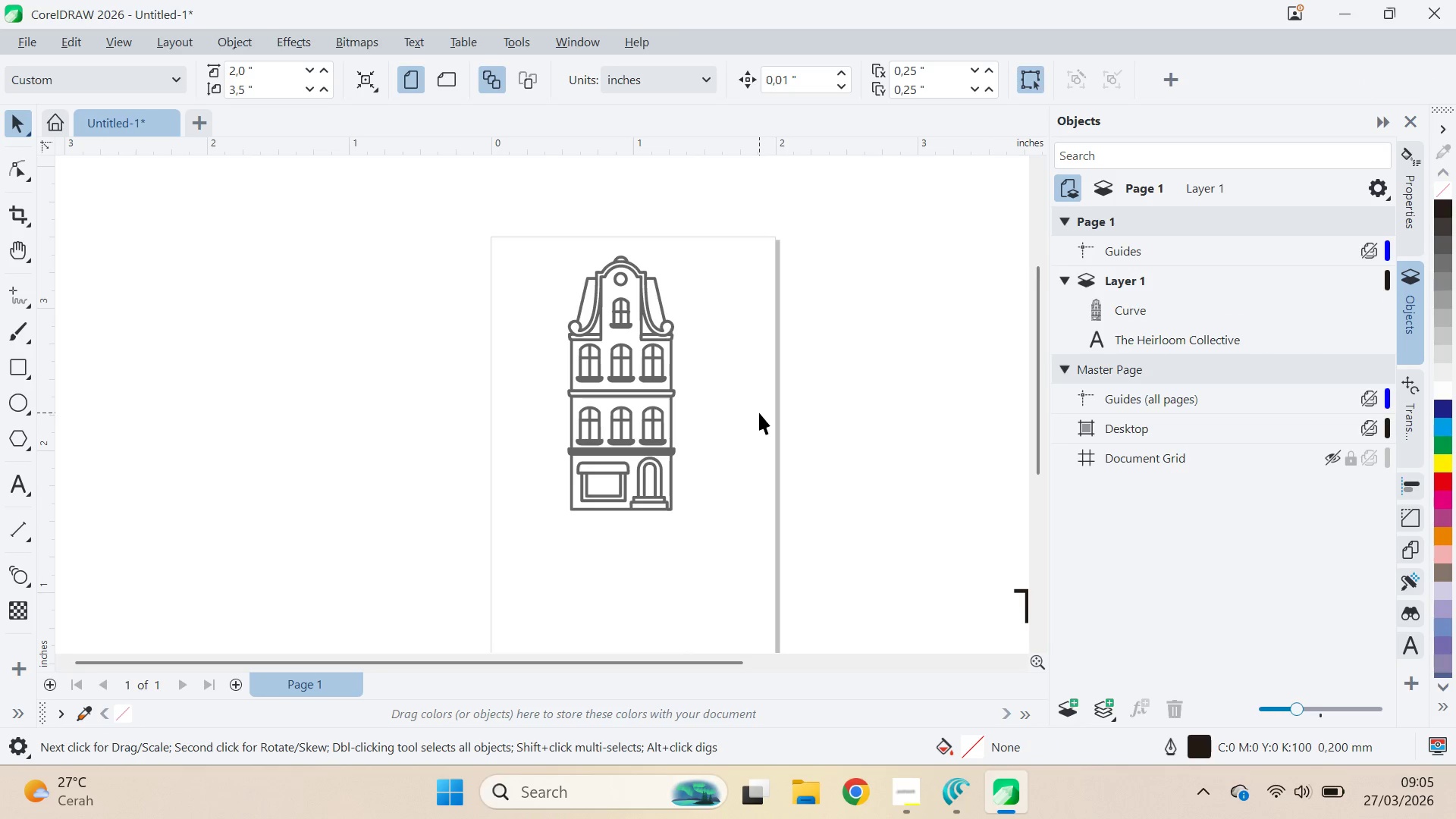 
key(Control+ControlLeft)
 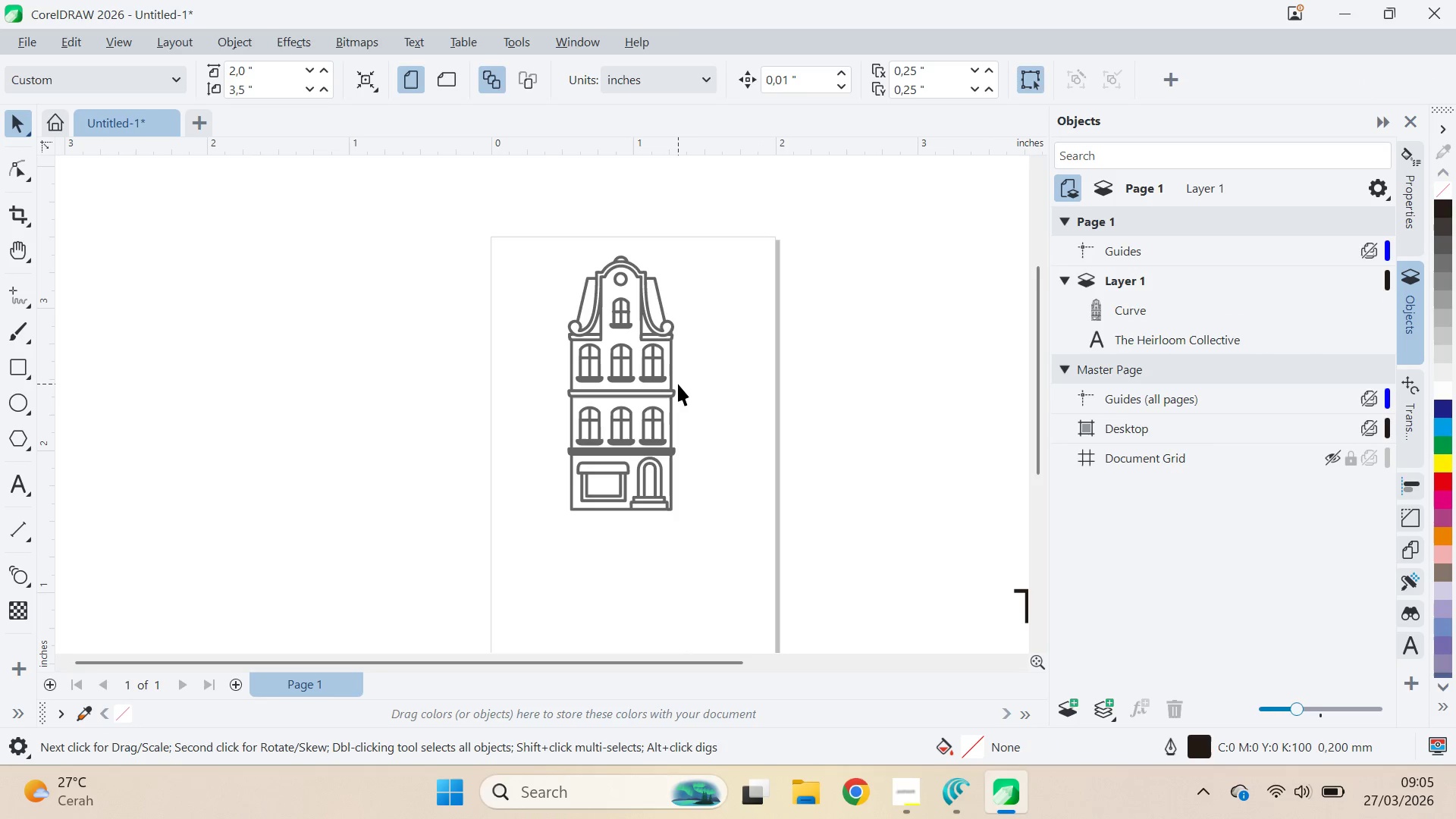 
double_click([666, 381])
 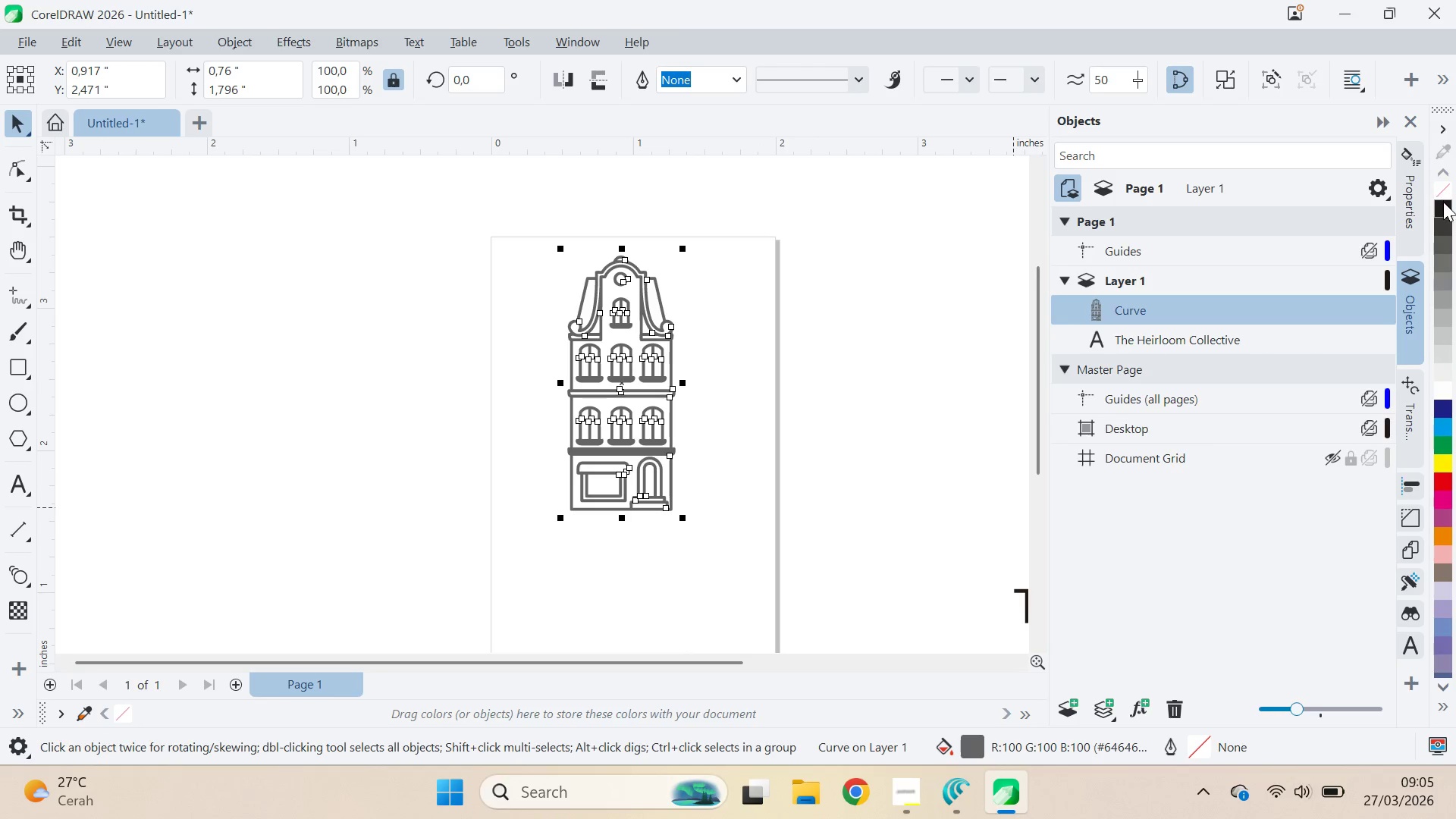 
left_click([818, 517])
 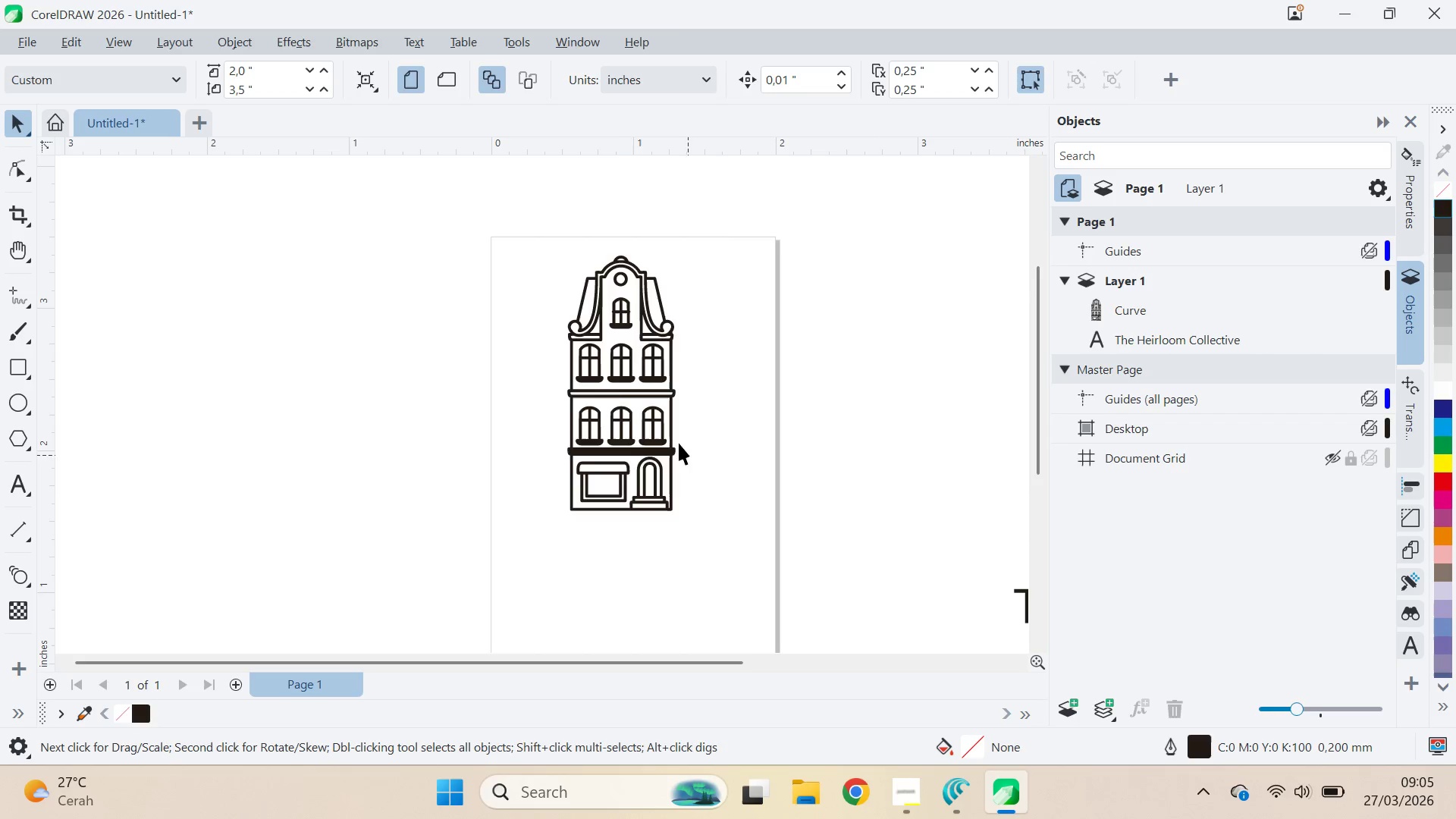 
key(Alt+Tab)
 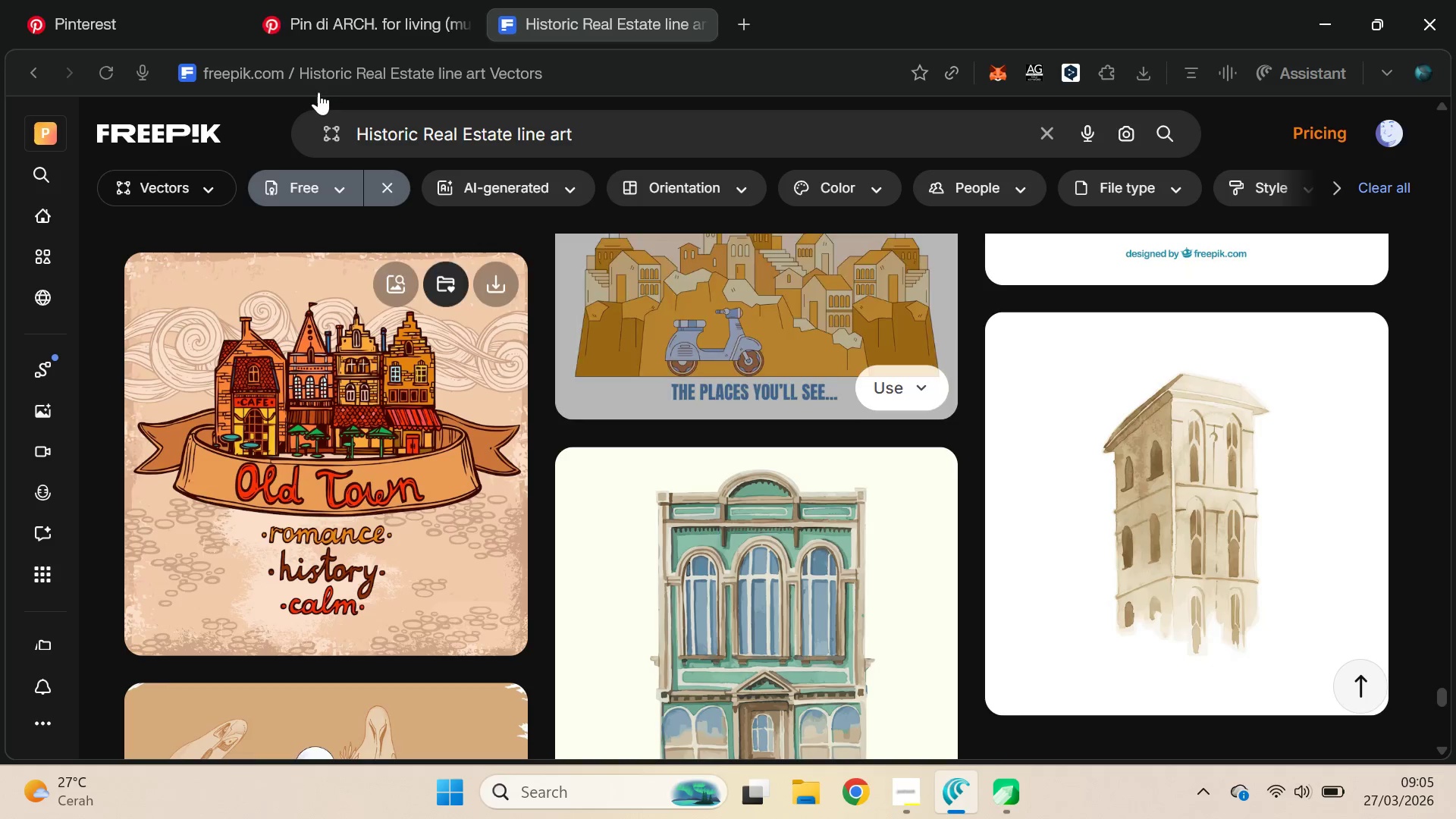 
scroll: coordinate [624, 390], scroll_direction: up, amount: 4.0
 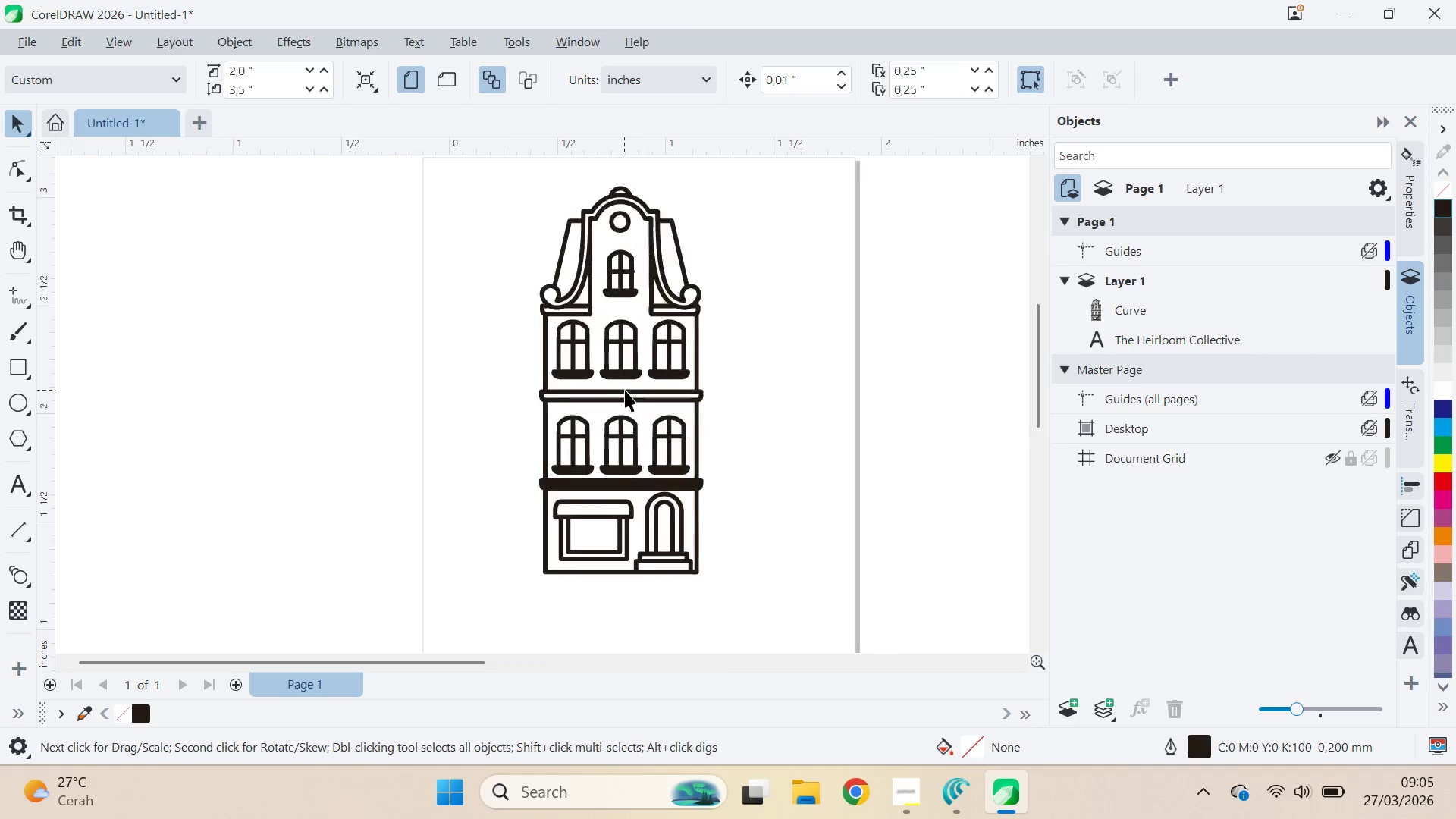 
left_click([86, 0])
 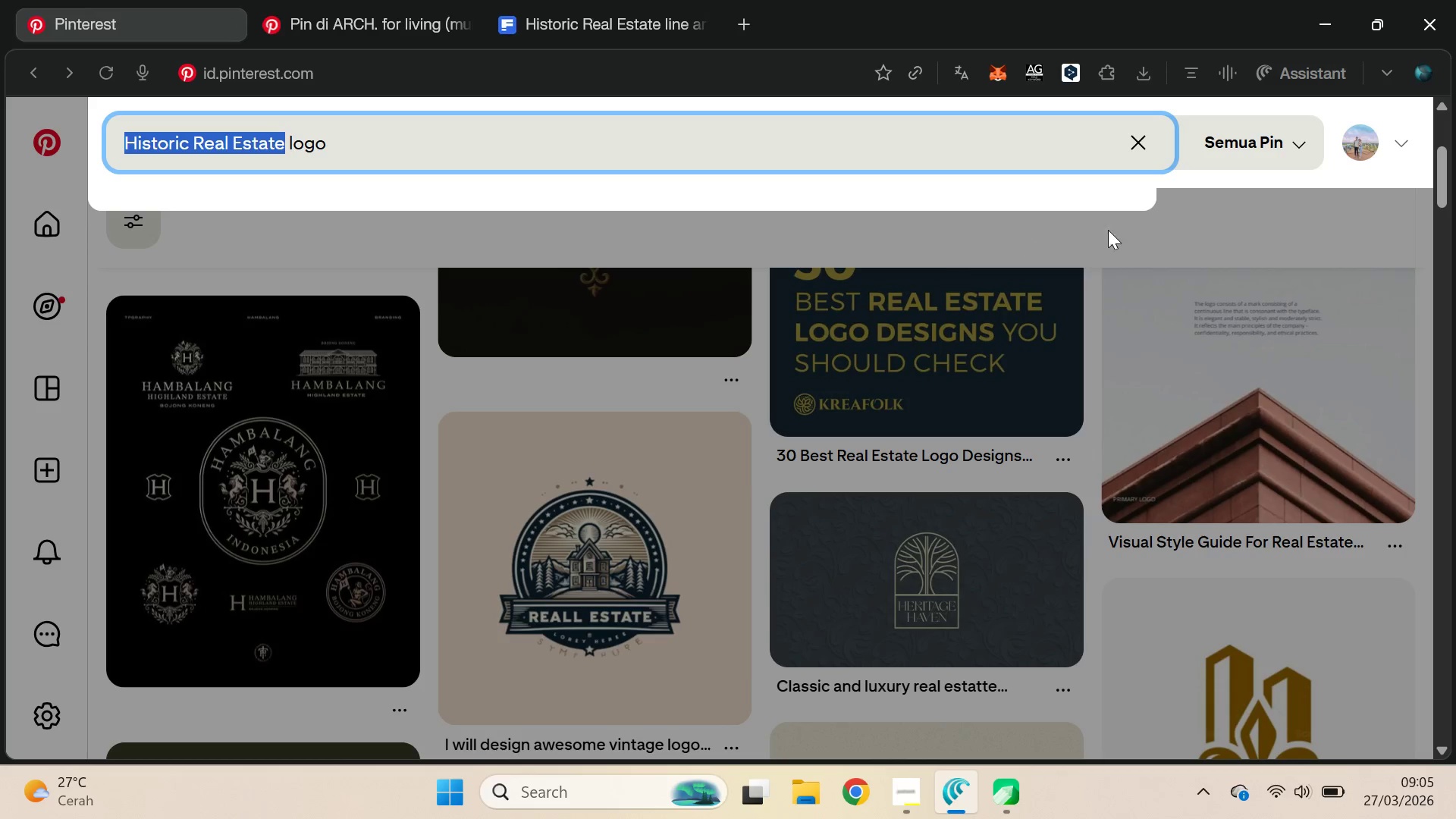 
left_click([1283, 175])
 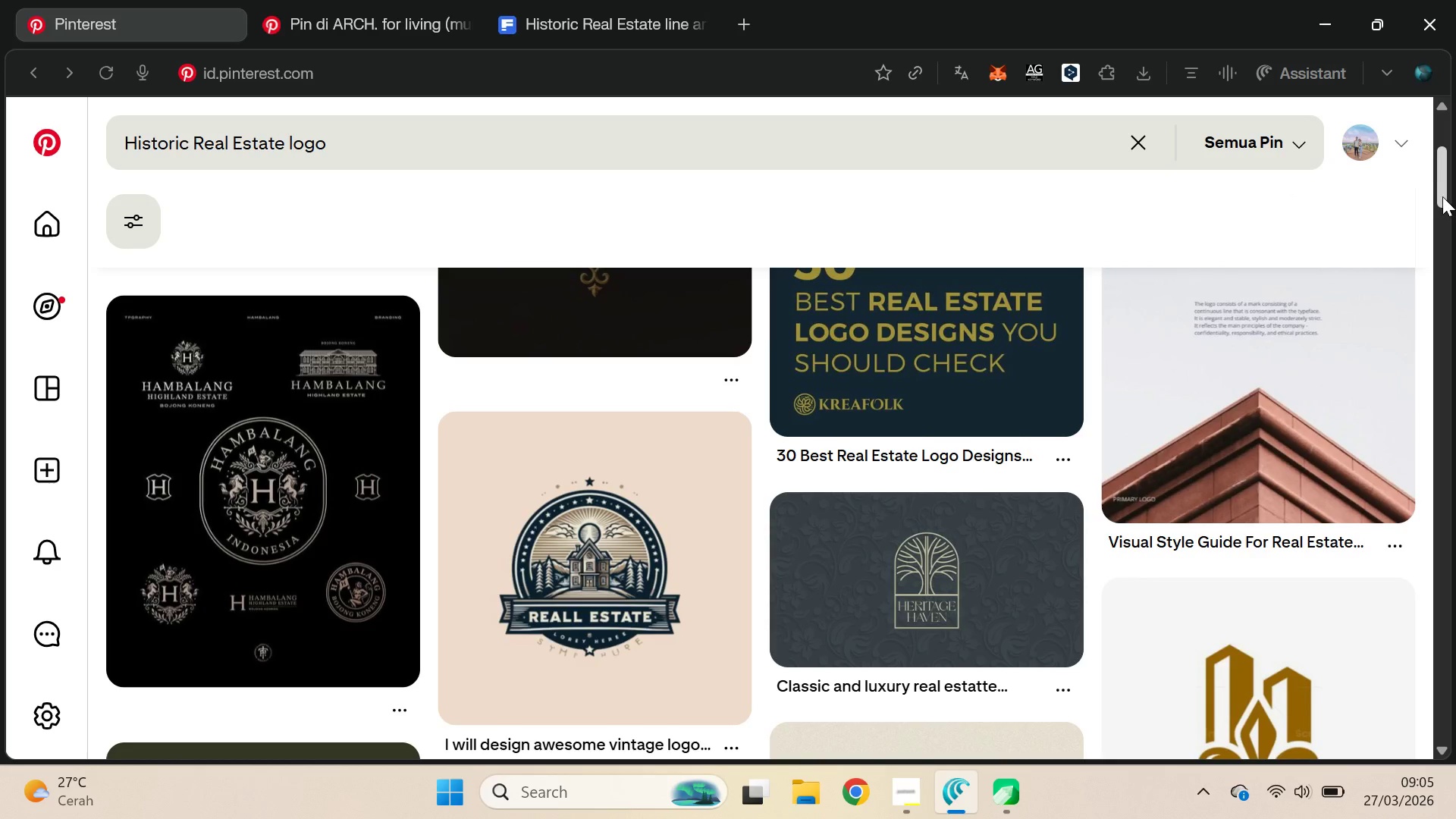 
left_click_drag(start_coordinate=[1442, 195], to_coordinate=[1455, 86])
 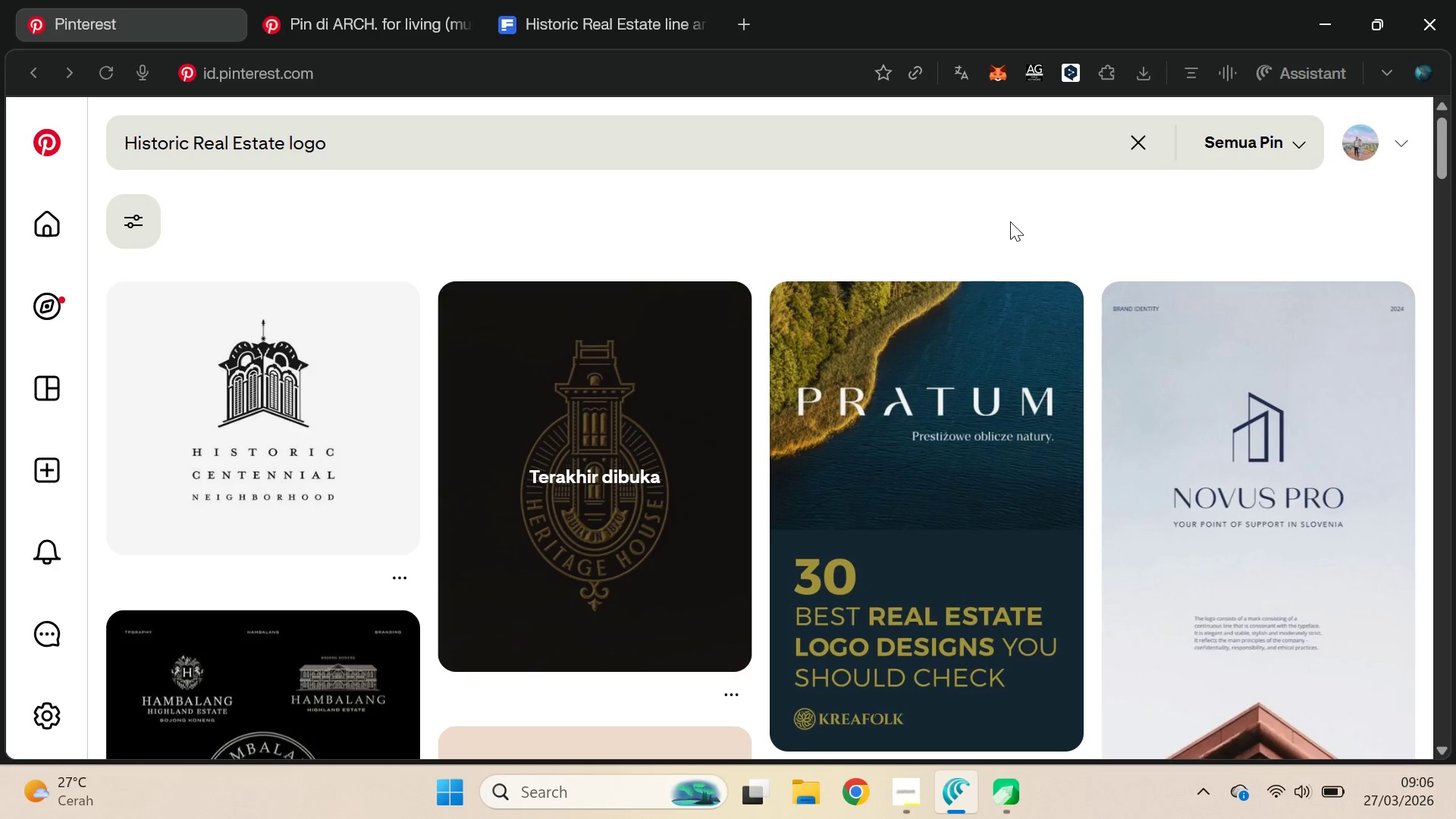 
key(Alt+AltLeft)
 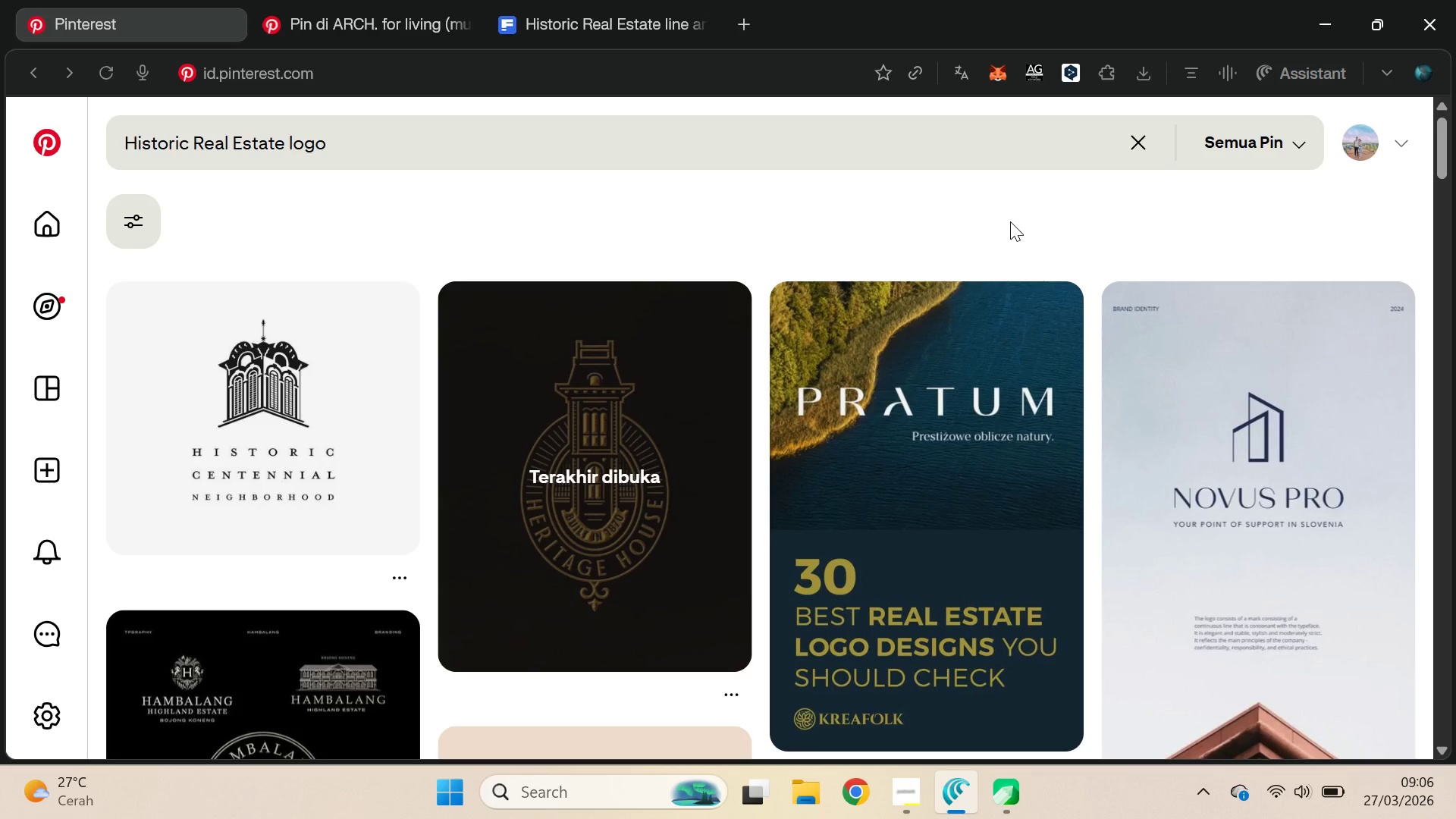 
key(Alt+Tab)
 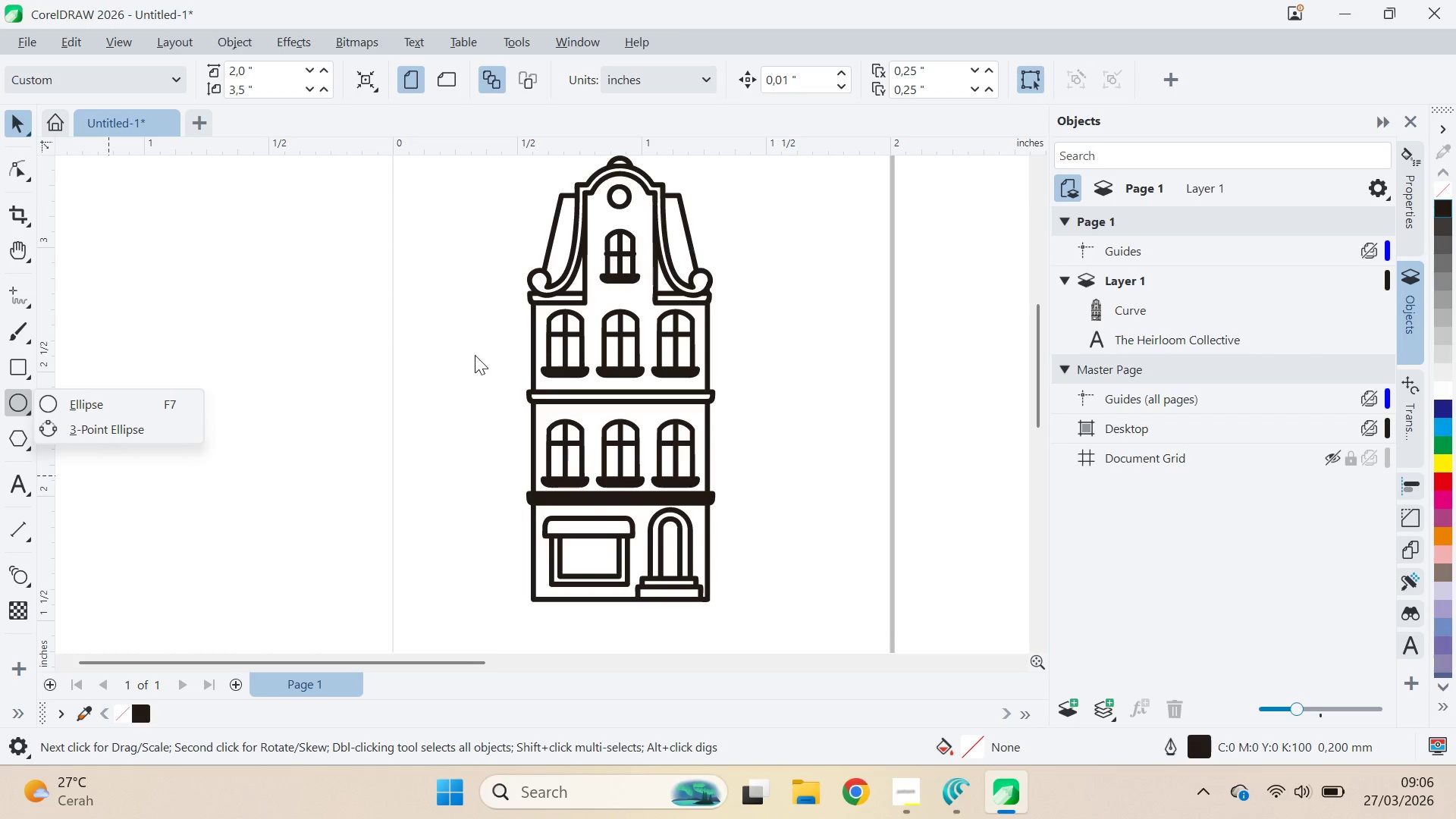 
wait(5.06)
 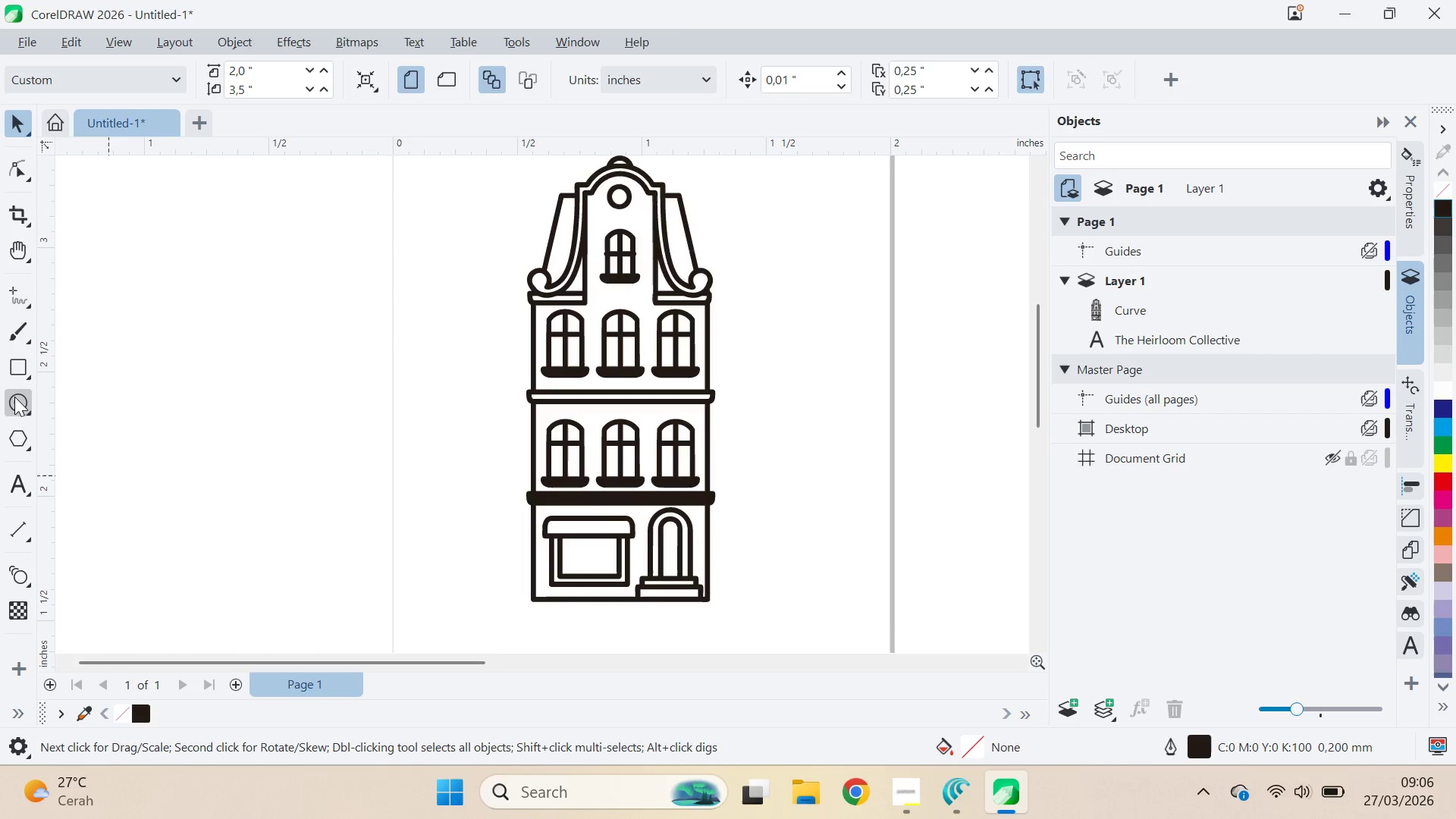 
left_click_drag(start_coordinate=[494, 347], to_coordinate=[802, 645])
 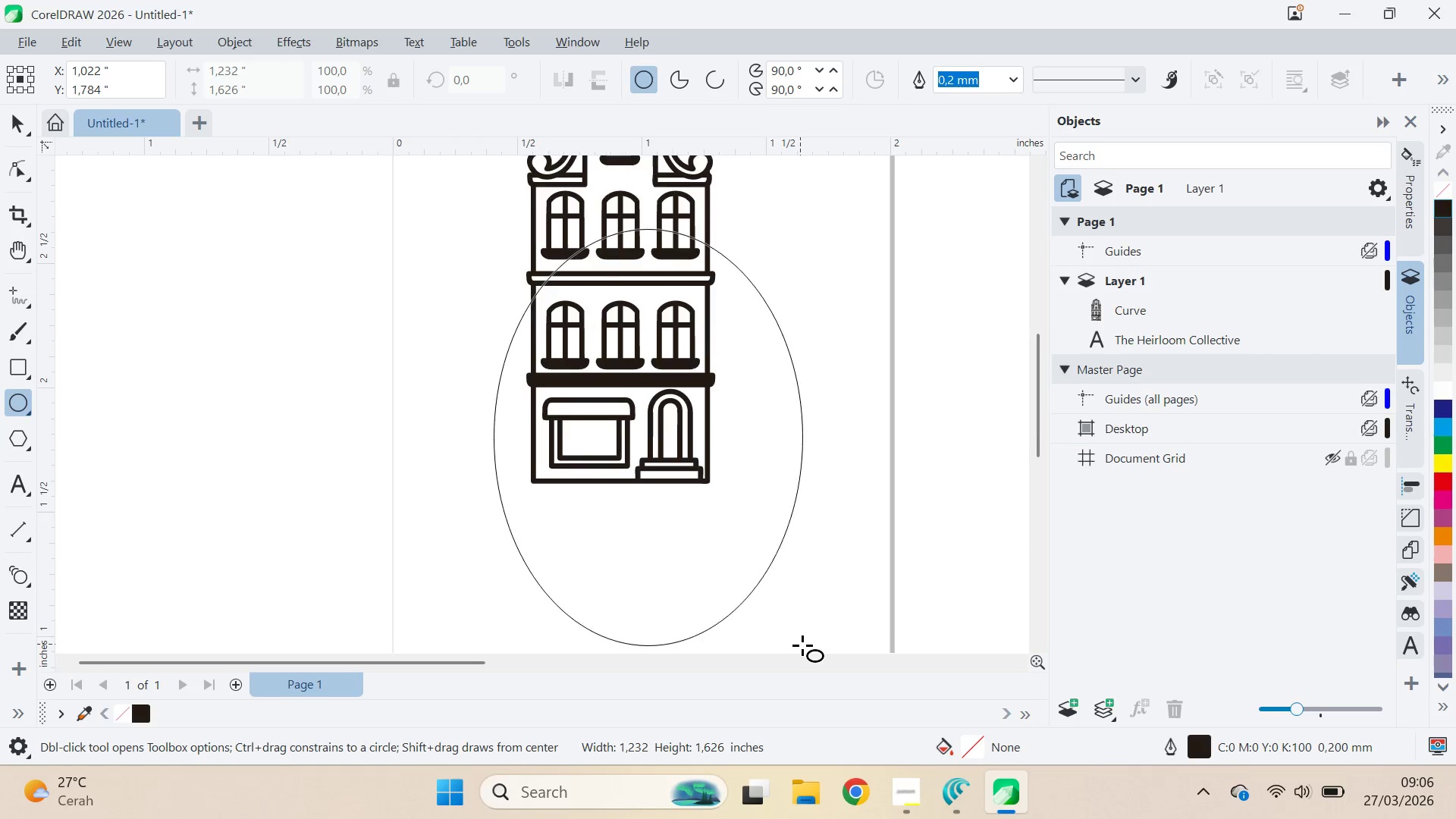 
key(V)
 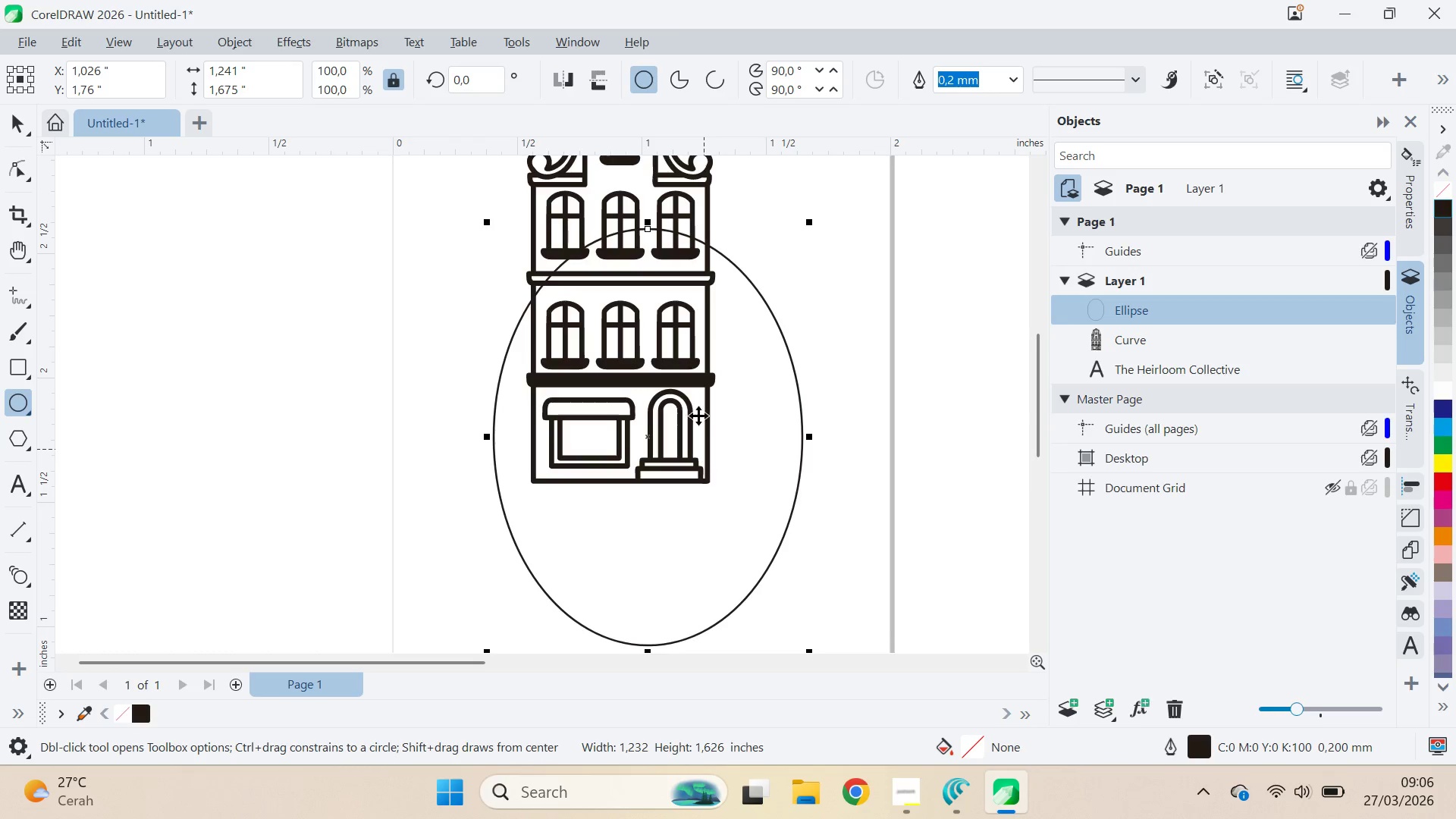 
hold_key(key=ShiftLeft, duration=0.47)
left_click([700, 378])
 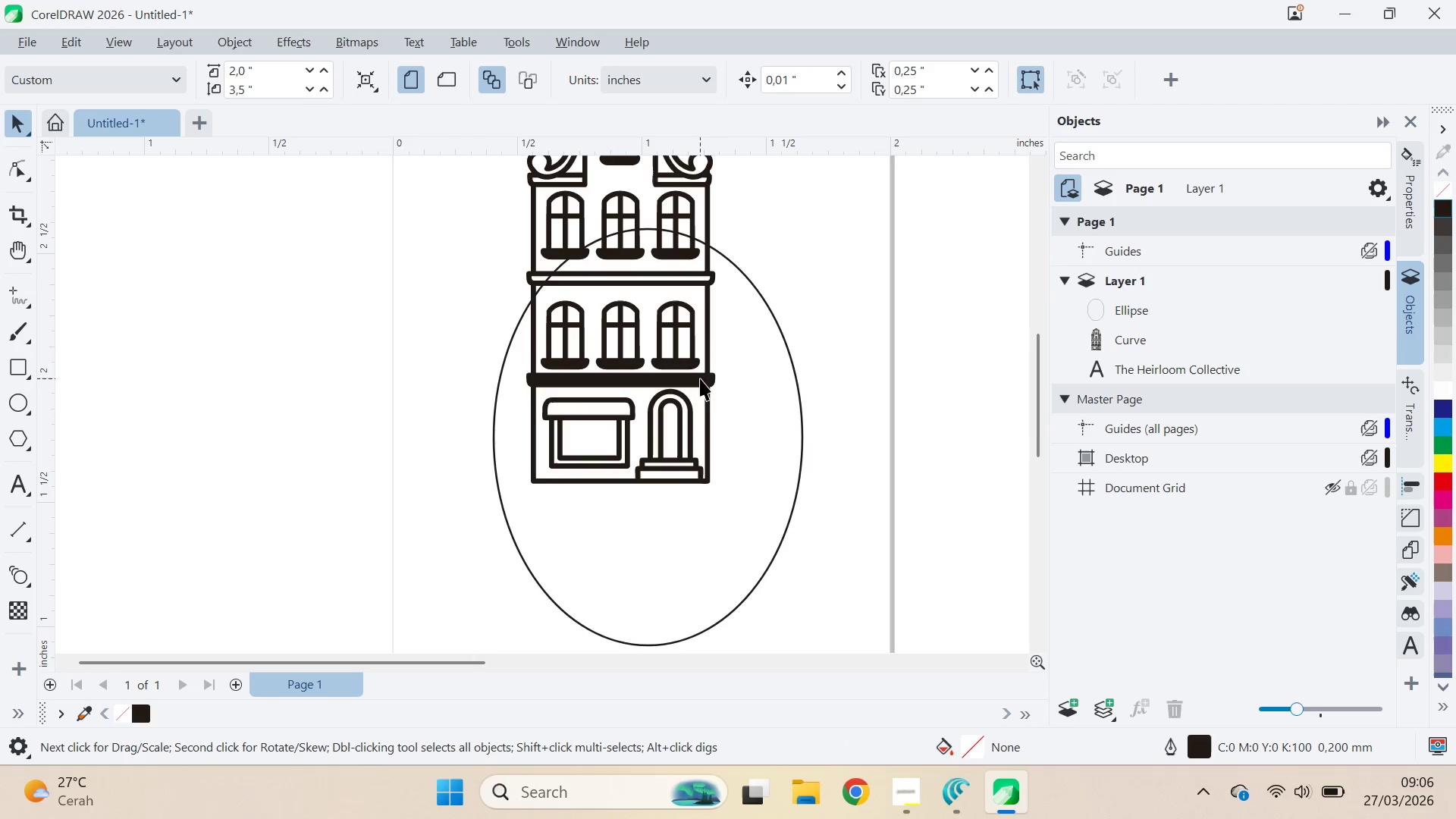 
key(C)
 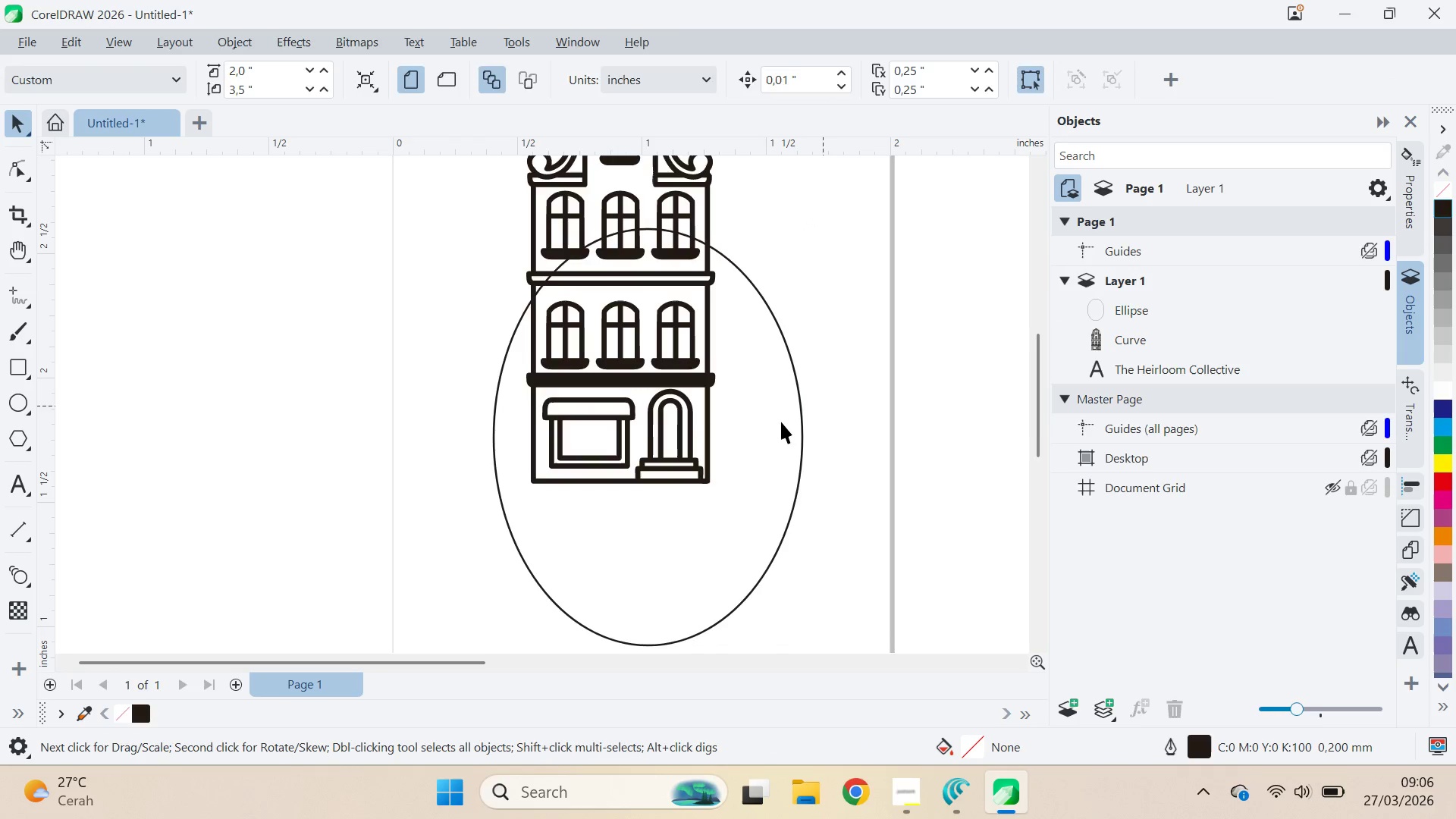 
left_click([768, 427])
 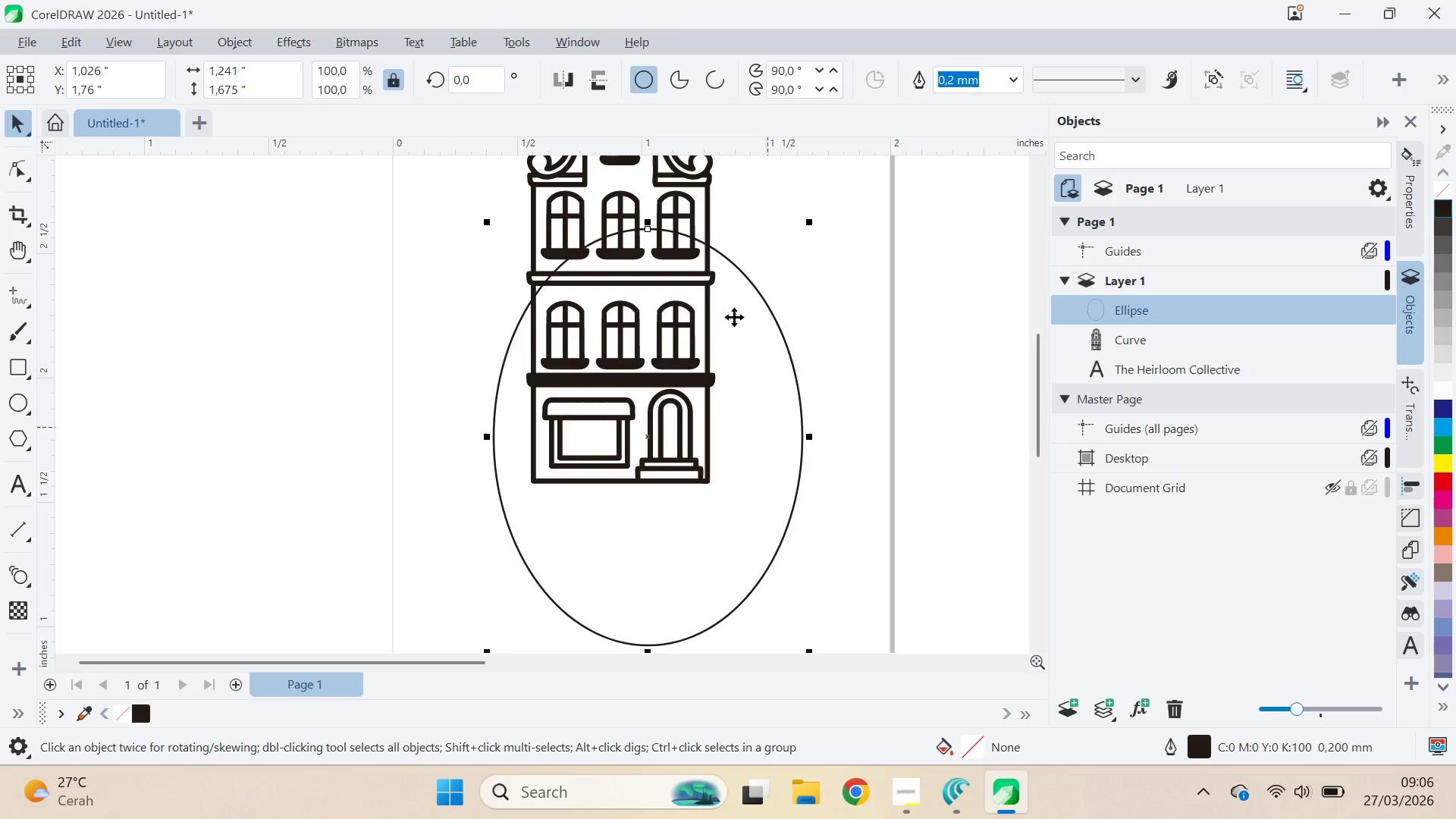 
hold_key(key=ShiftLeft, duration=0.56)
left_click([705, 218])
 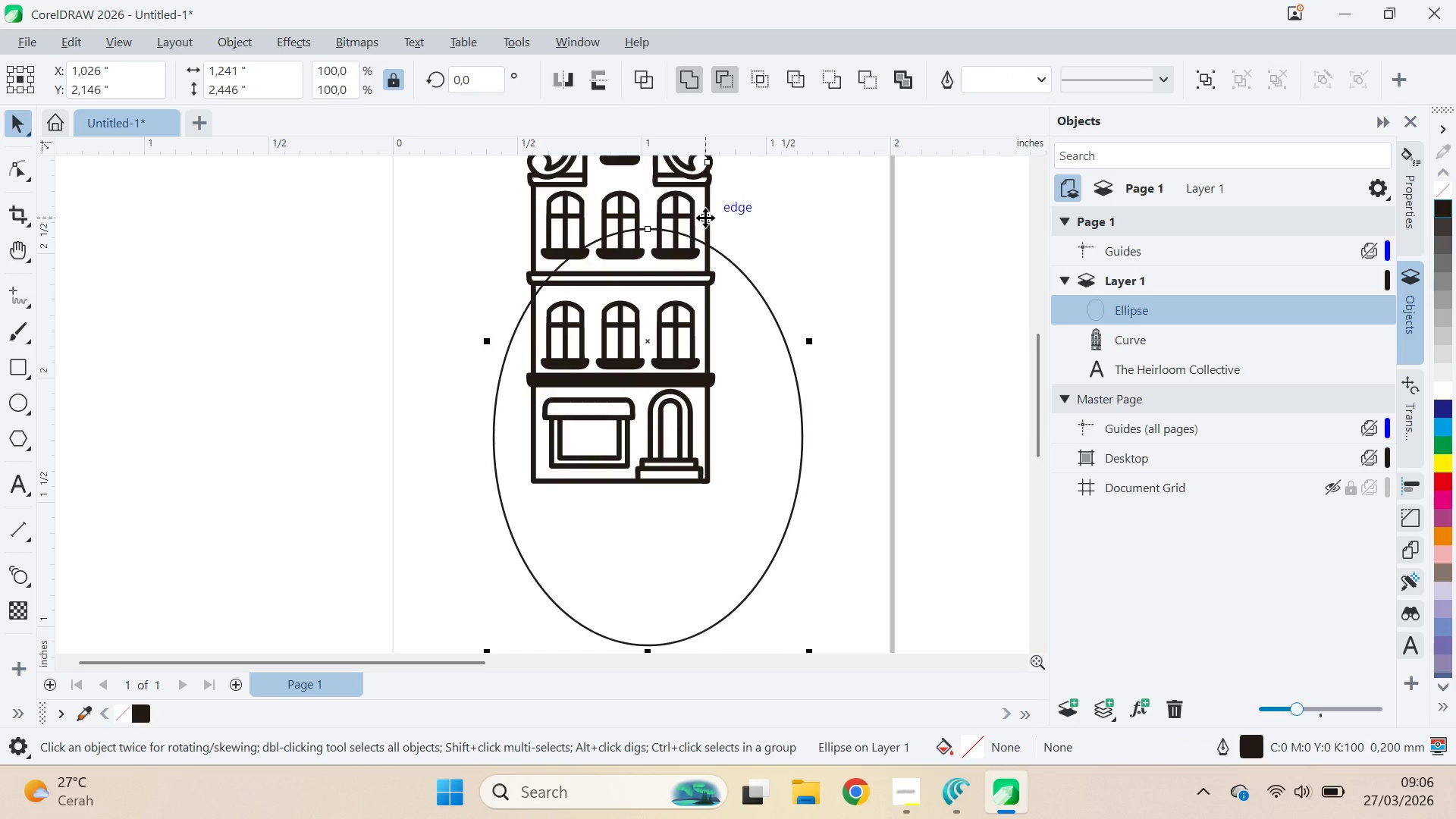 
key(C)
 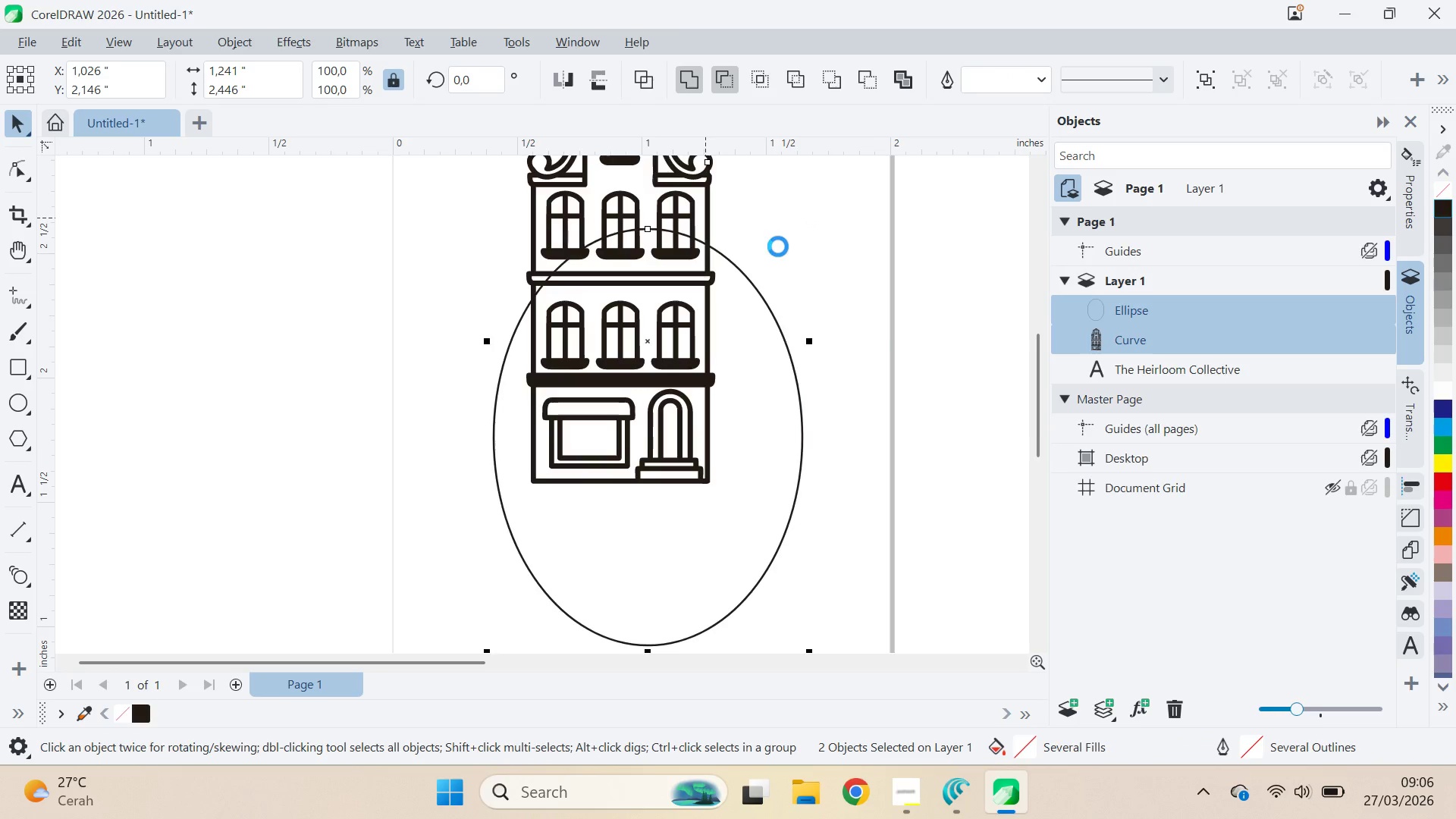 
double_click([884, 320])
 